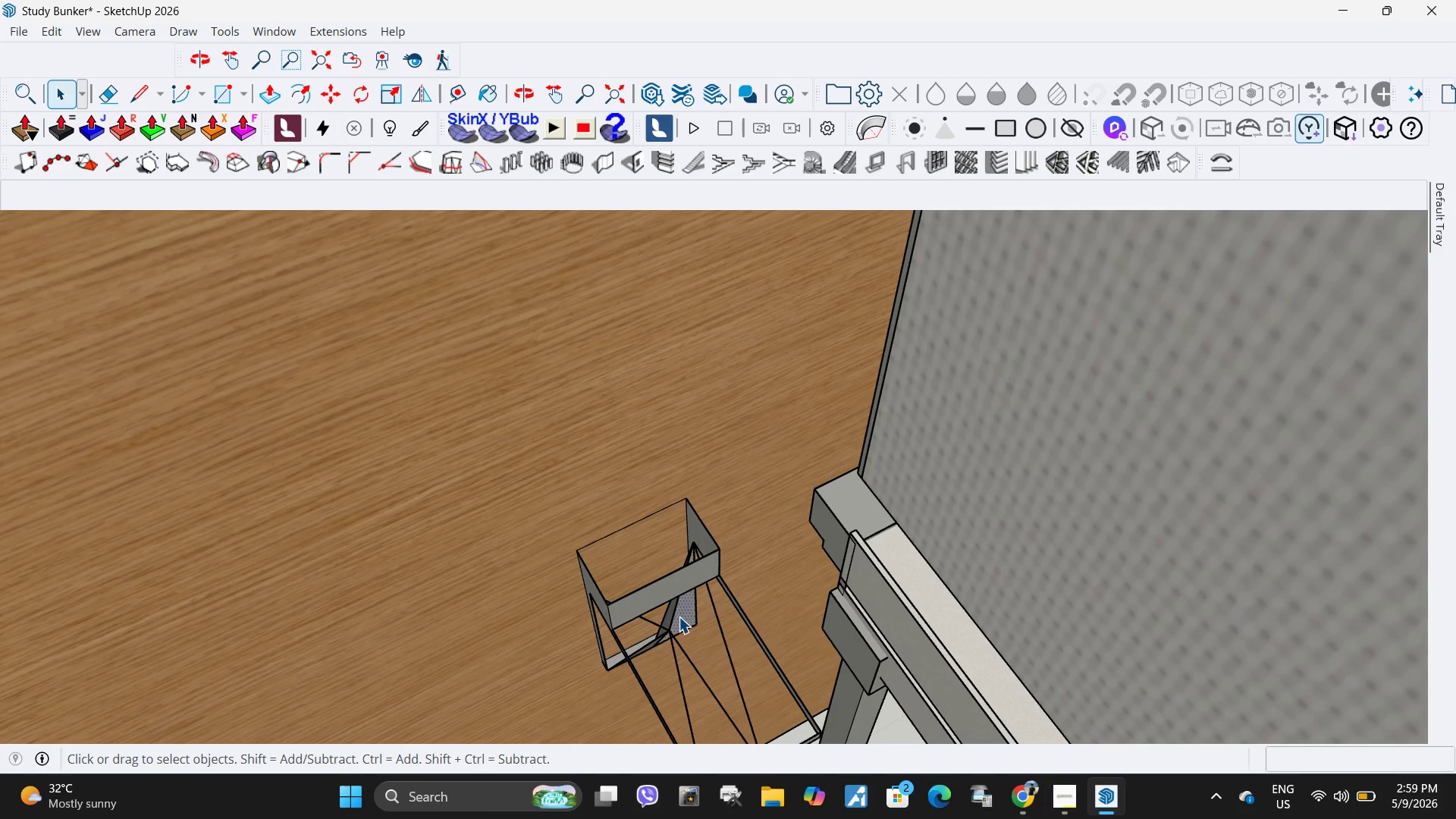 
scroll: coordinate [665, 632], scroll_direction: up, amount: 4.0
 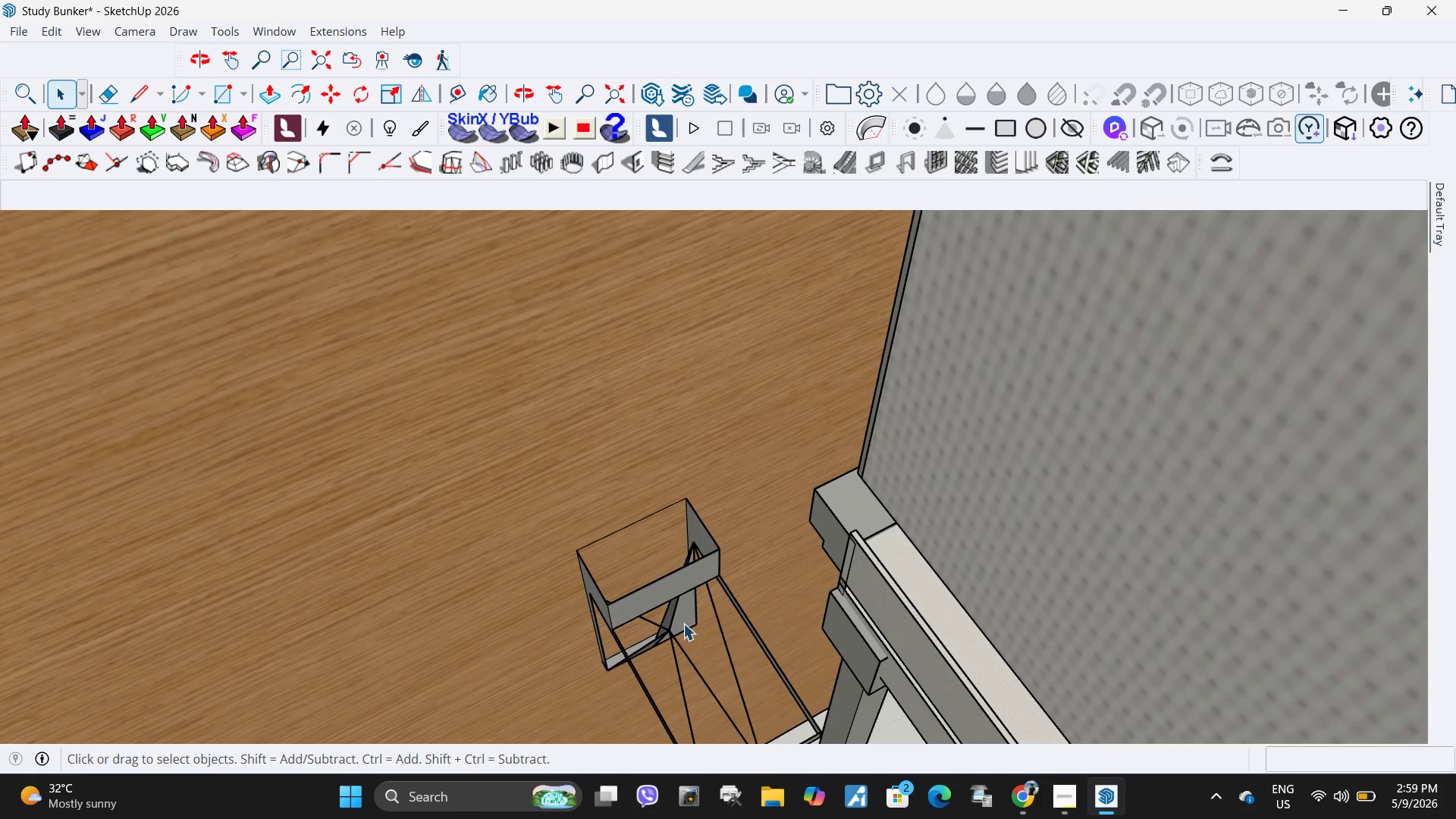 
key(Delete)
 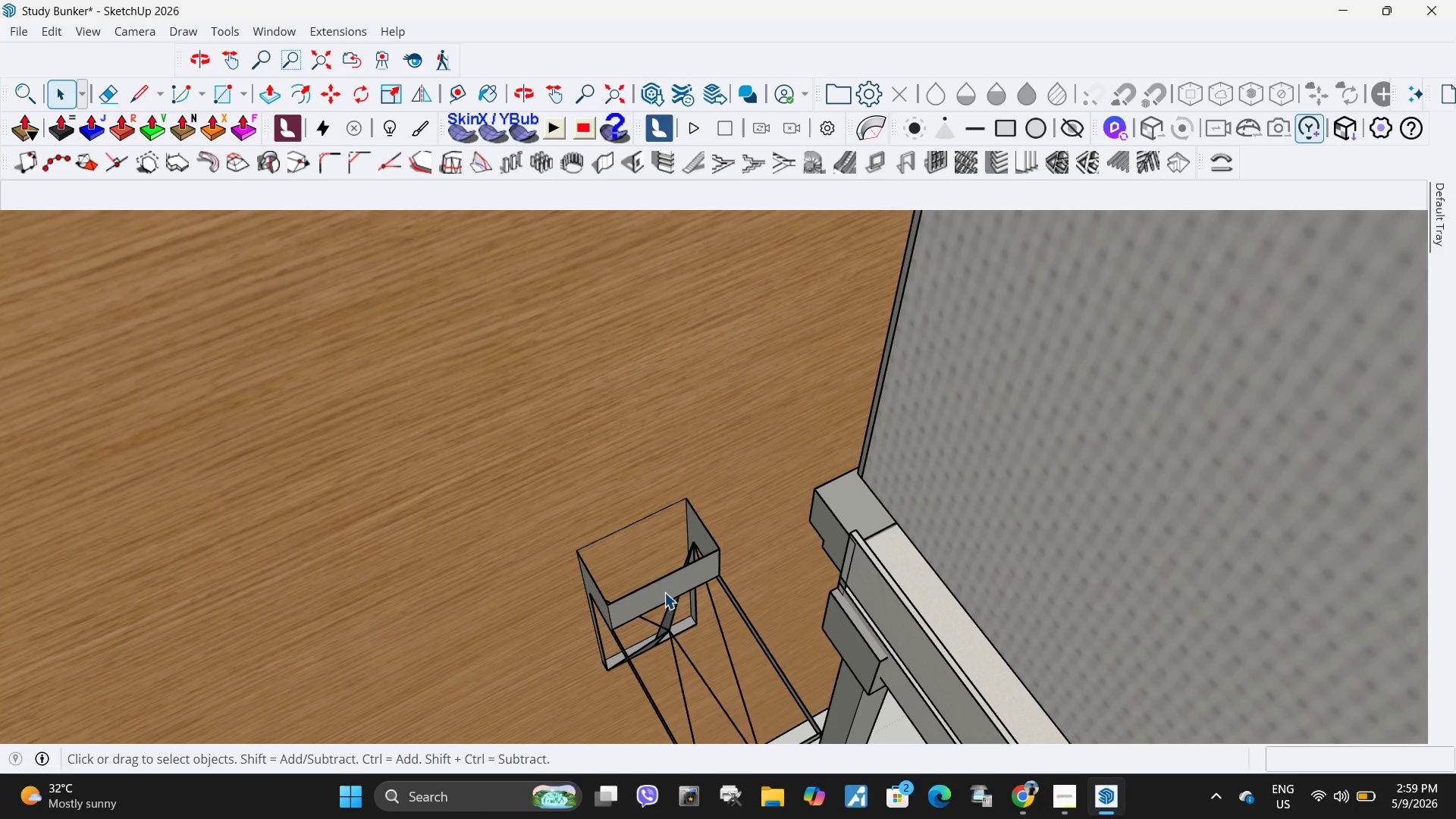 
left_click([664, 593])
 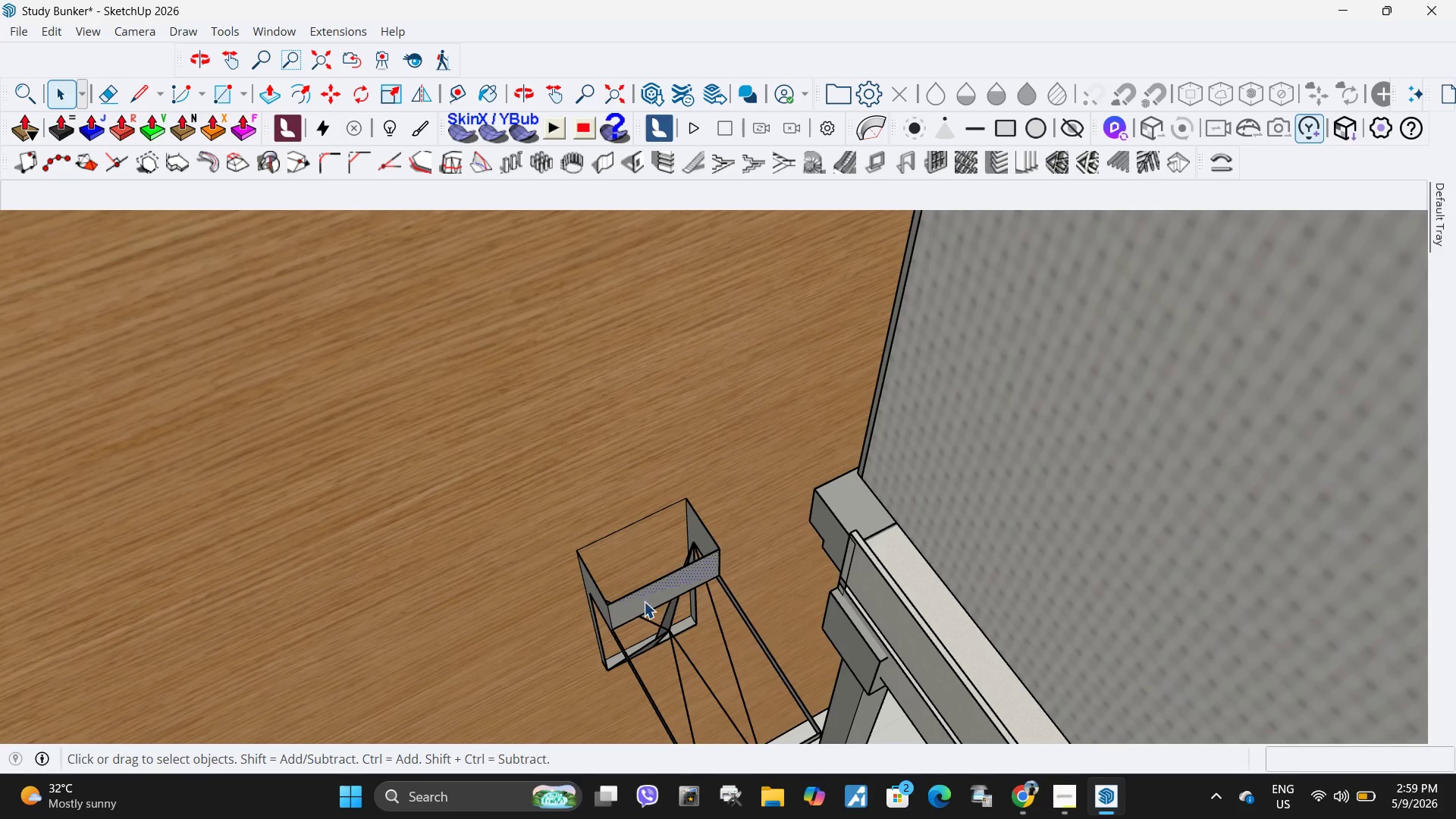 
key(Delete)
 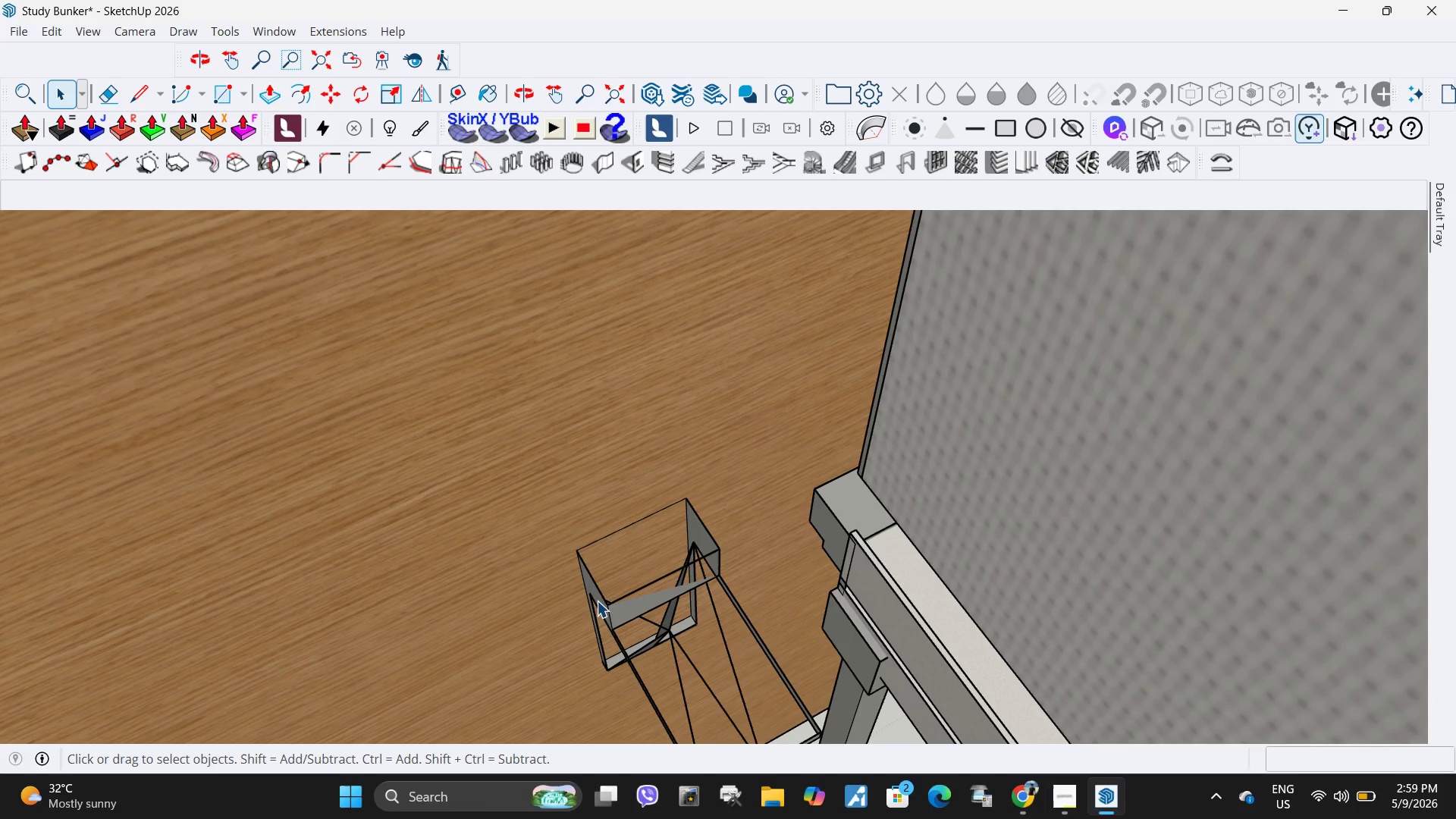 
left_click([595, 596])
 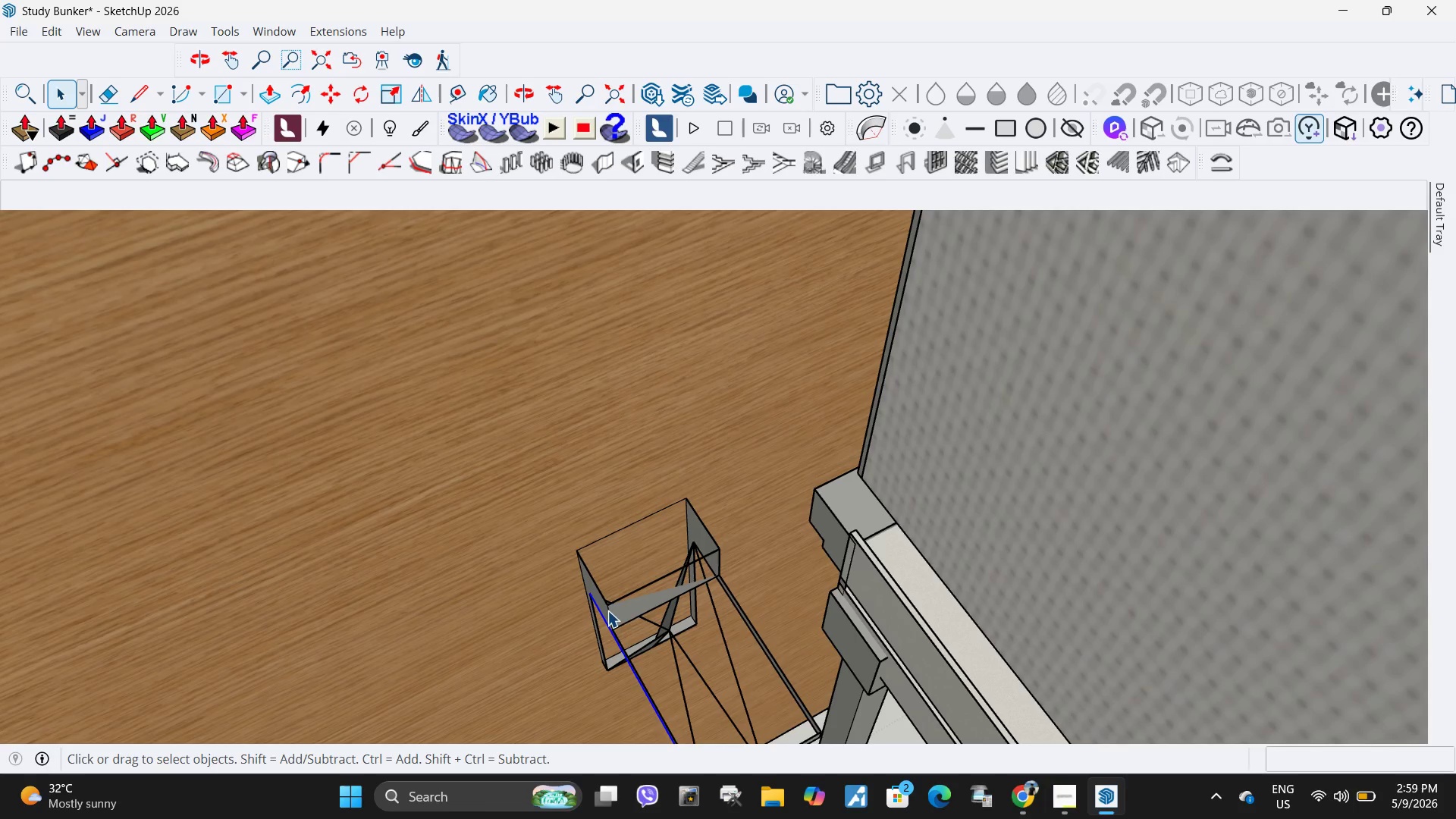 
key(Delete)
 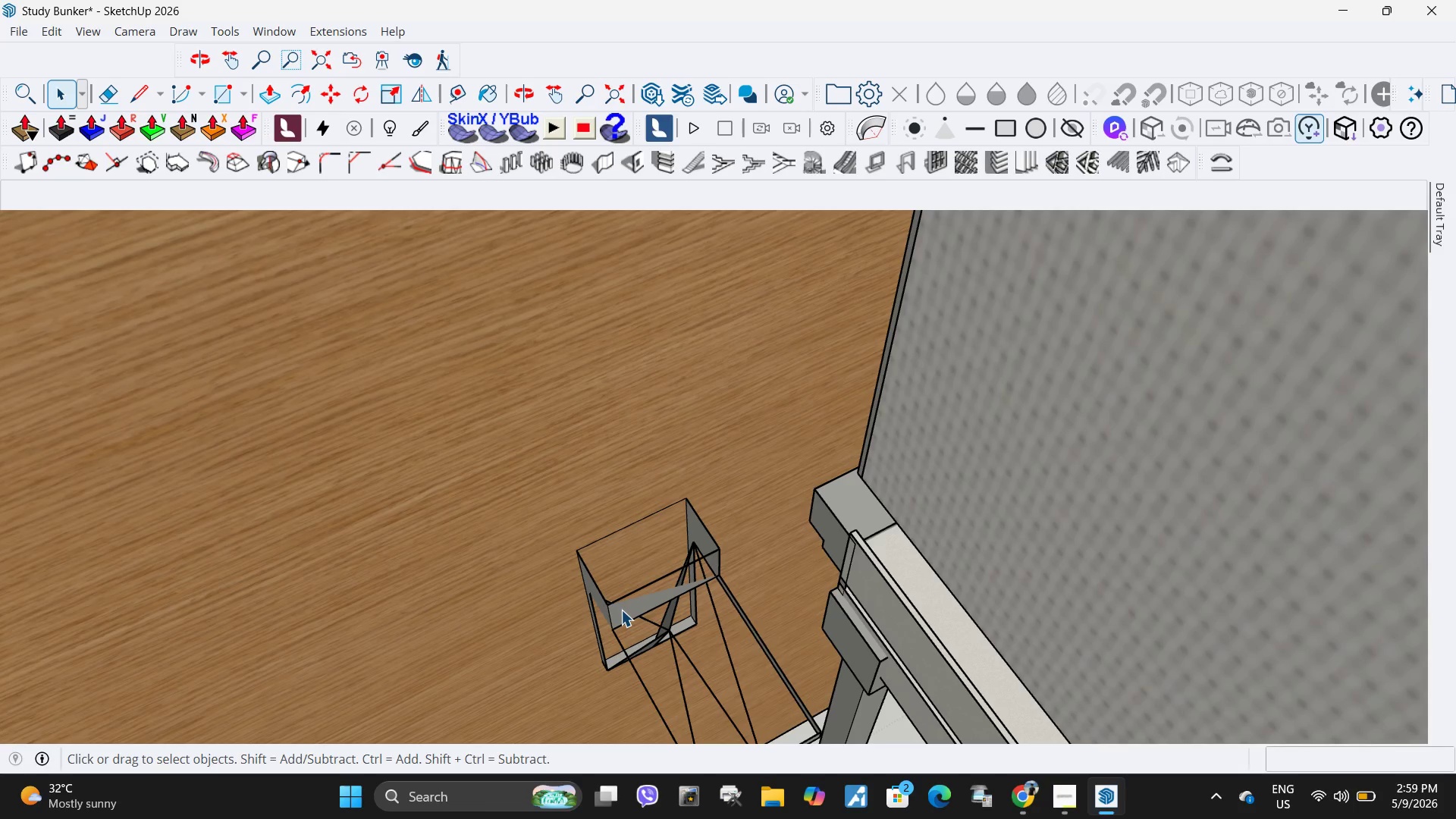 
key(Delete)
 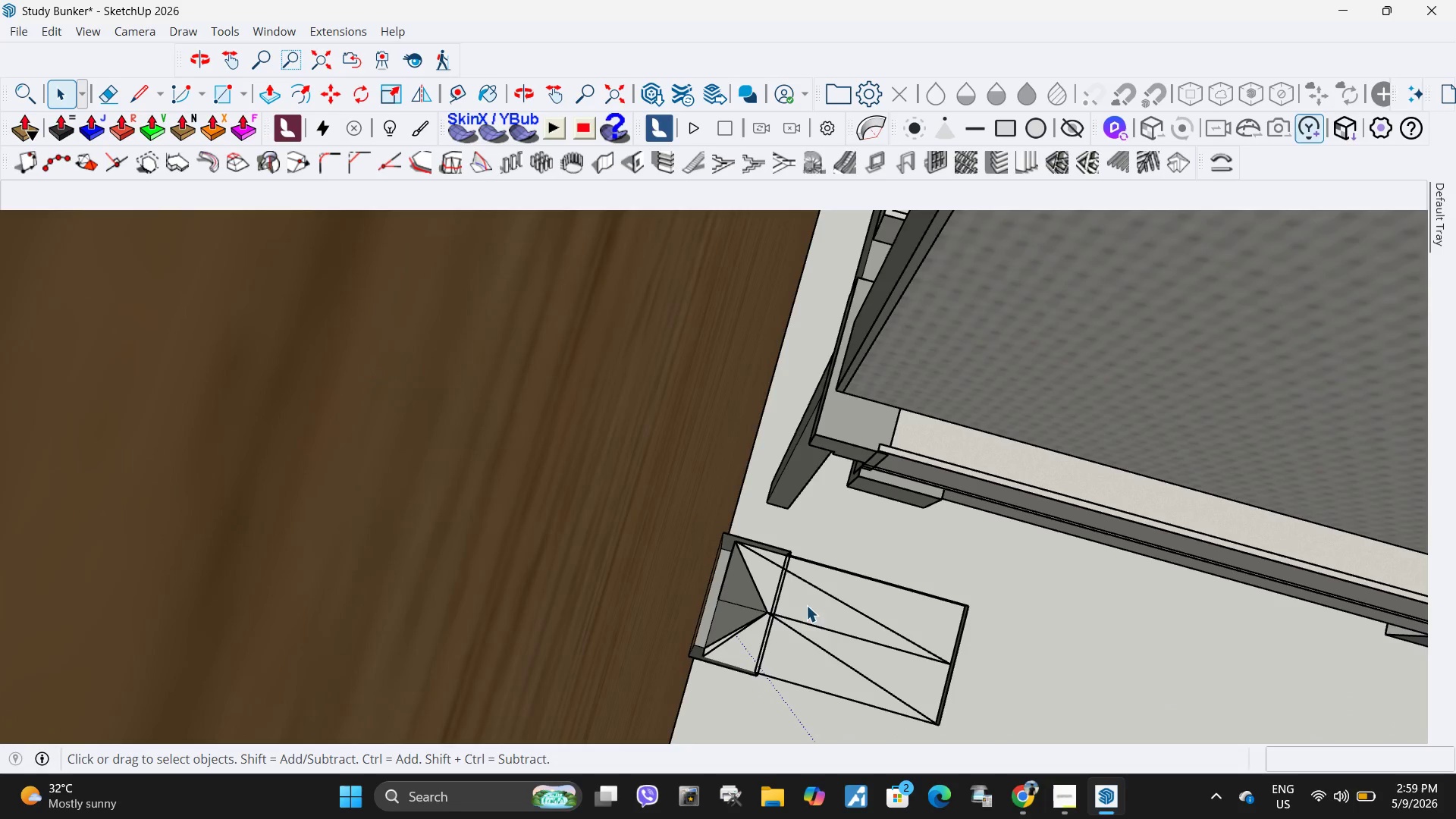 
left_click_drag(start_coordinate=[769, 541], to_coordinate=[999, 743])
 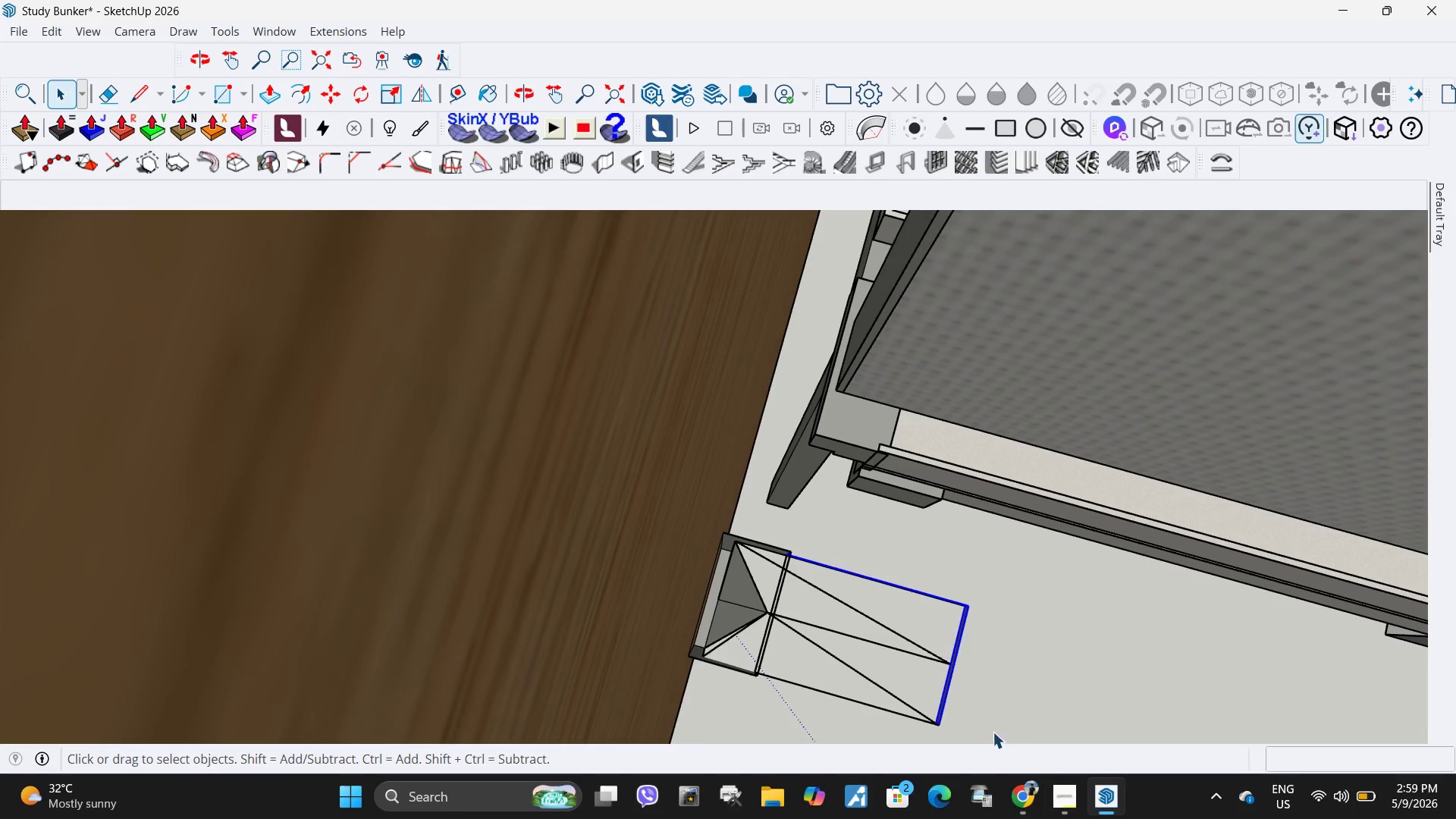 
key(Delete)
 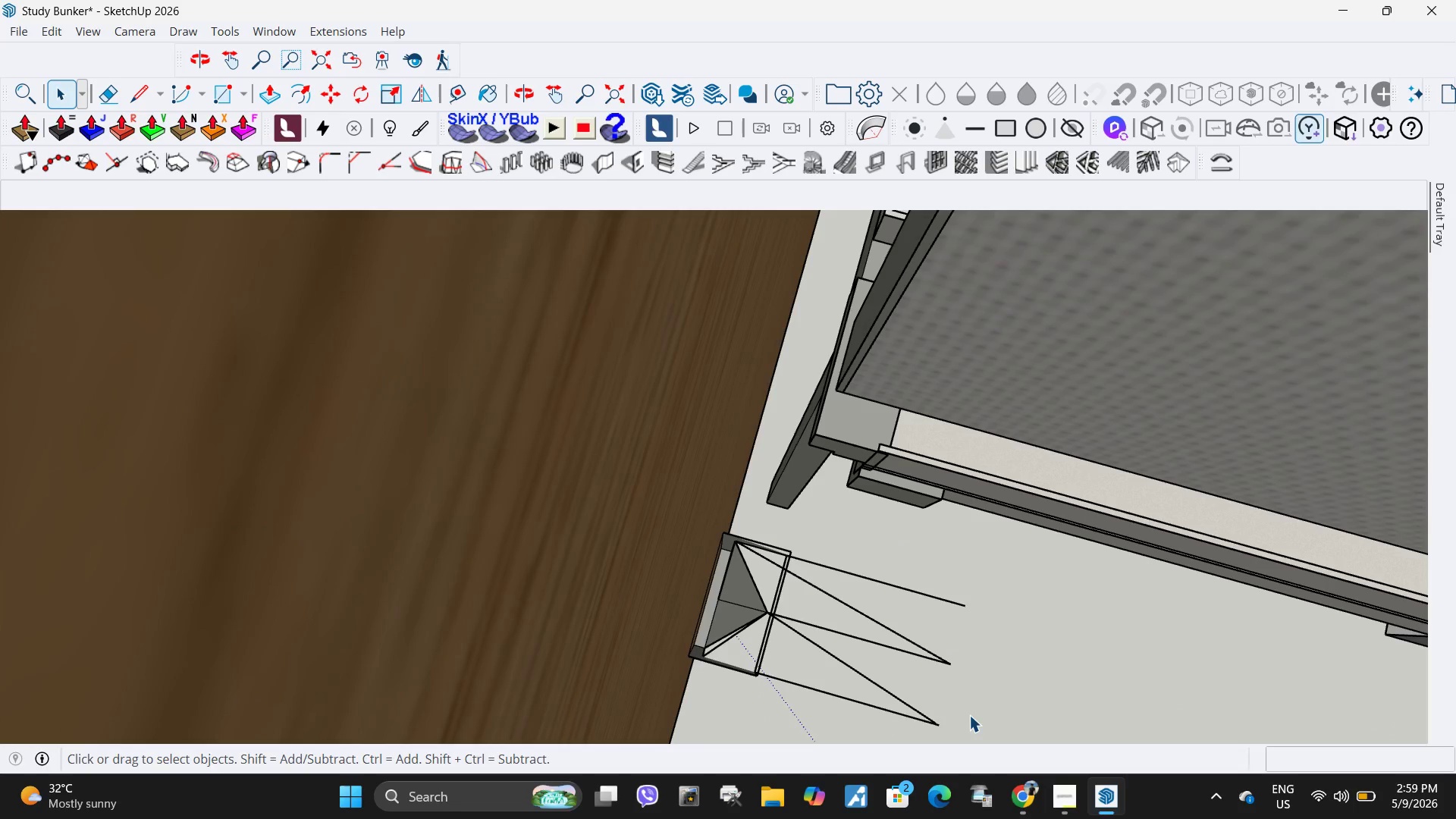 
left_click_drag(start_coordinate=[967, 729], to_coordinate=[755, 566])
 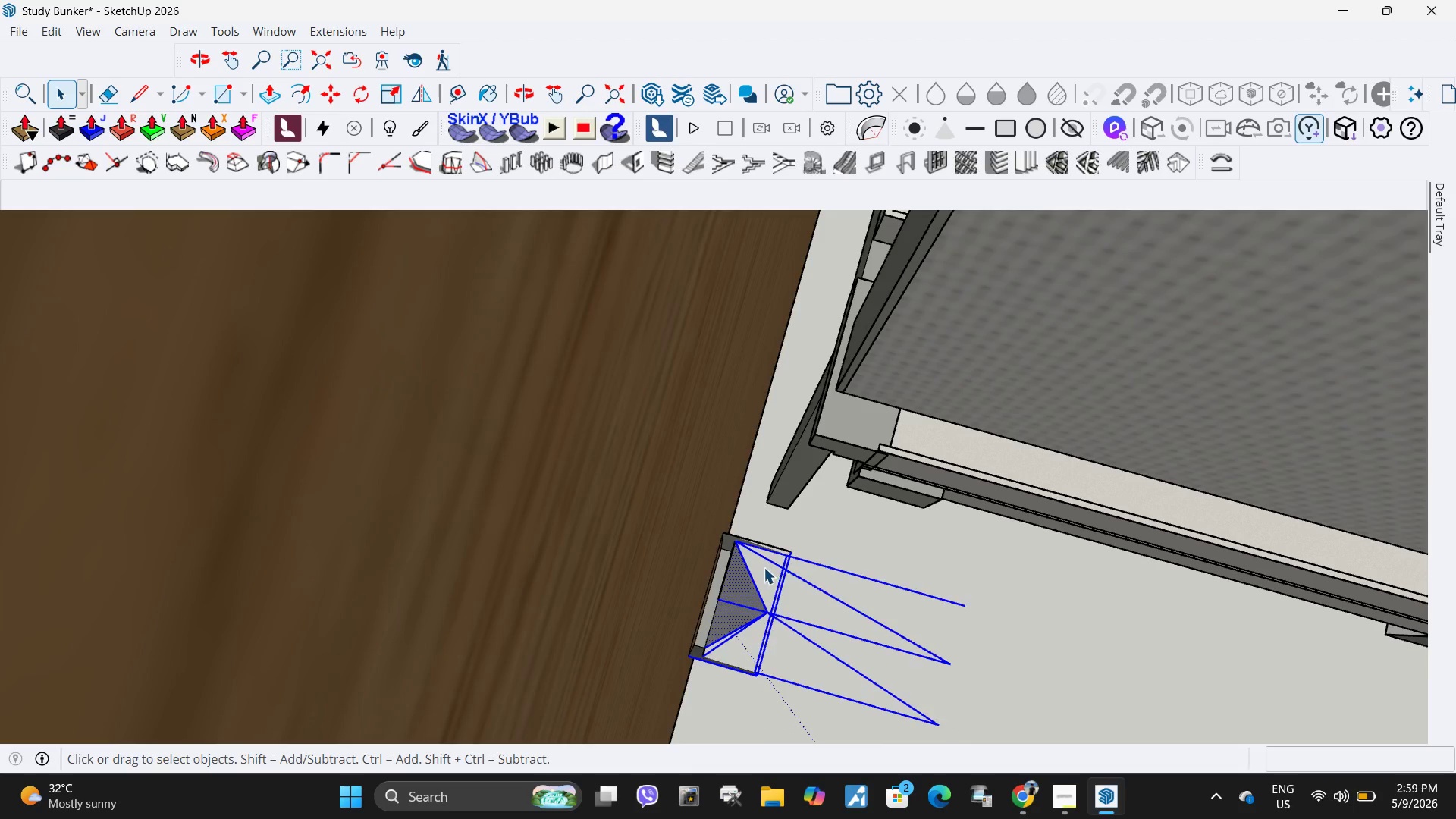 
key(Delete)
 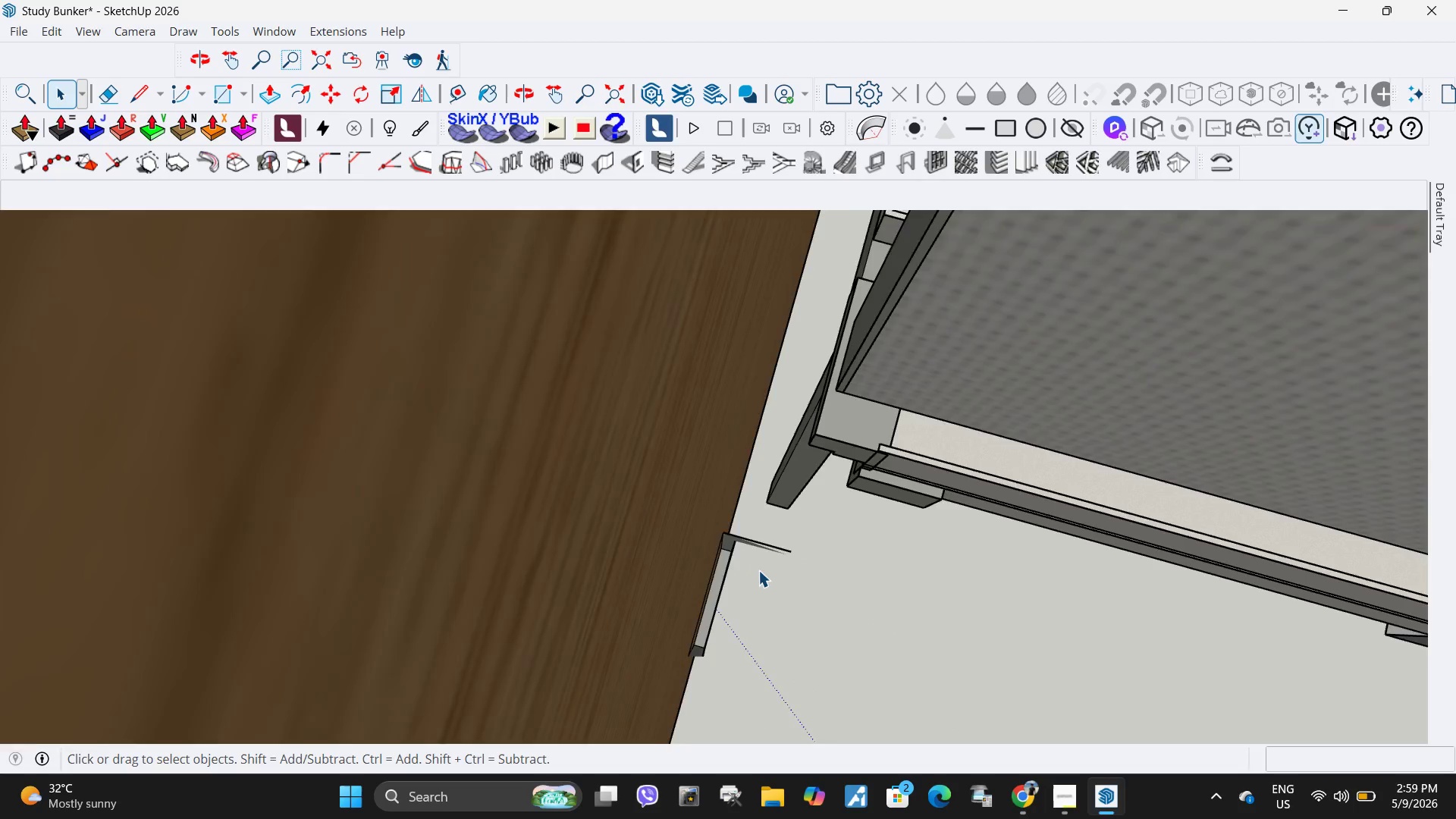 
left_click_drag(start_coordinate=[824, 574], to_coordinate=[753, 515])
 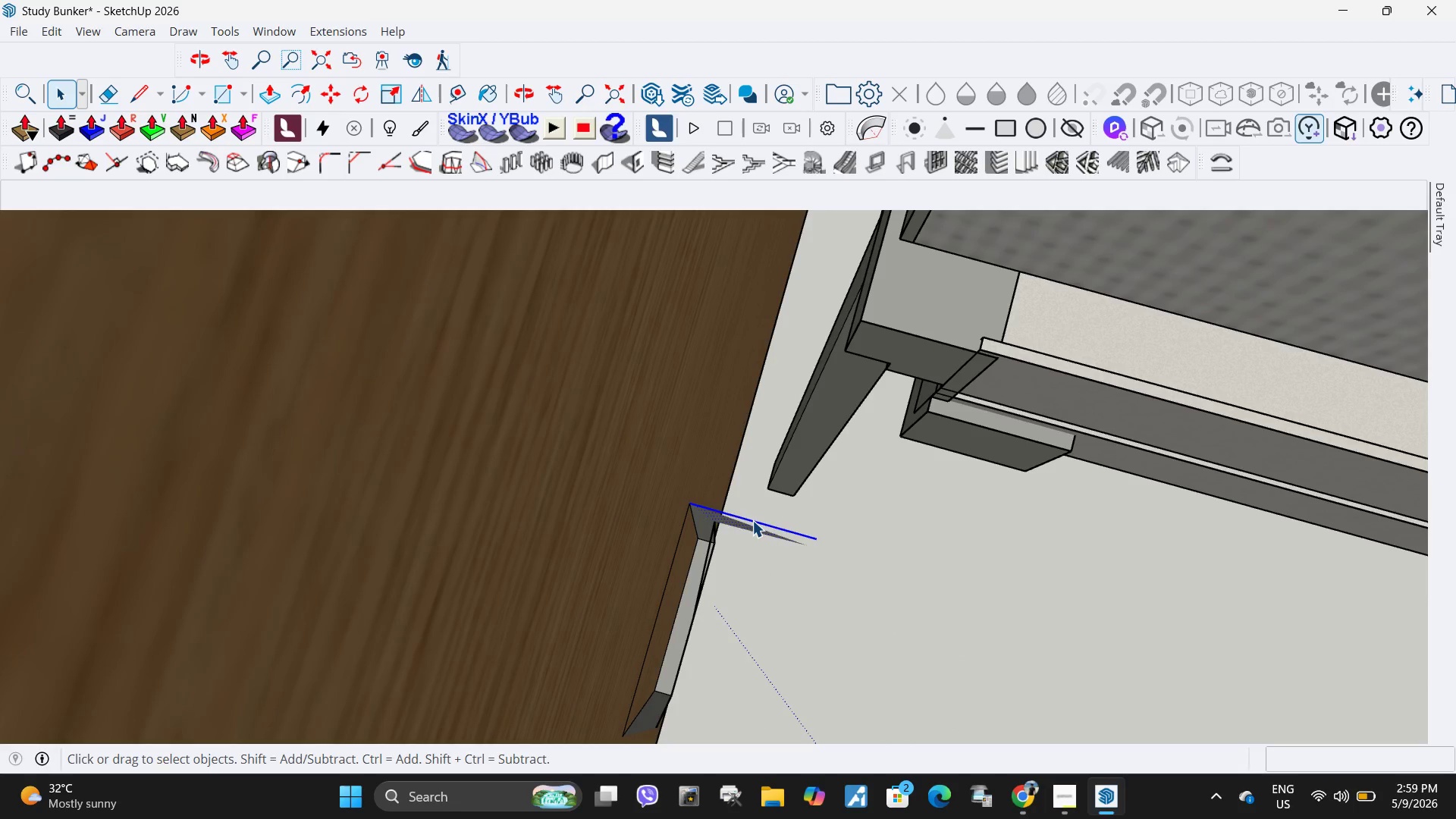 
scroll: coordinate [765, 563], scroll_direction: up, amount: 3.0
 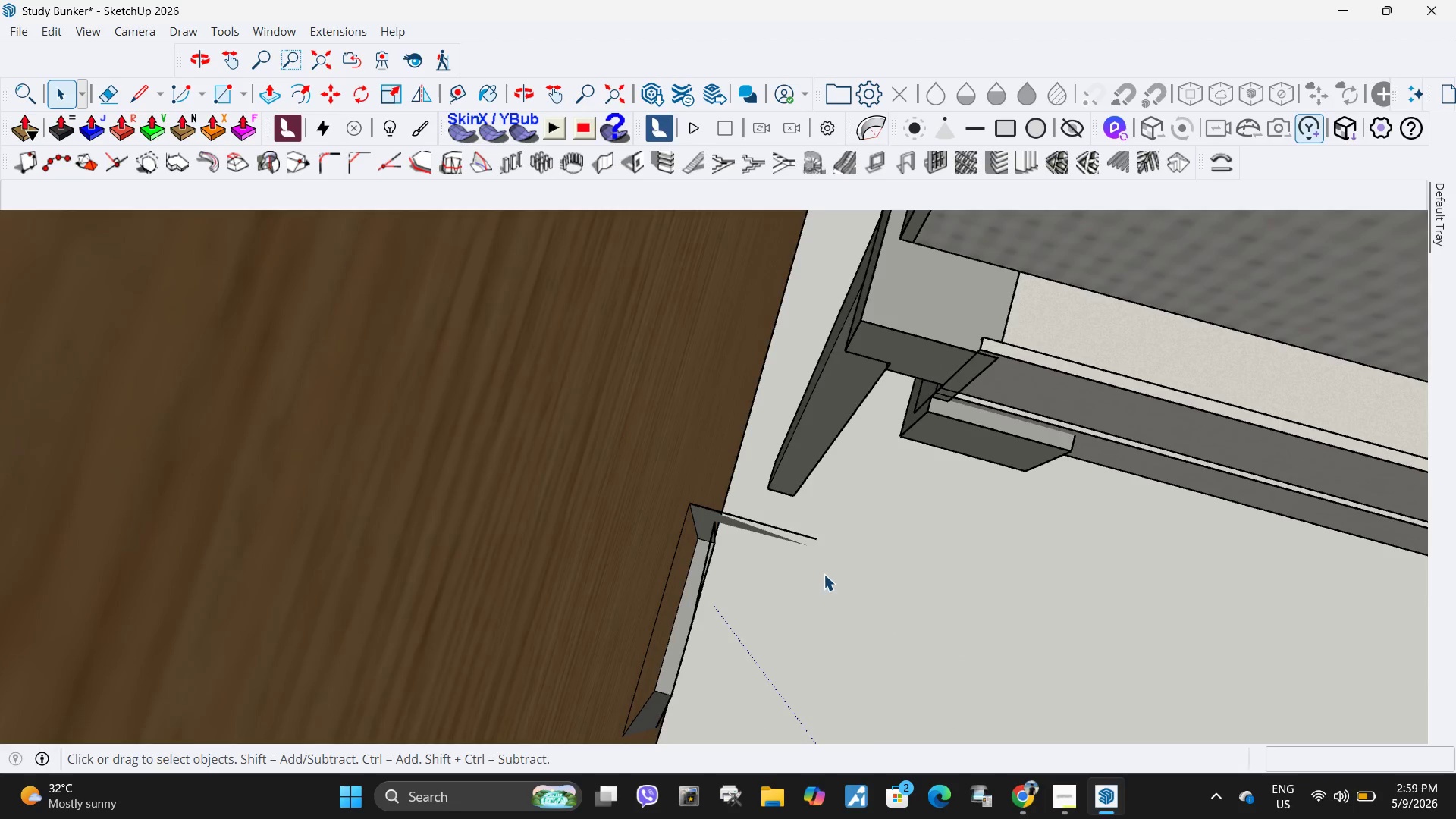 
key(Delete)
 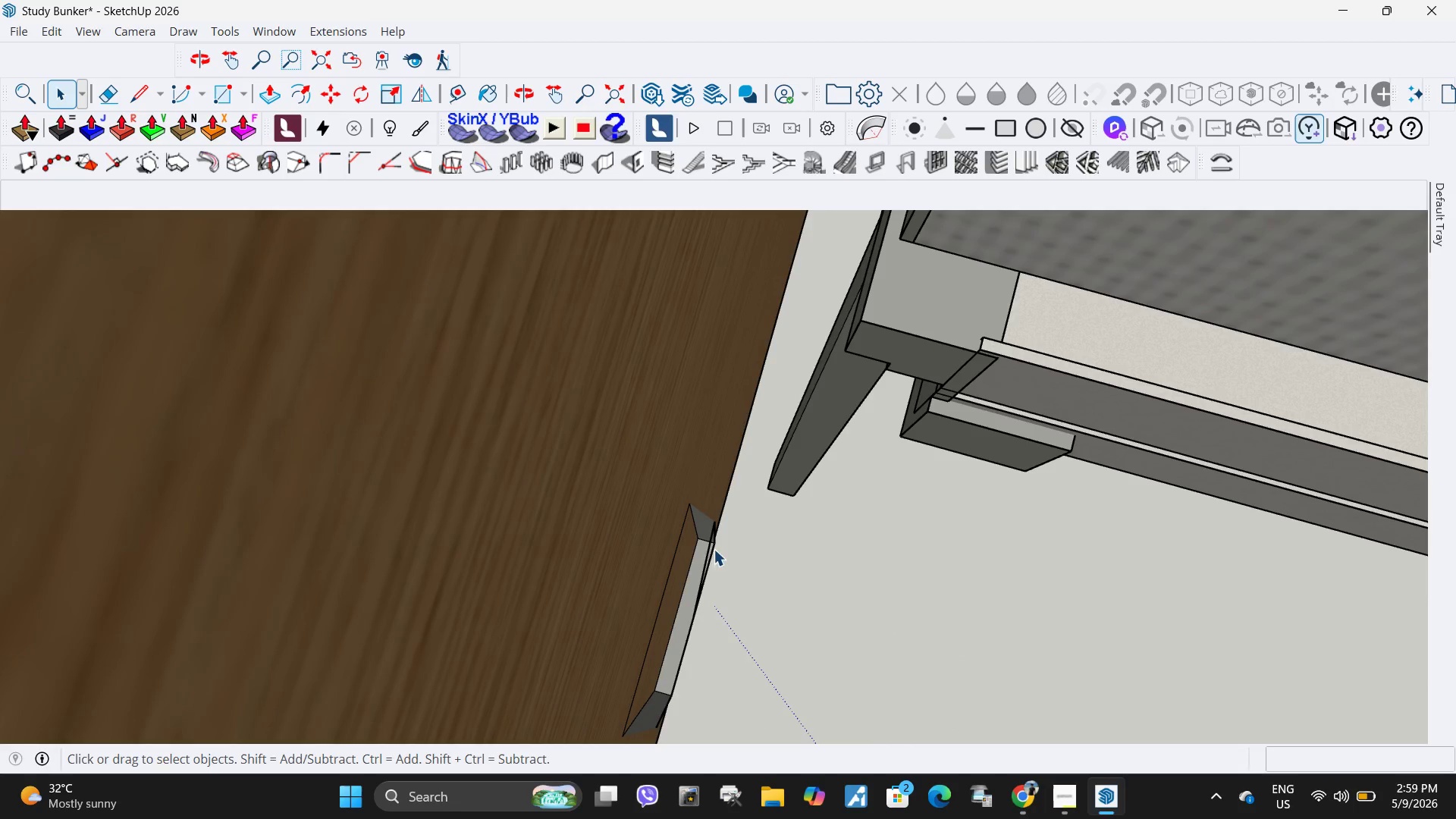 
left_click([706, 552])
 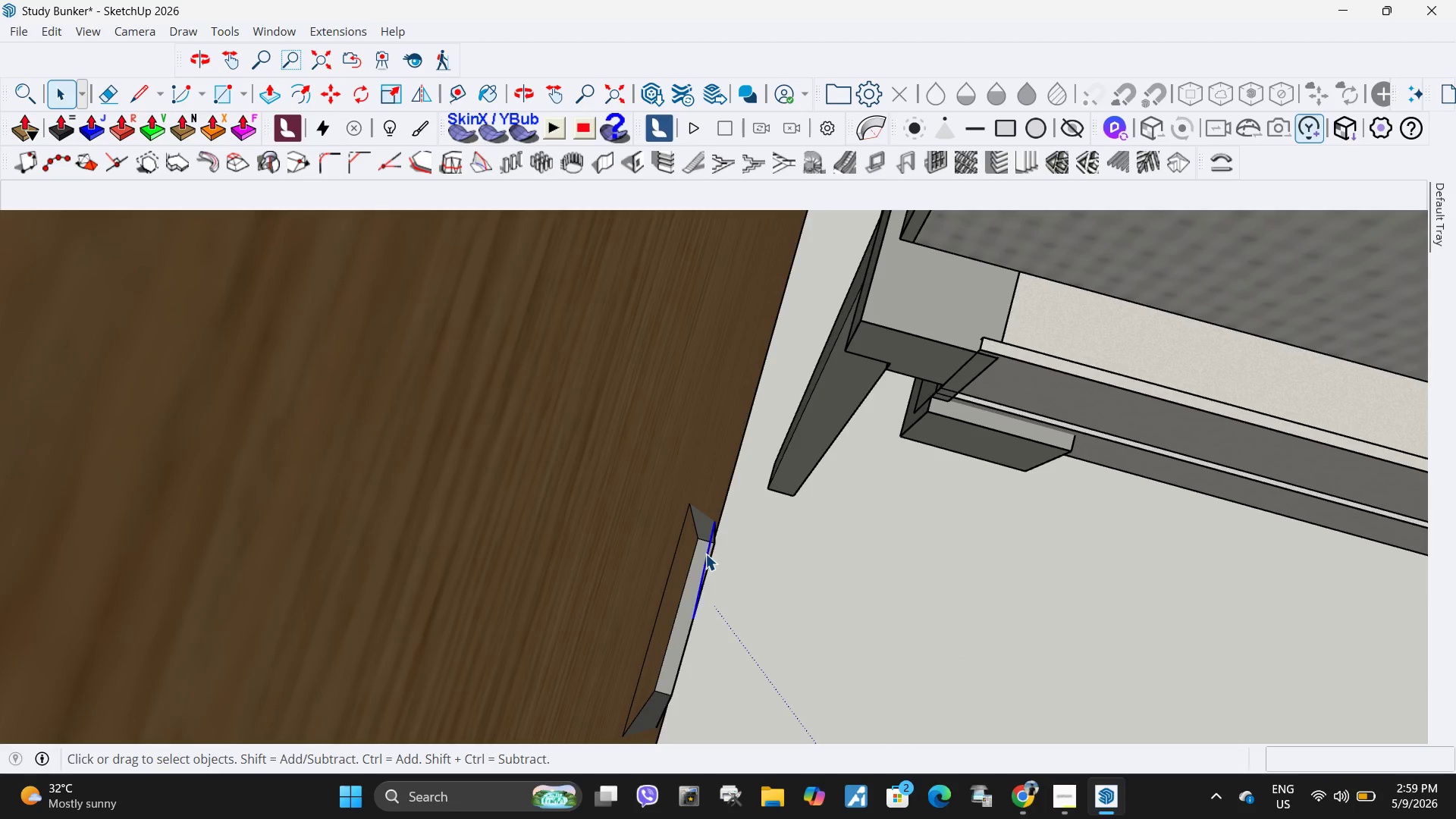 
key(Delete)
 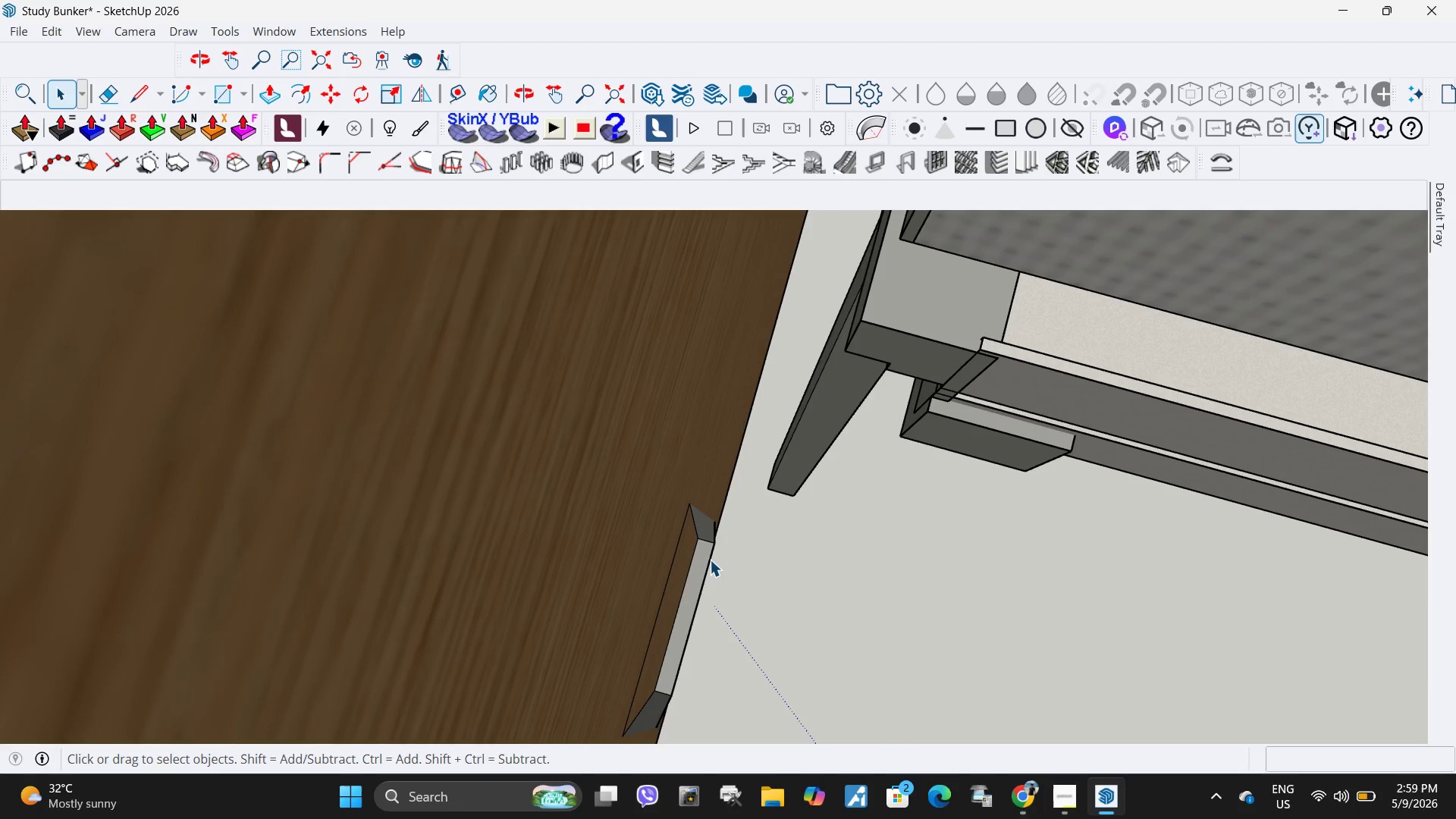 
double_click([710, 560])
 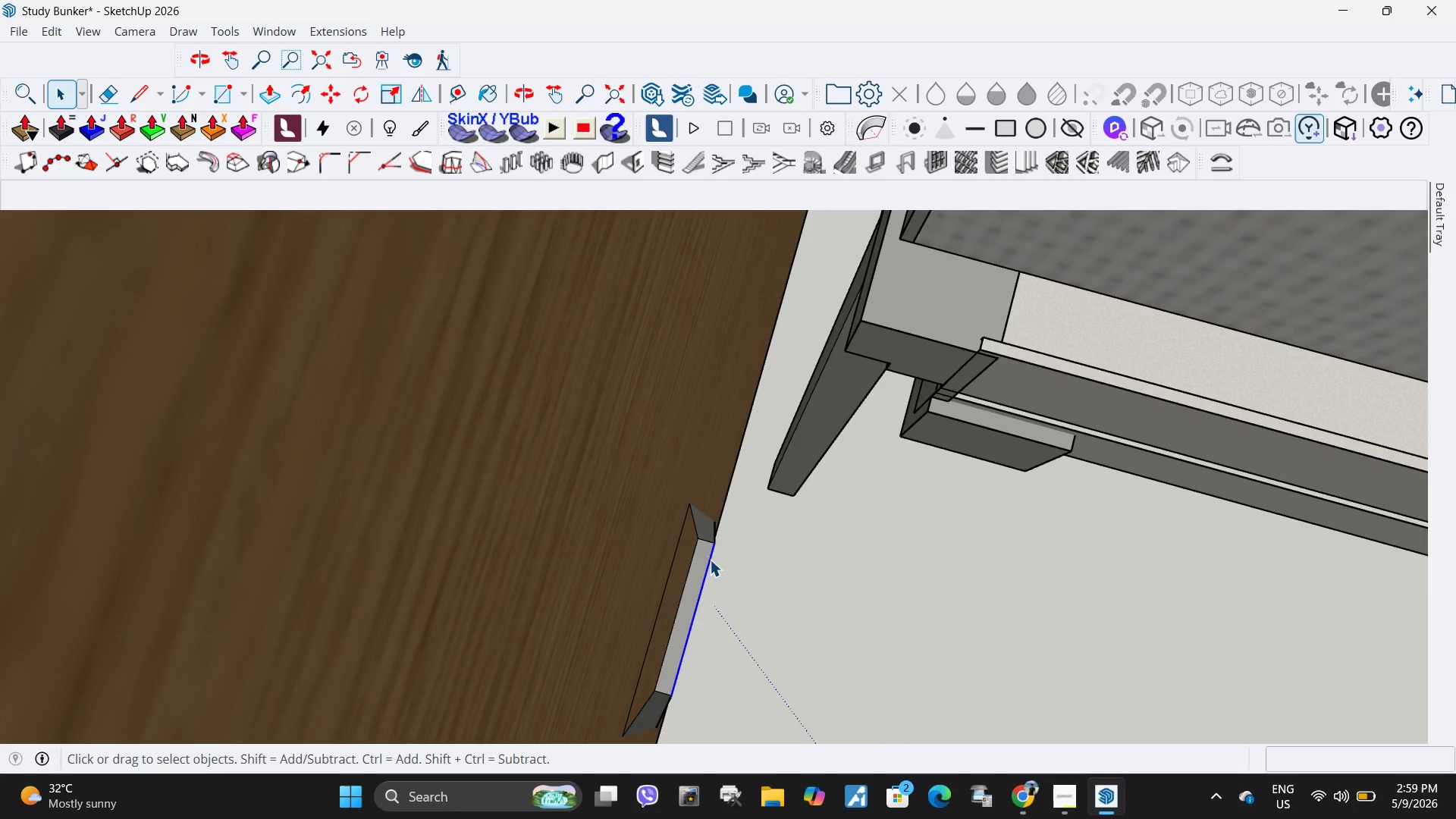 
key(Delete)
 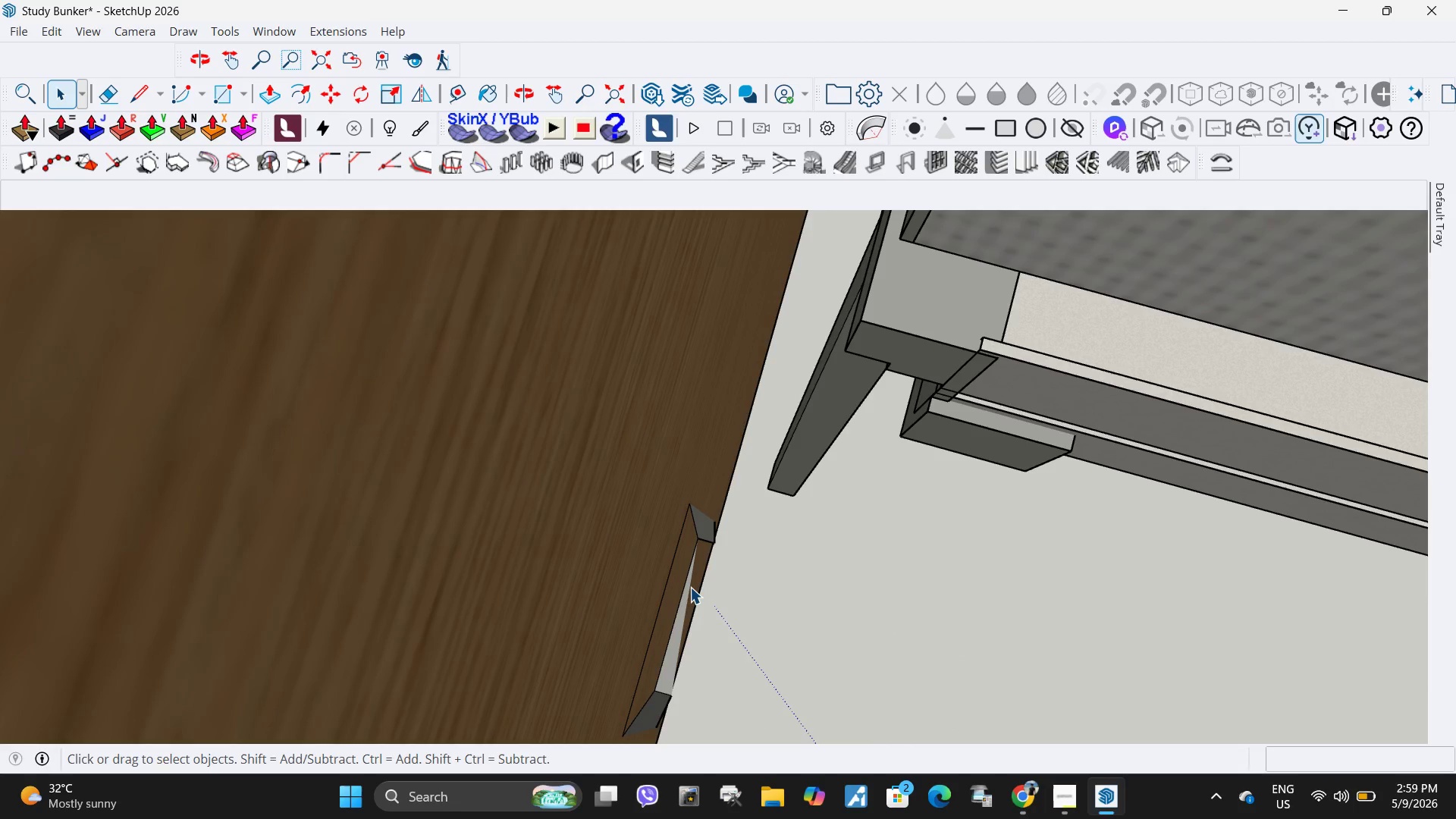 
left_click([690, 587])
 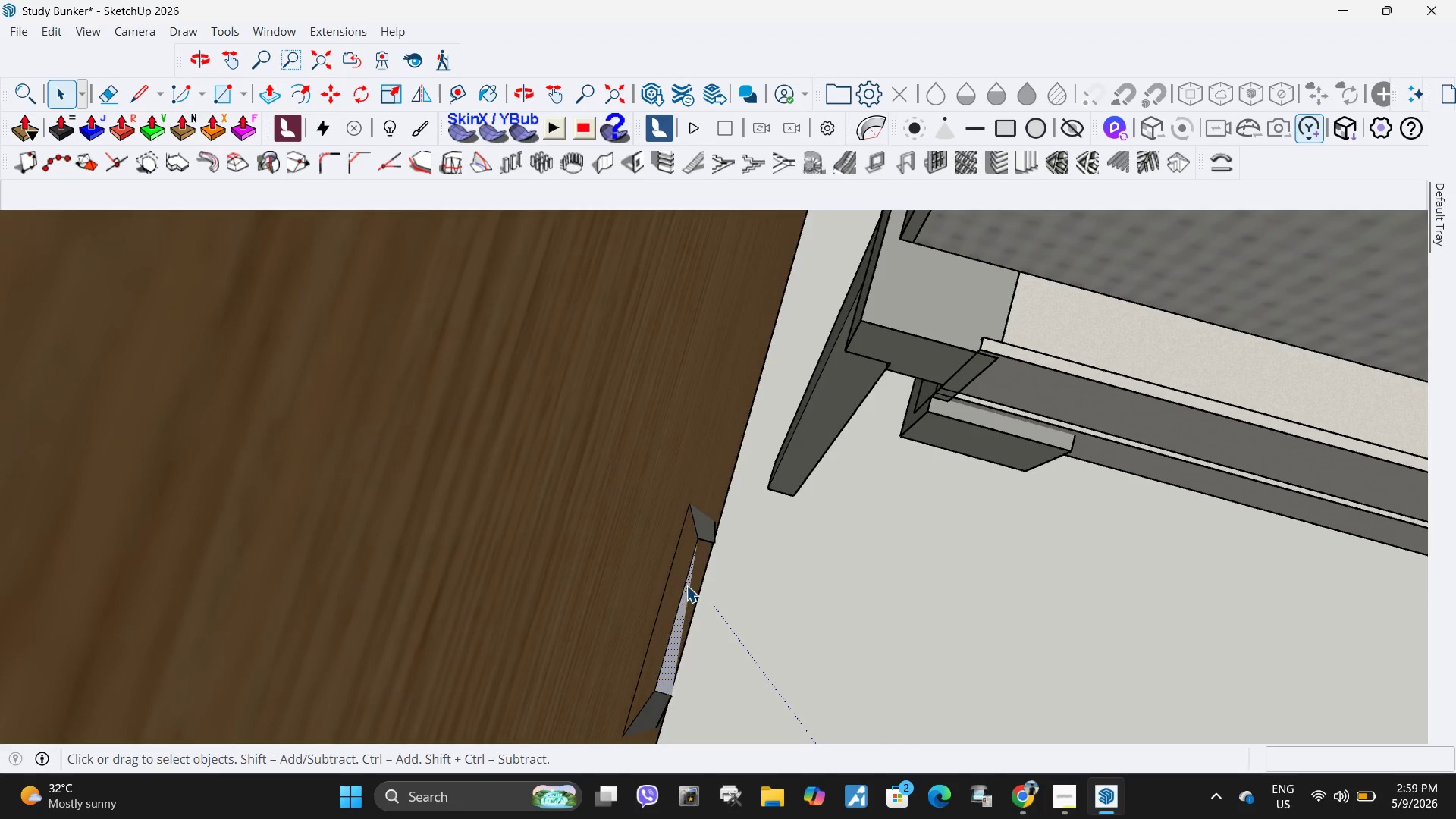 
key(Delete)
 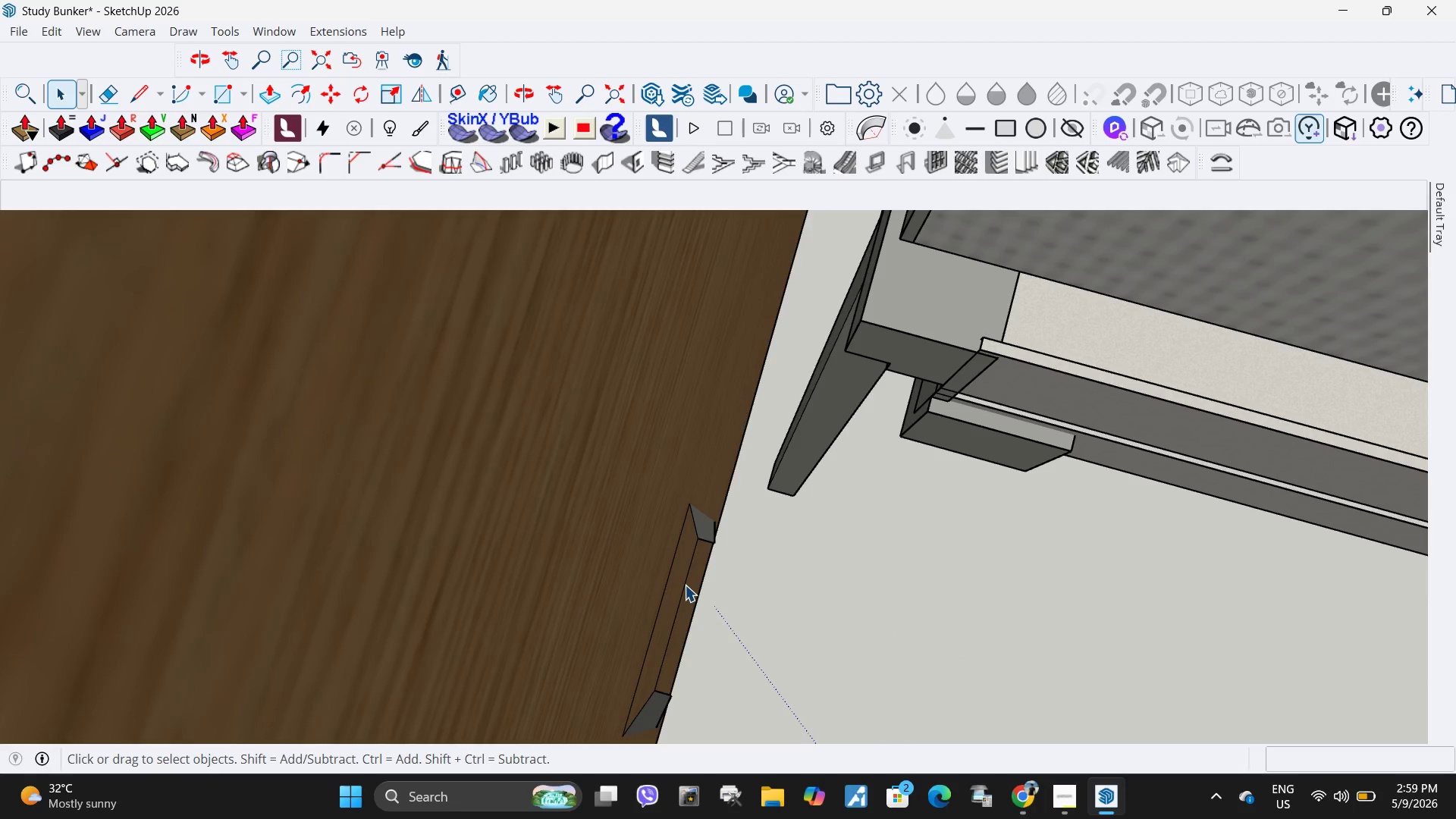 
left_click([685, 585])
 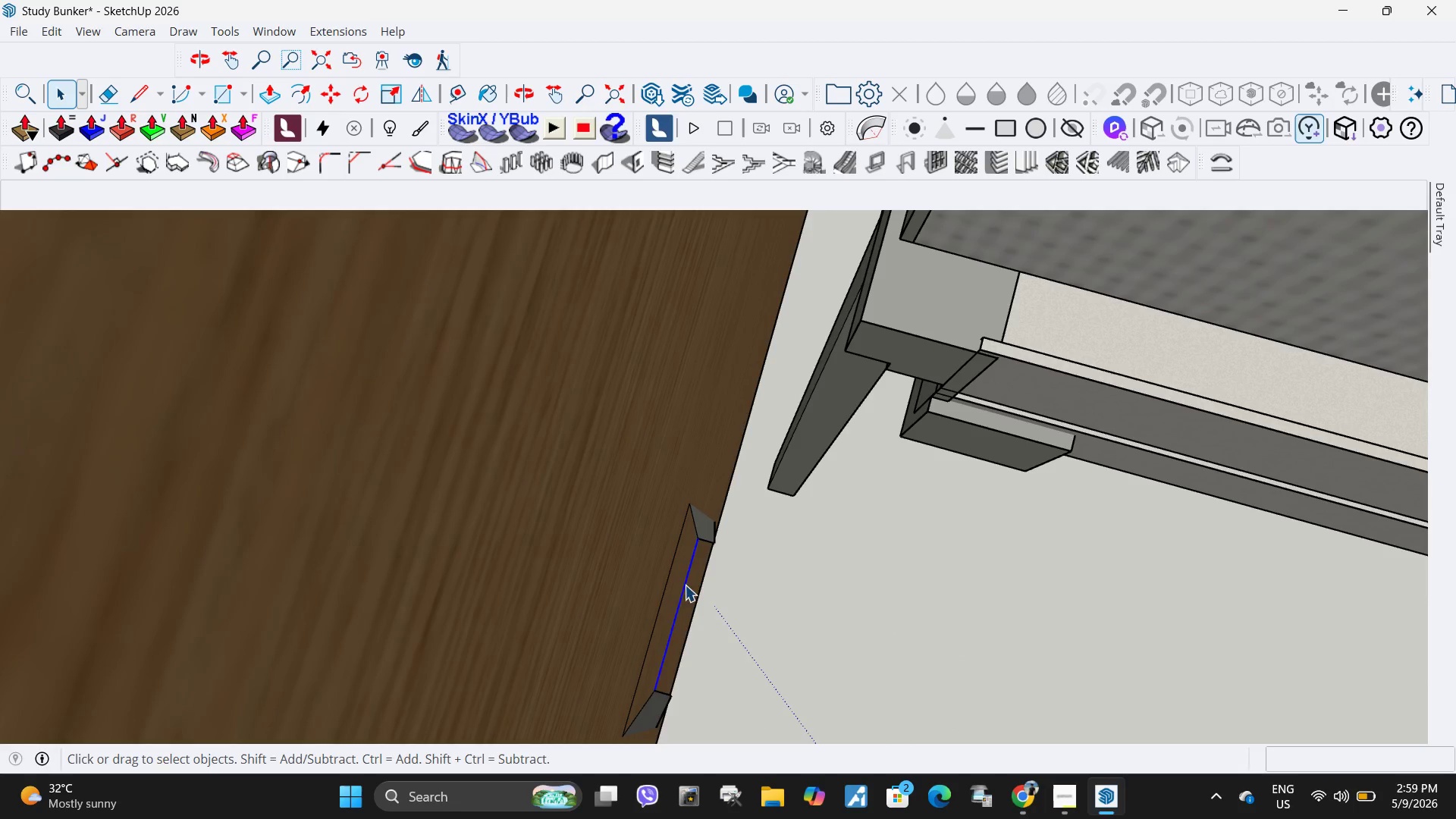 
key(Delete)
 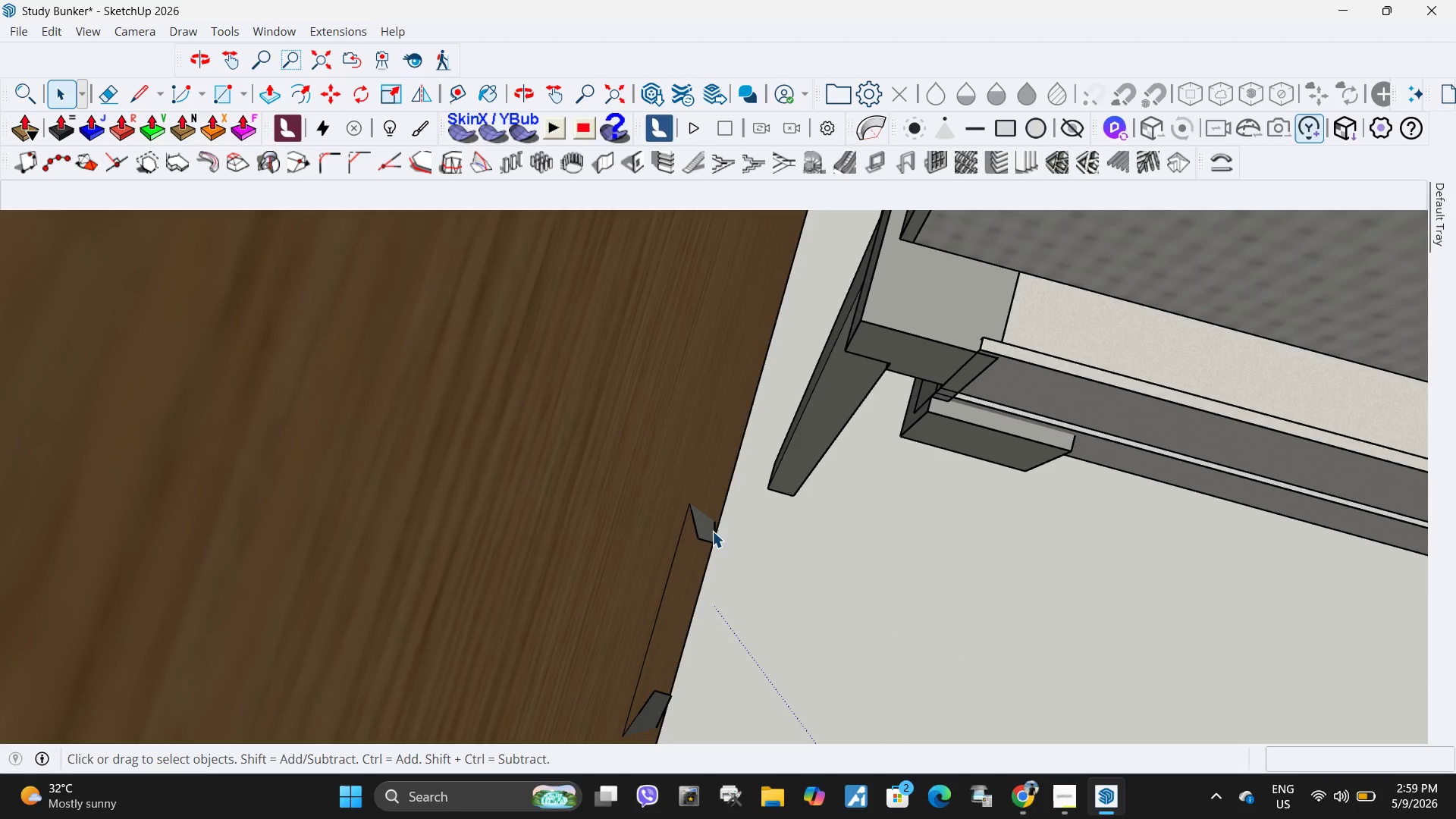 
left_click([710, 531])
 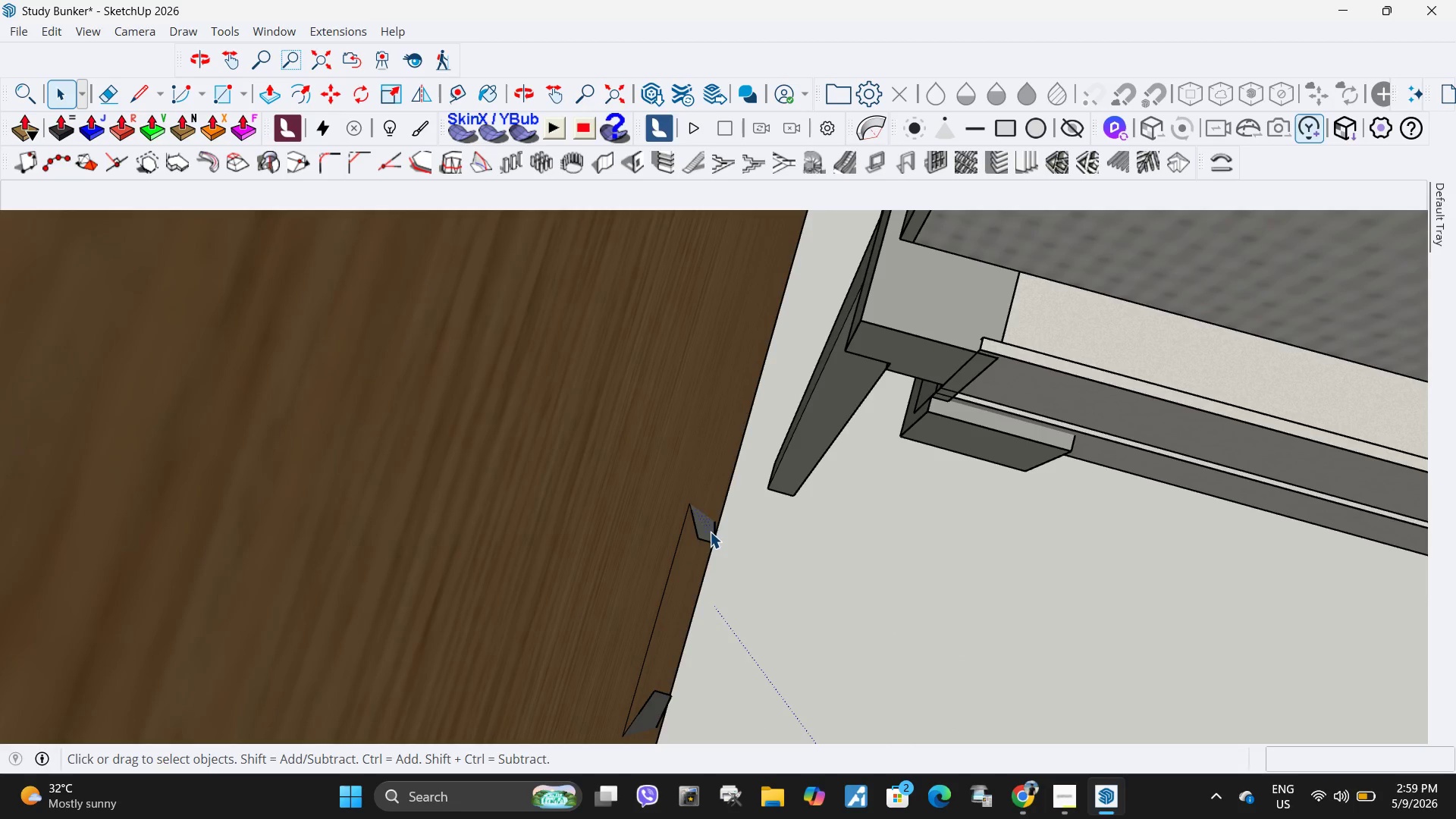 
key(Delete)
 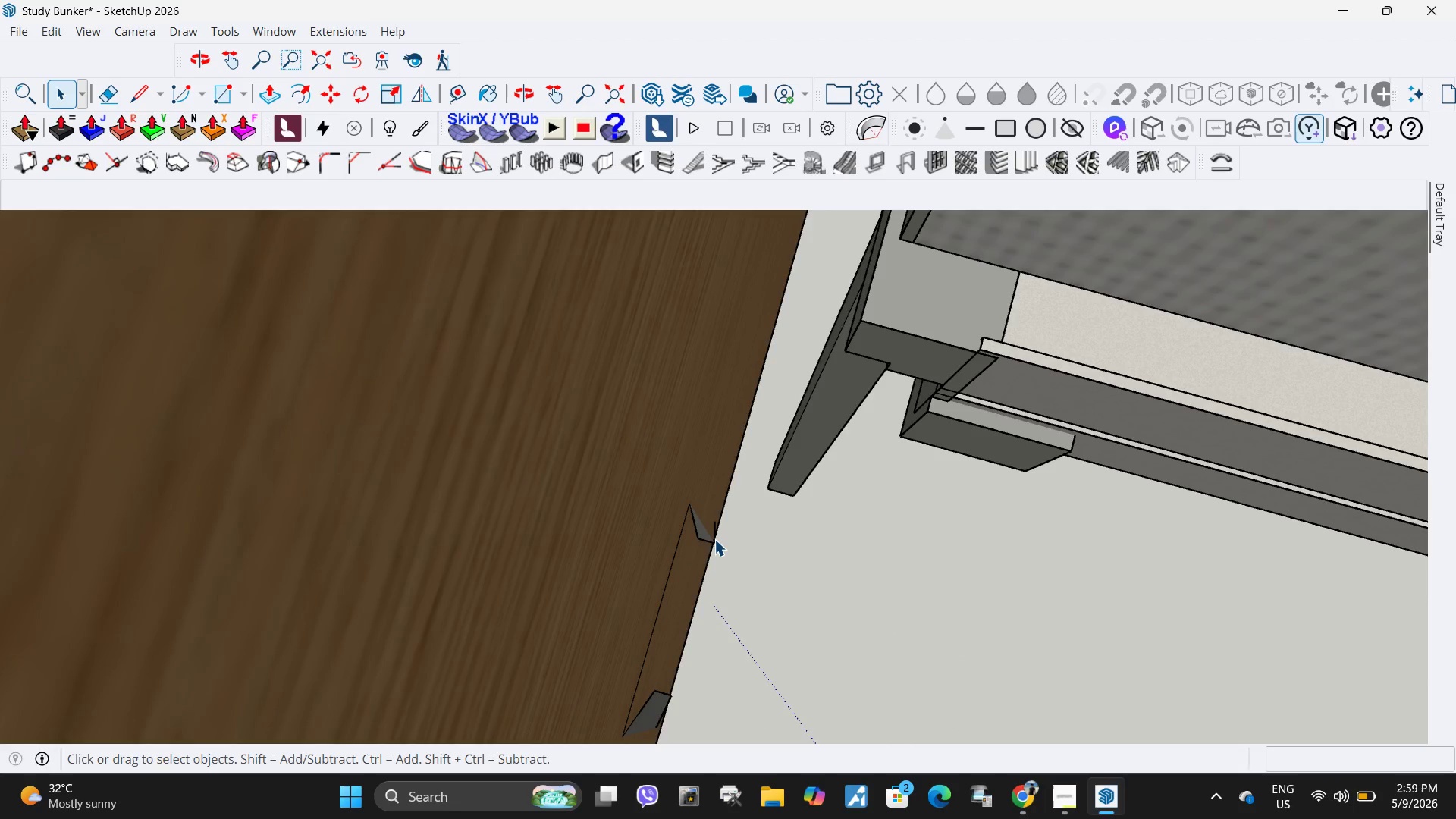 
left_click([714, 539])
 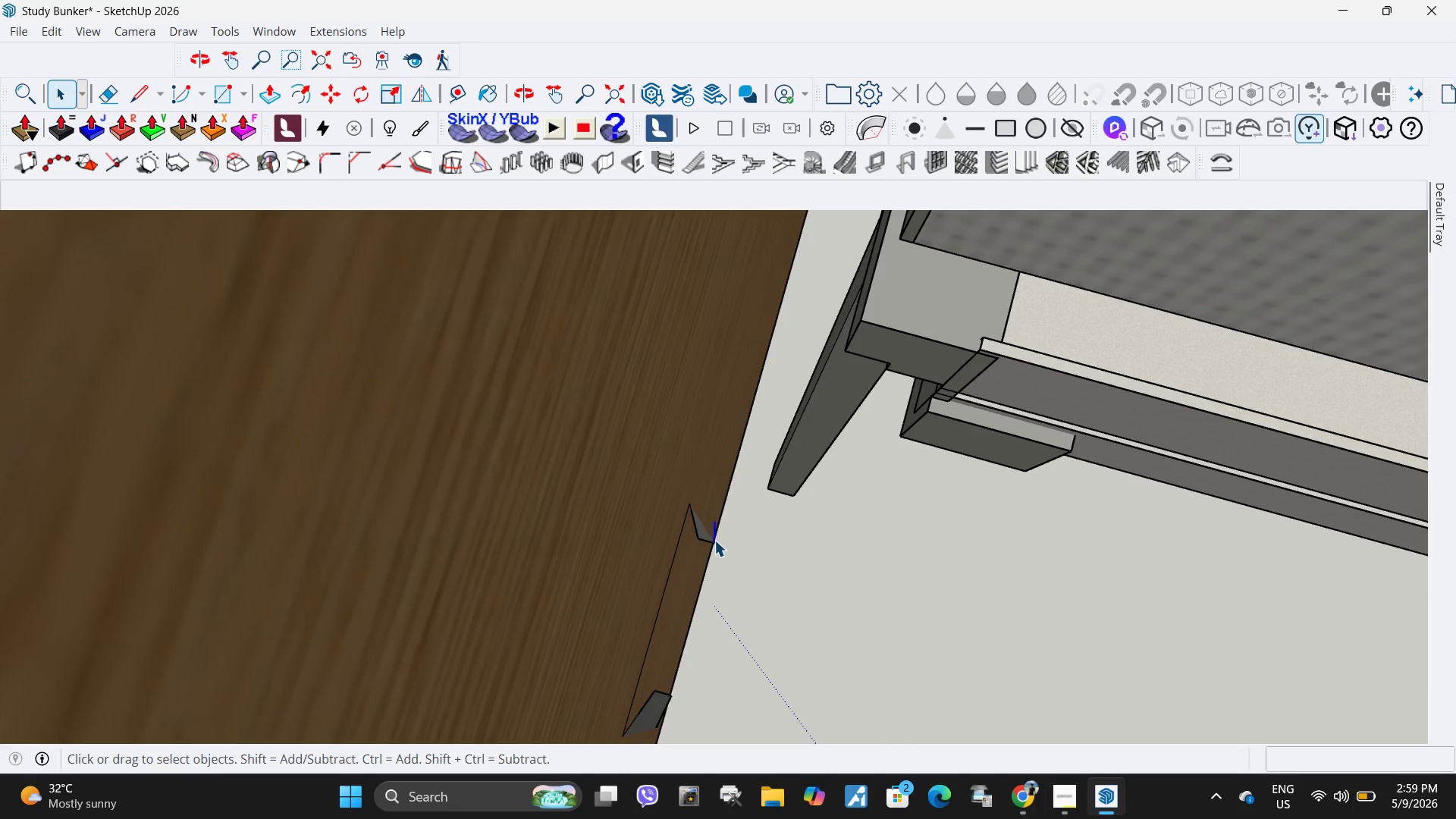 
key(Delete)
 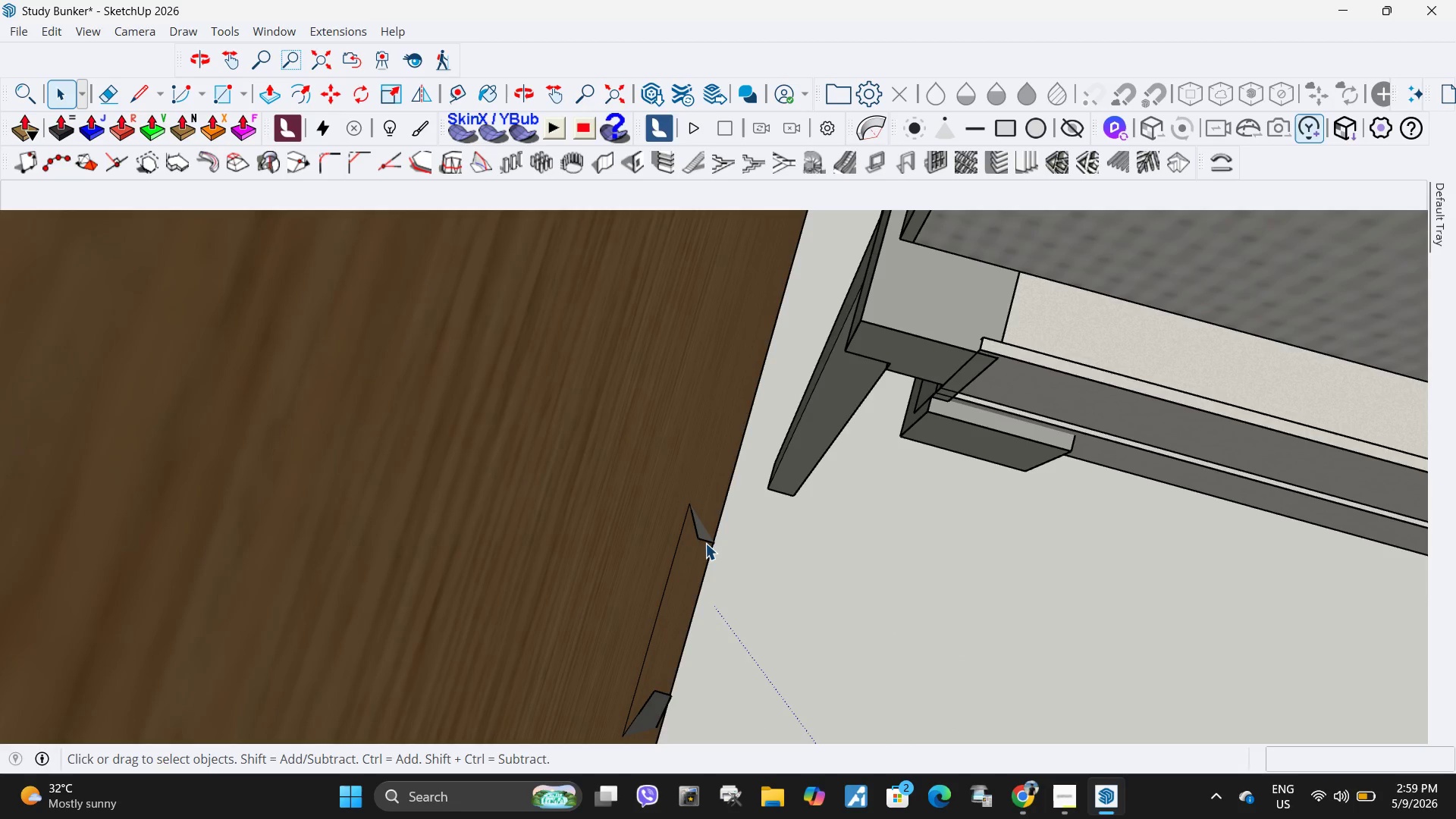 
left_click([705, 543])
 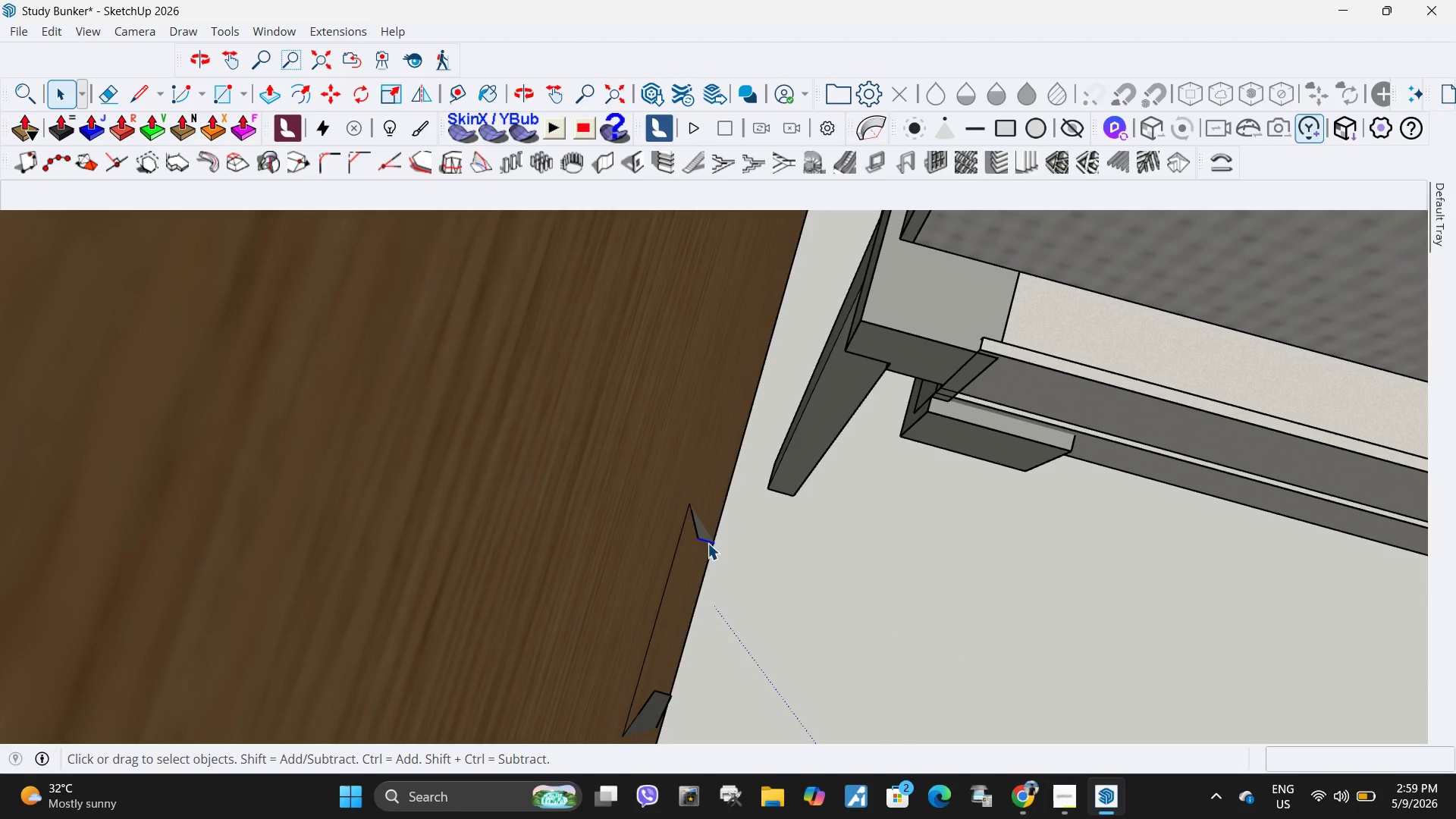 
key(Delete)
 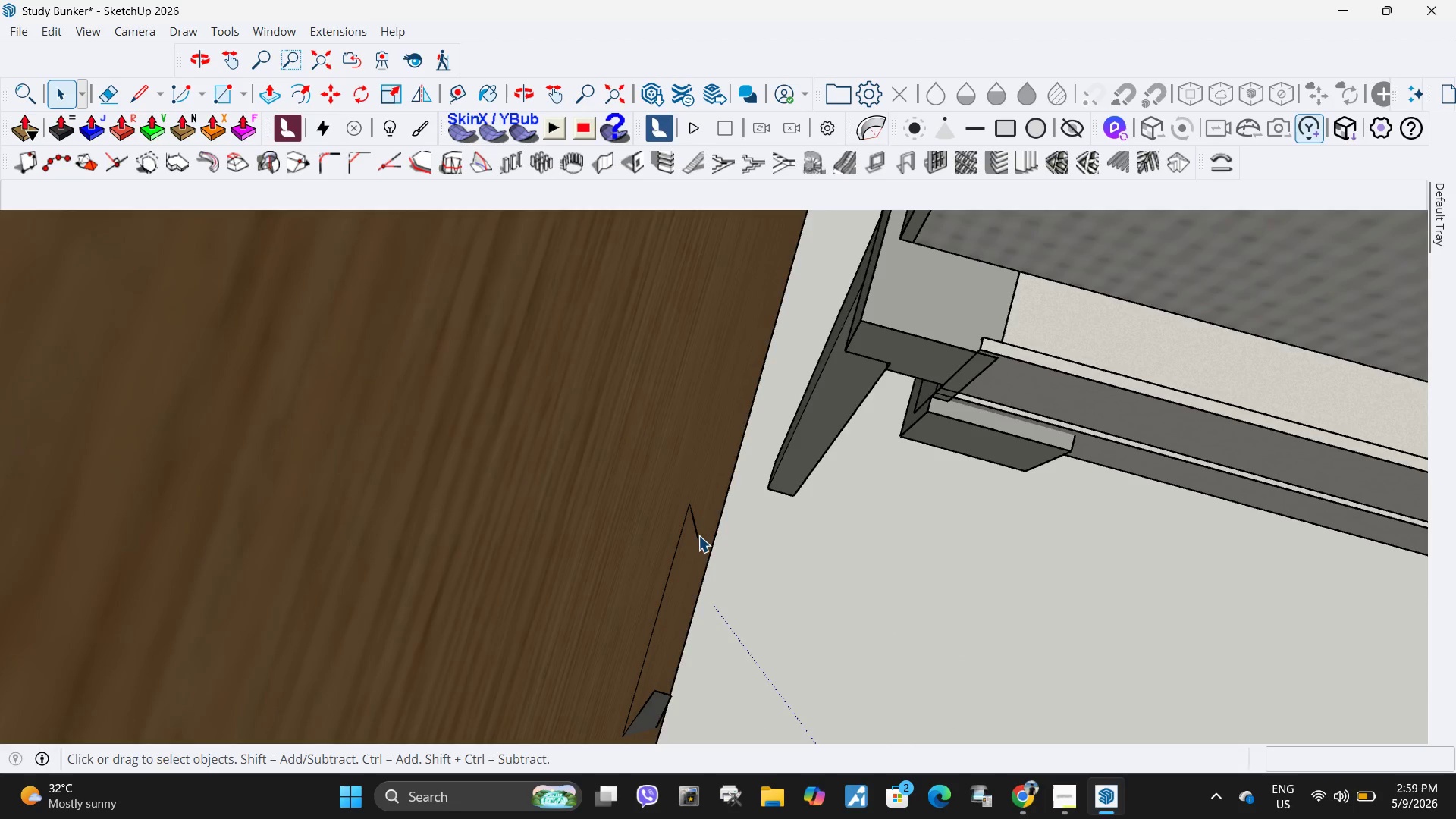 
left_click([698, 535])
 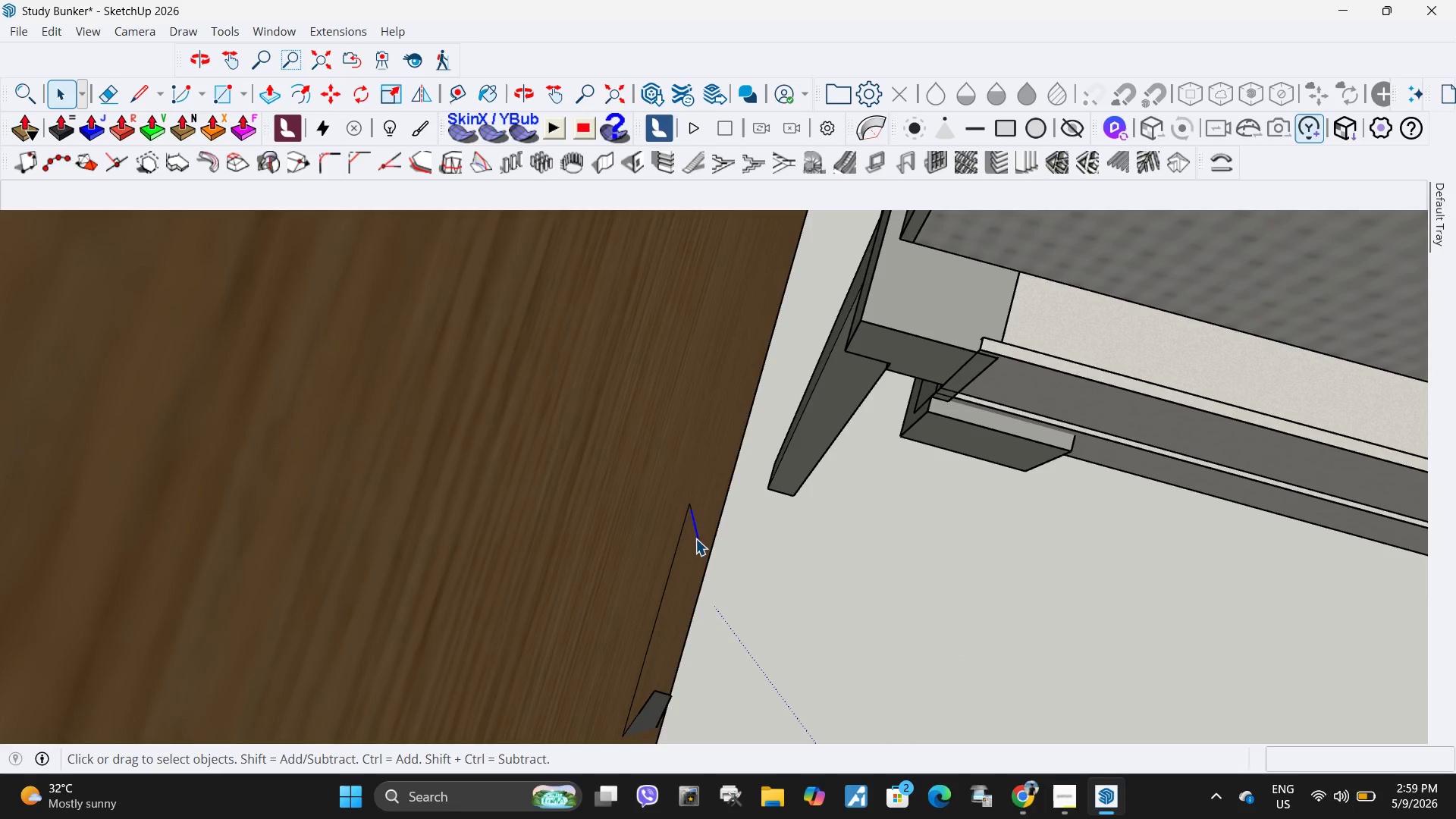 
key(Delete)
 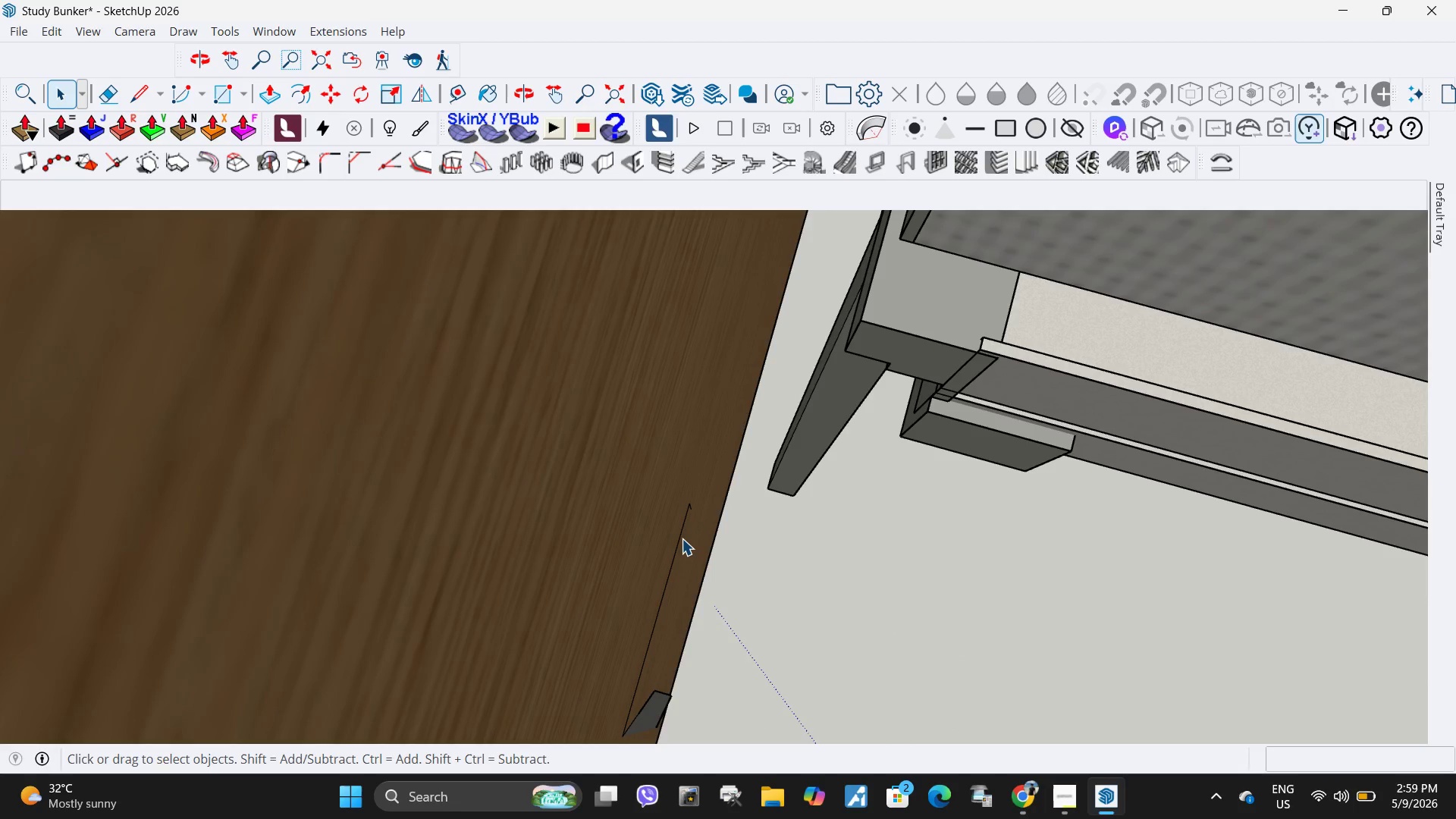 
left_click([682, 538])
 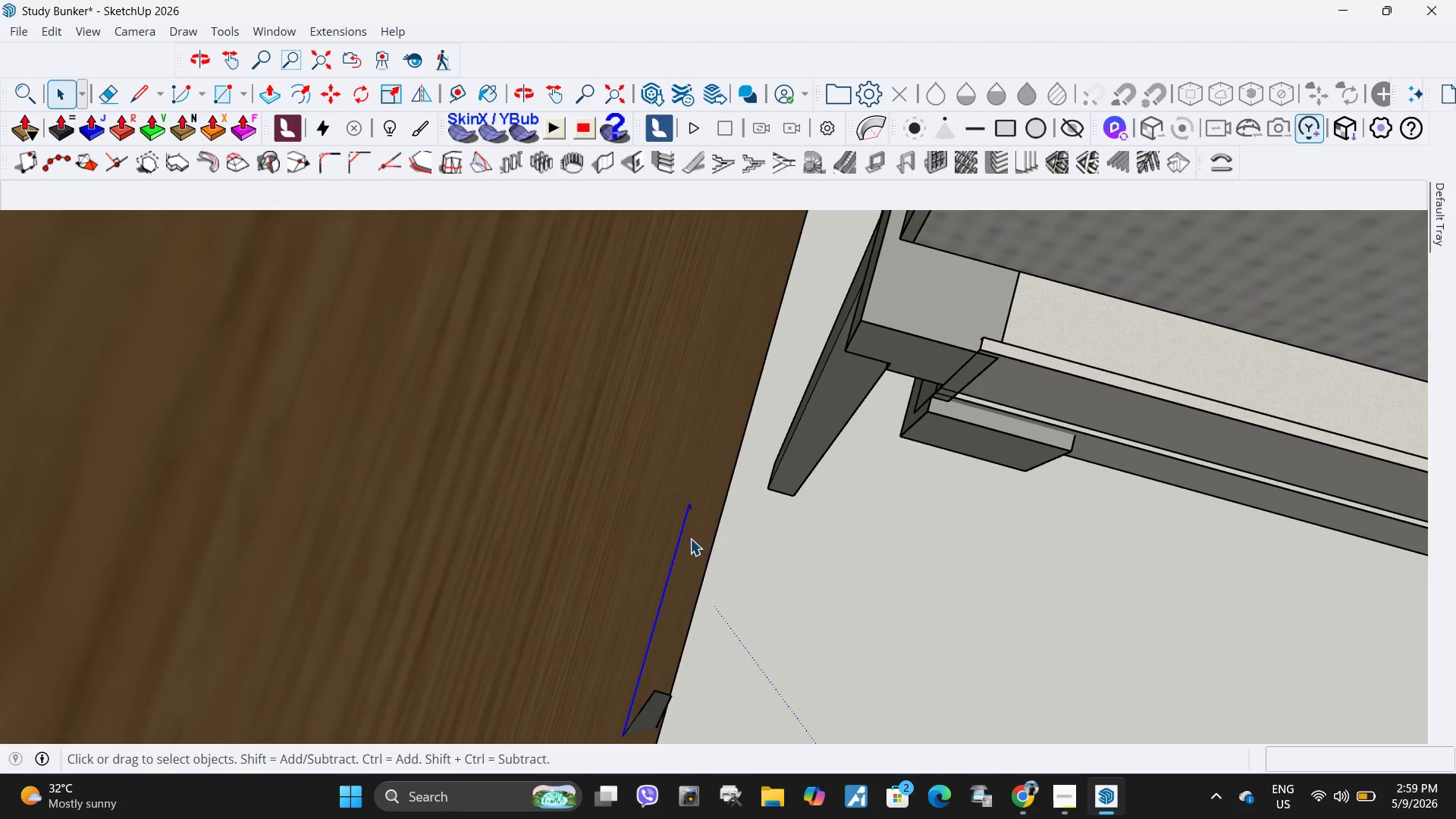 
key(Delete)
 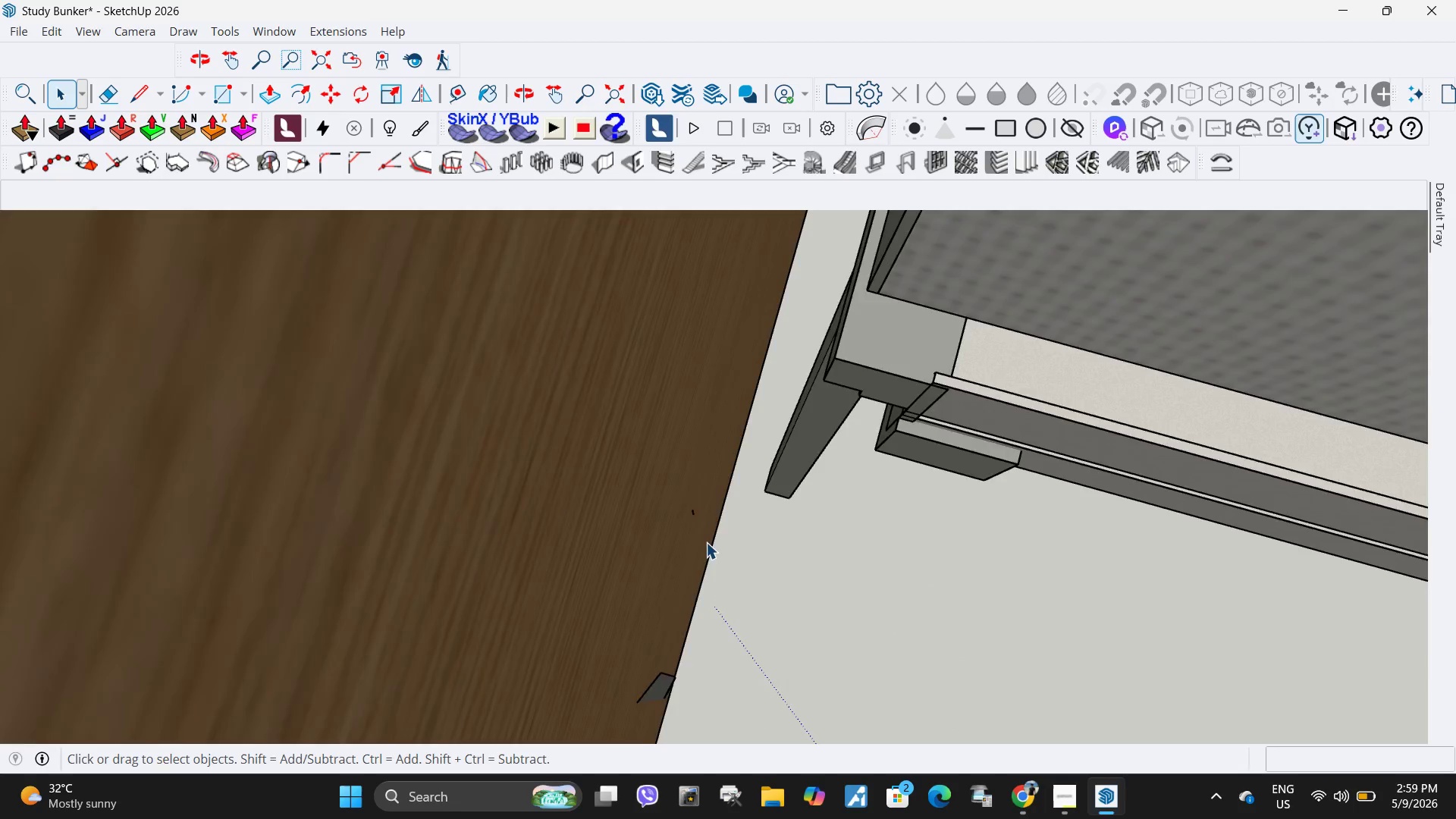 
scroll: coordinate [708, 544], scroll_direction: down, amount: 4.0
 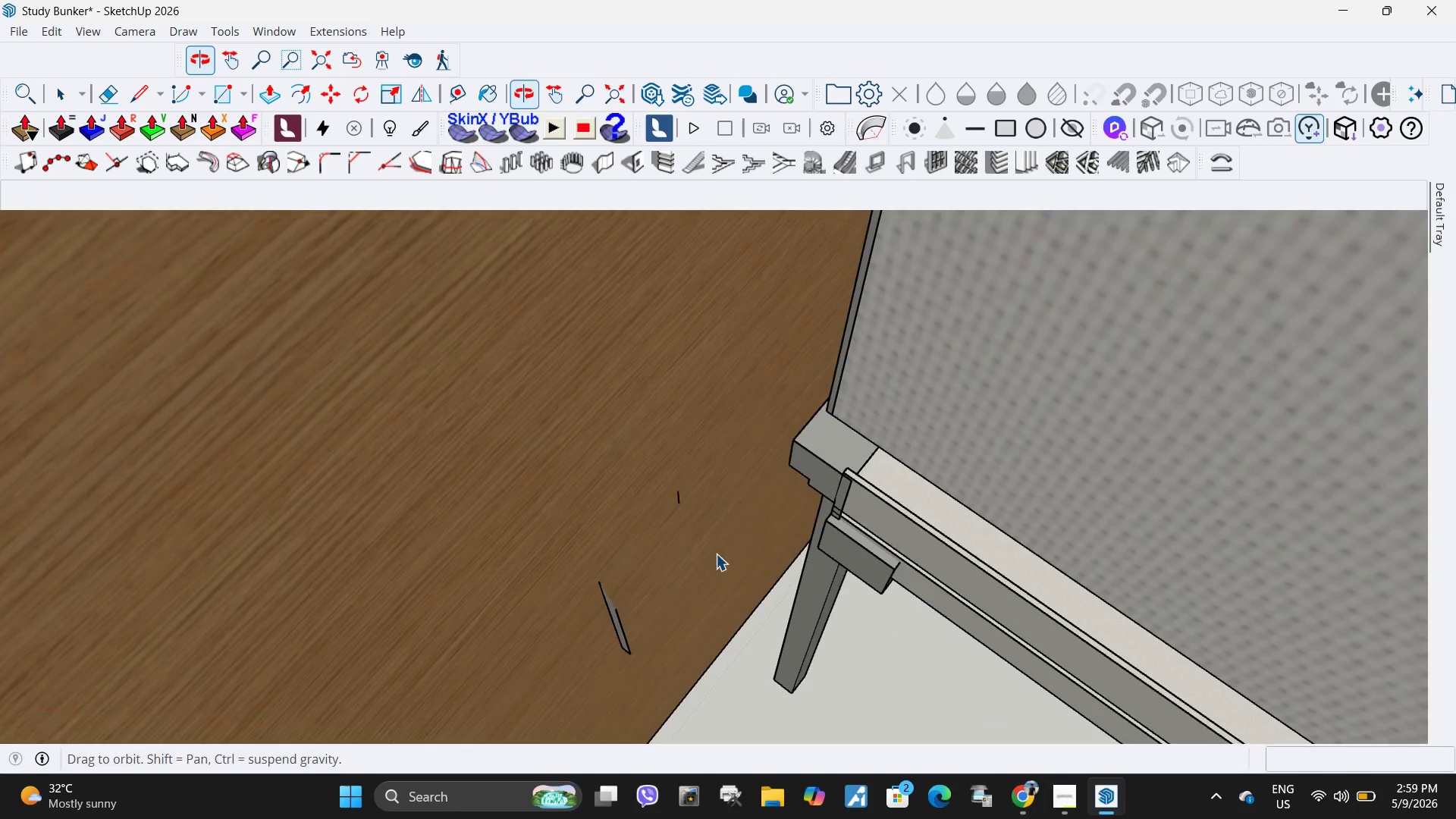 
scroll: coordinate [635, 611], scroll_direction: up, amount: 2.0
 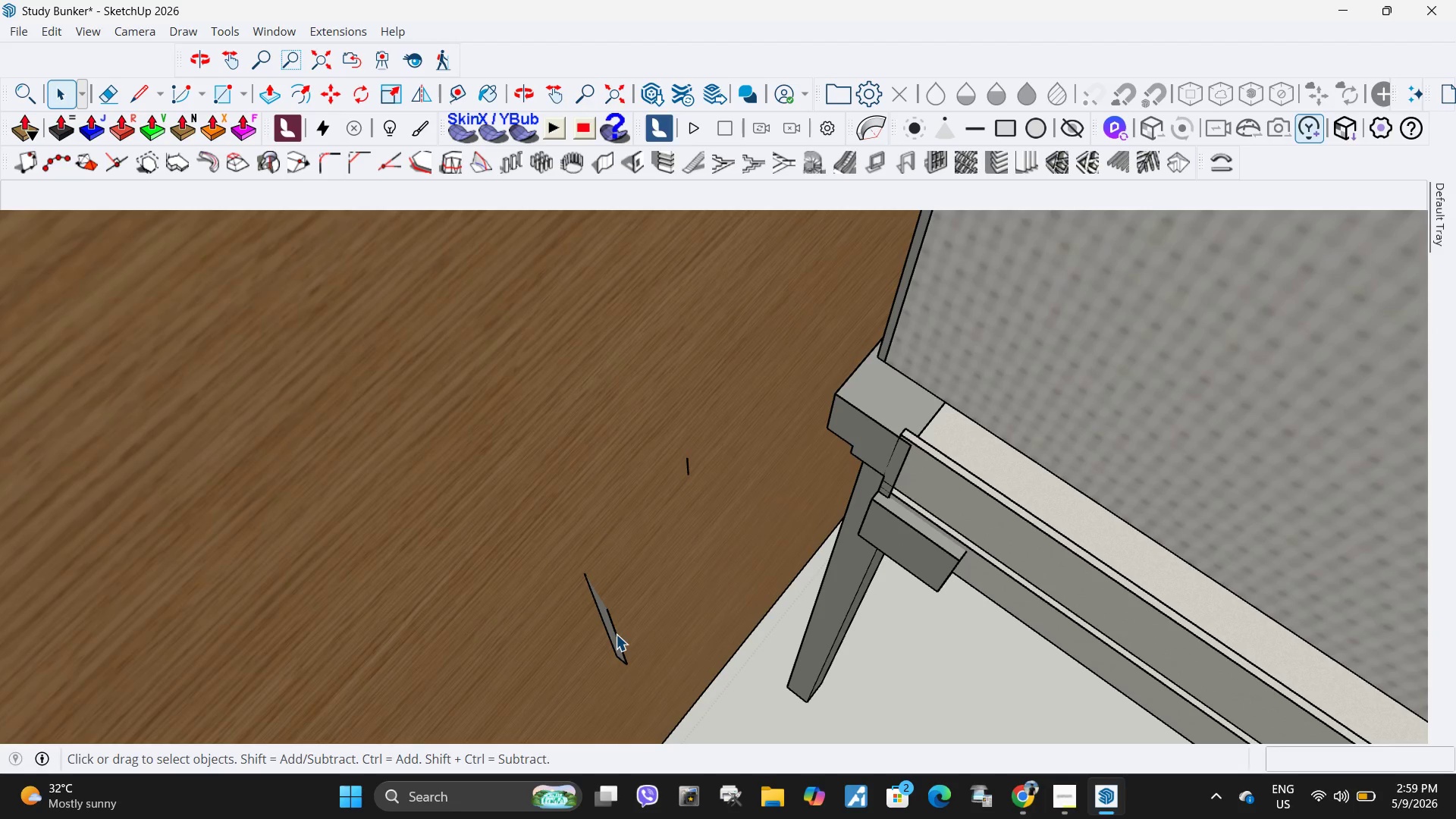 
left_click([616, 634])
 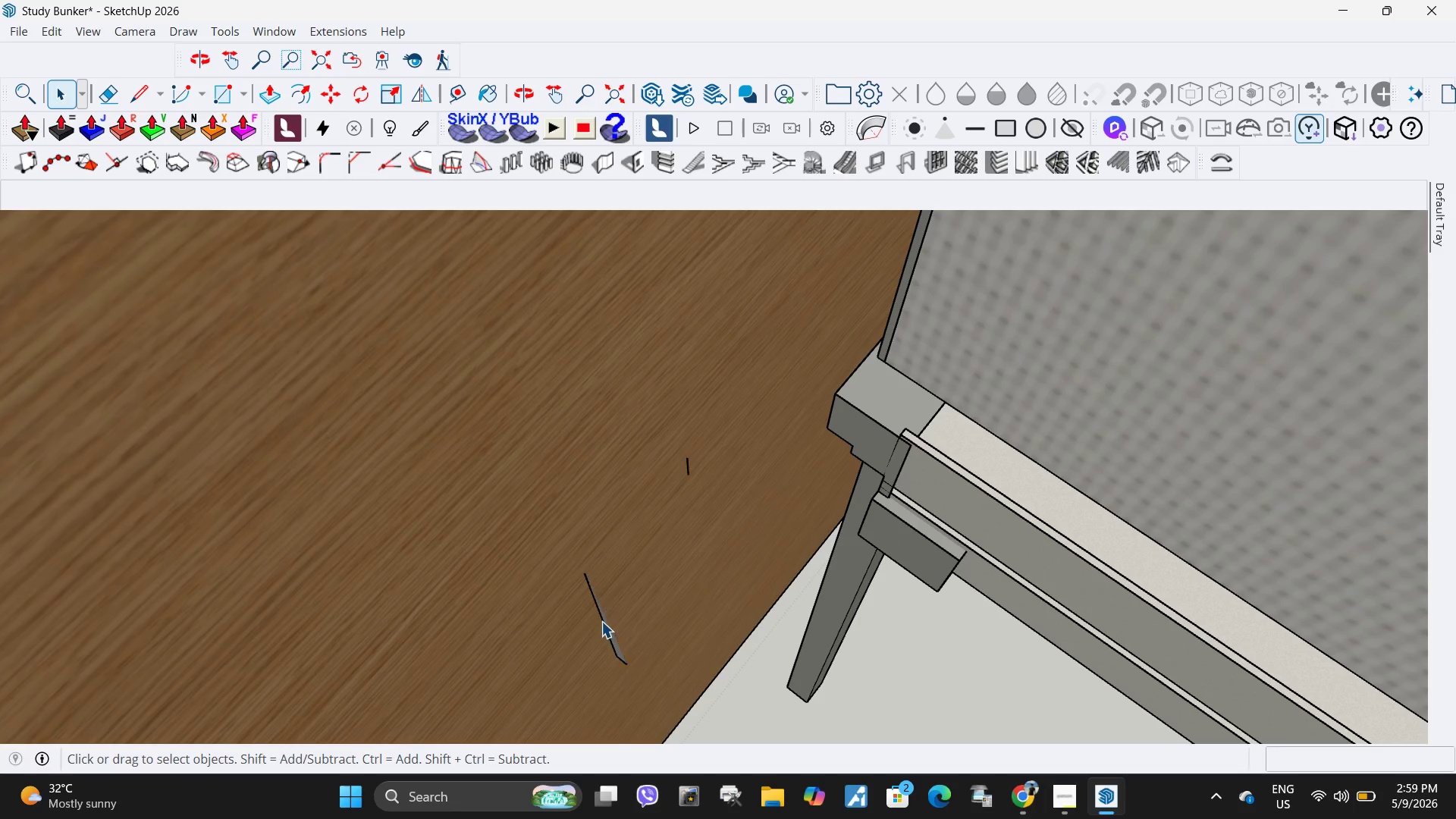 
key(Delete)
 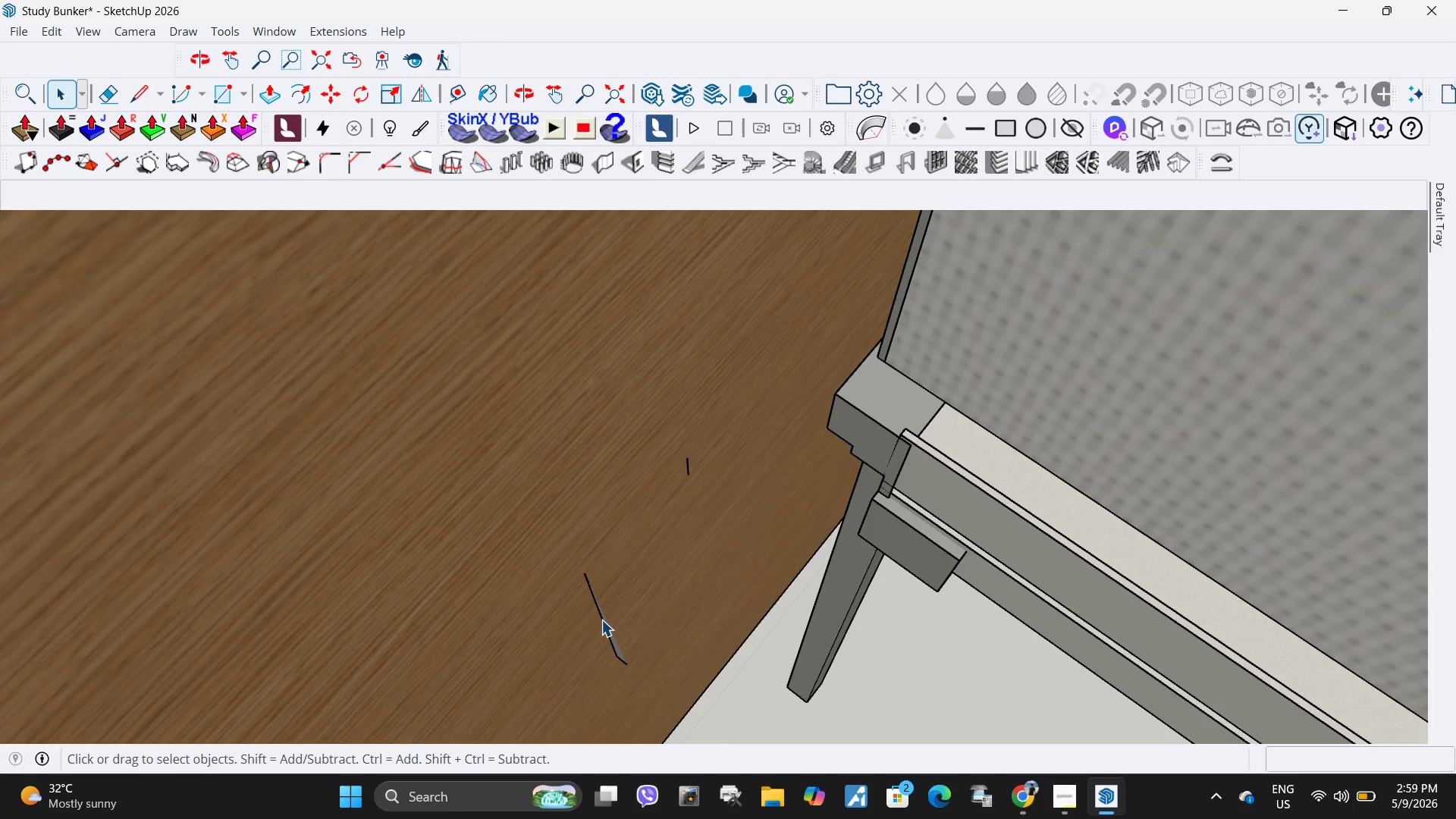 
left_click([601, 620])
 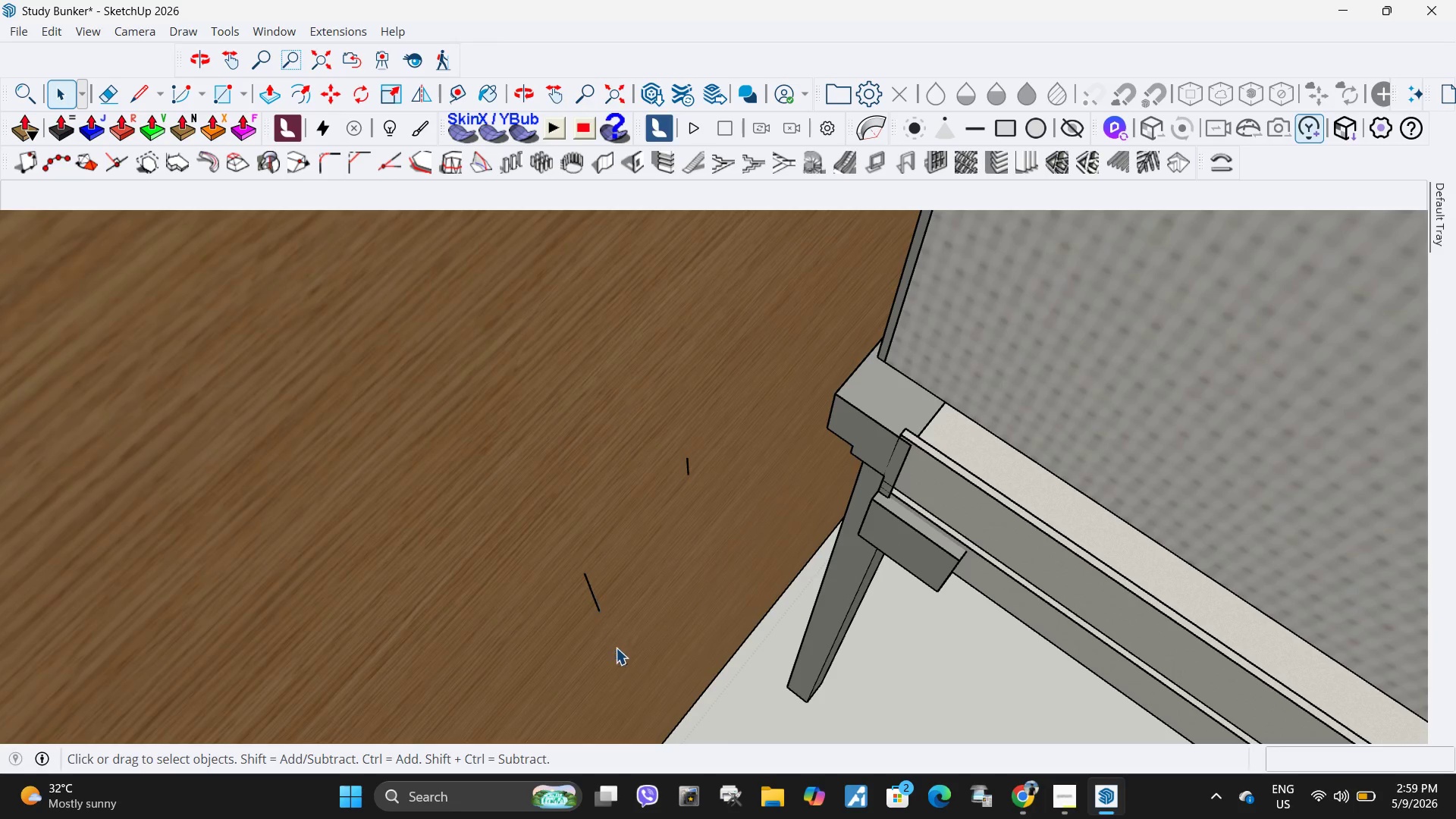 
key(Delete)
 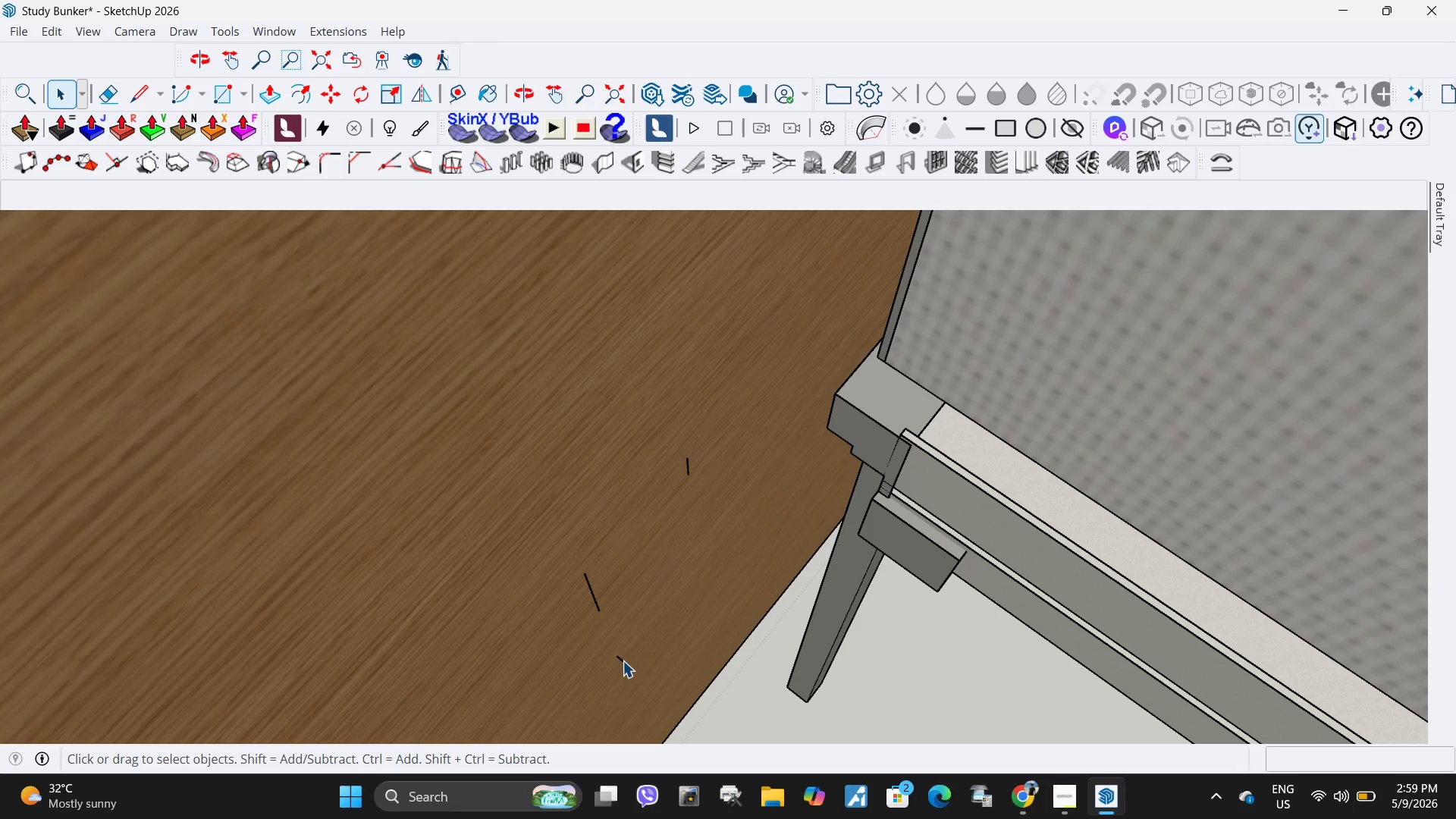 
left_click([623, 661])
 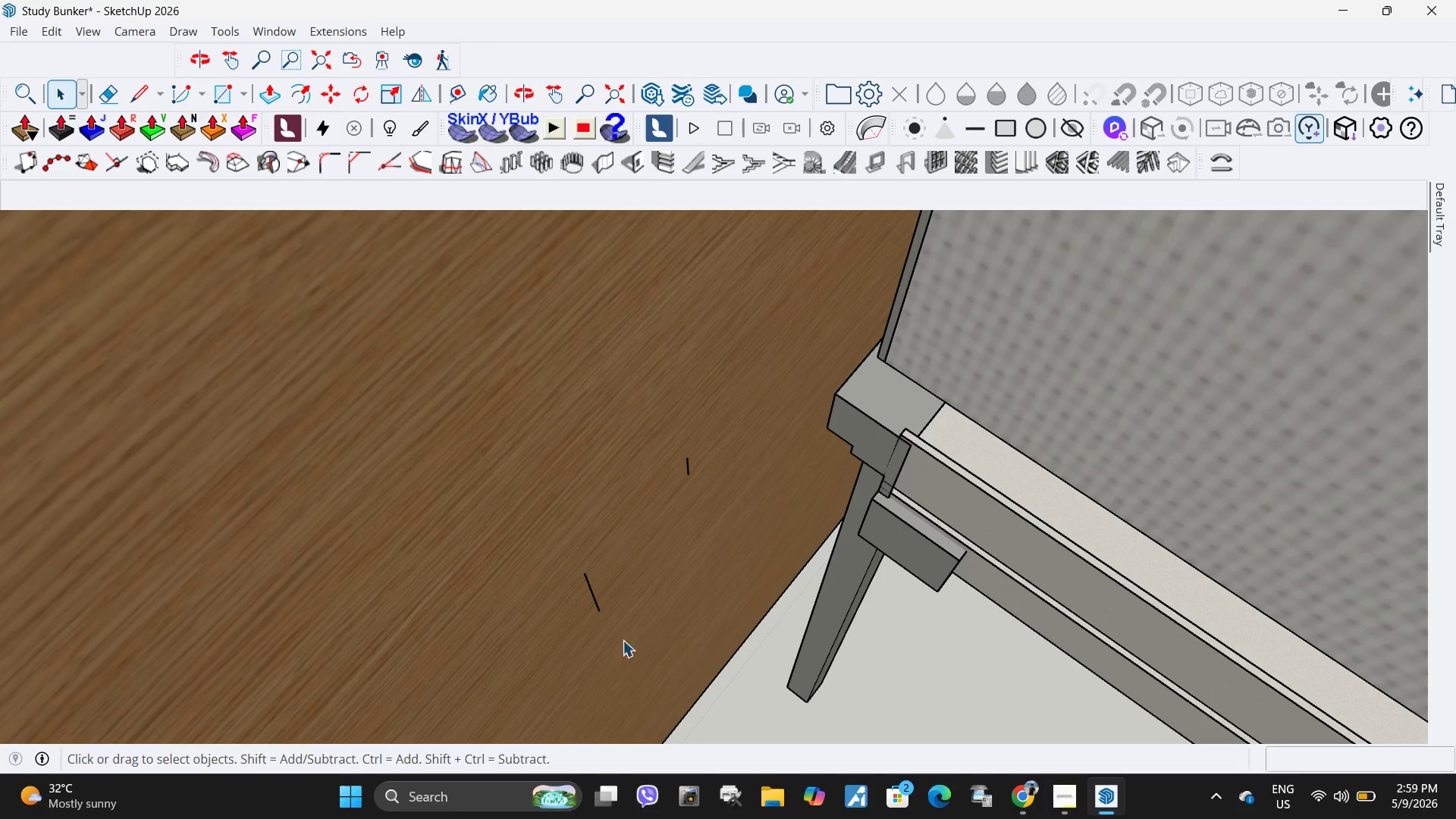 
key(Delete)
 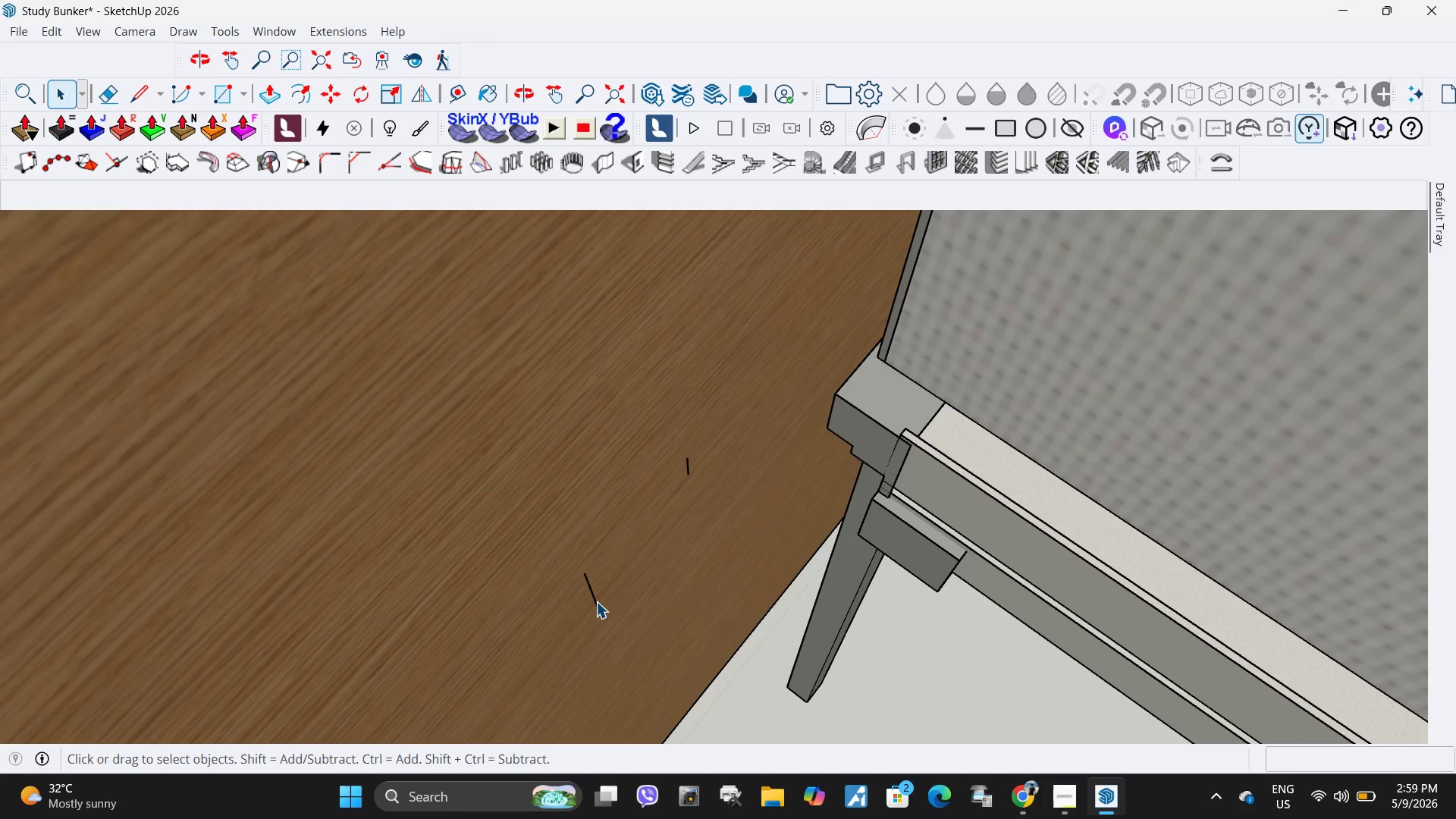 
left_click([597, 601])
 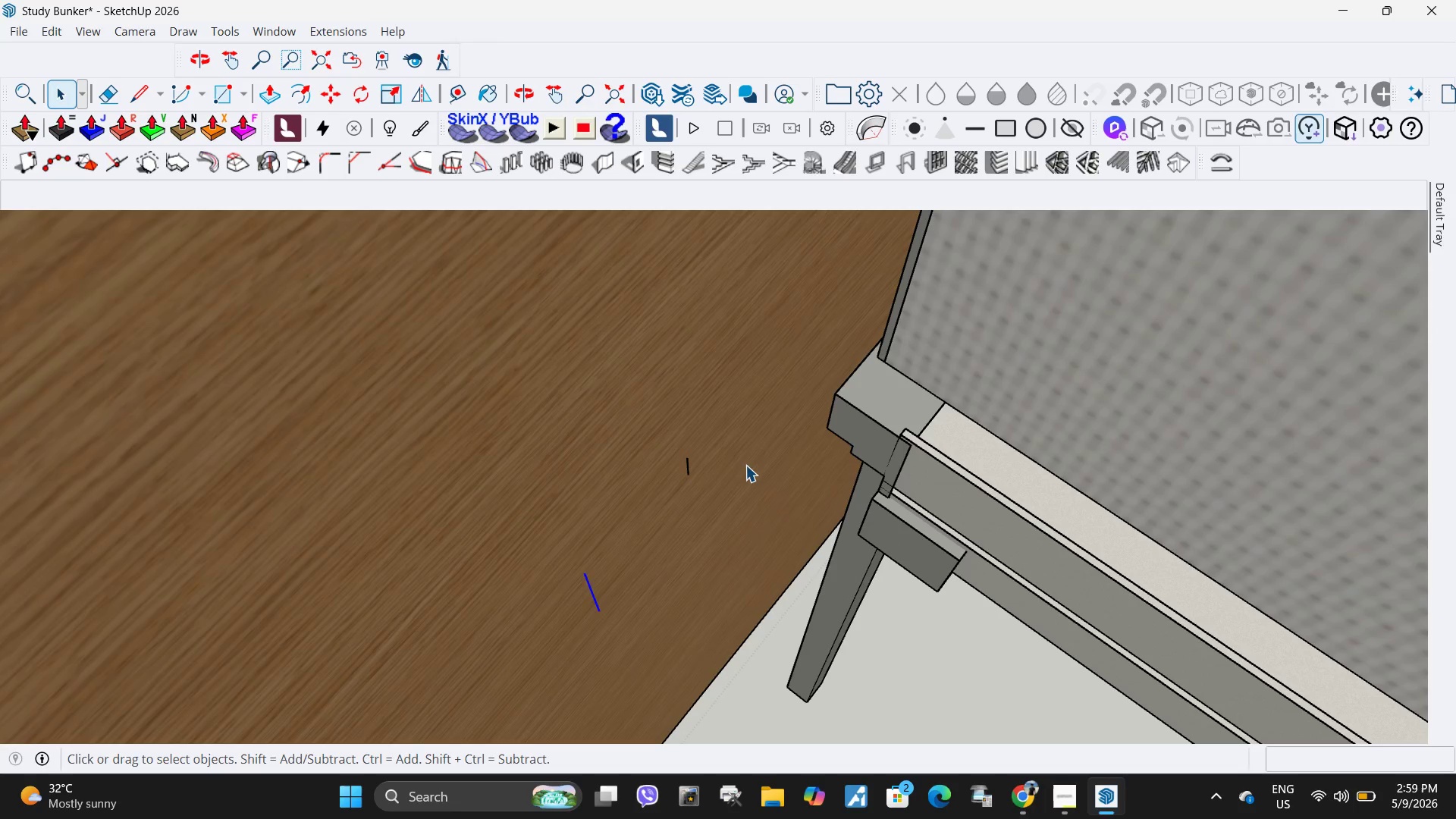 
key(Delete)
 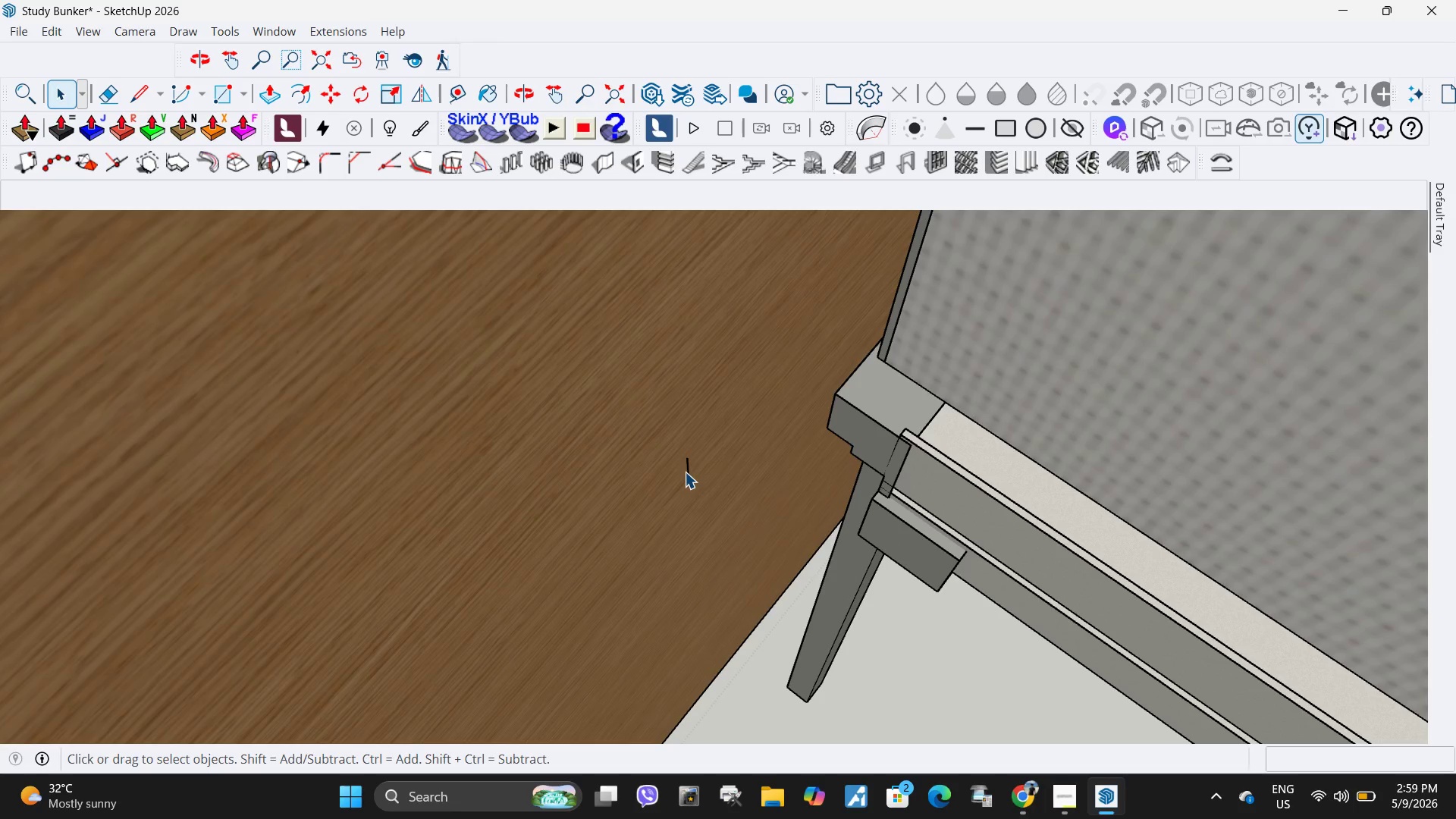 
left_click([685, 472])
 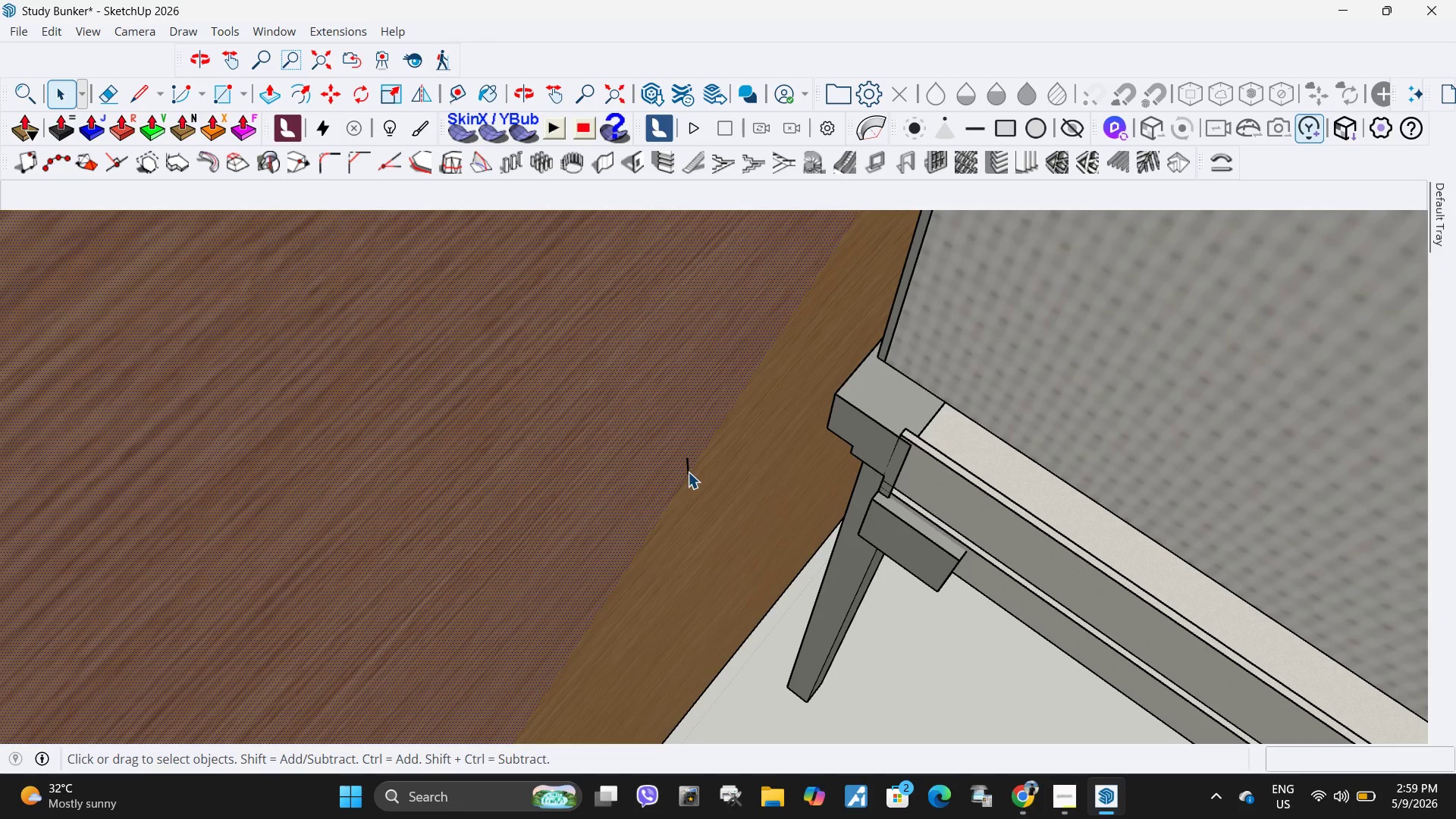 
left_click([688, 472])
 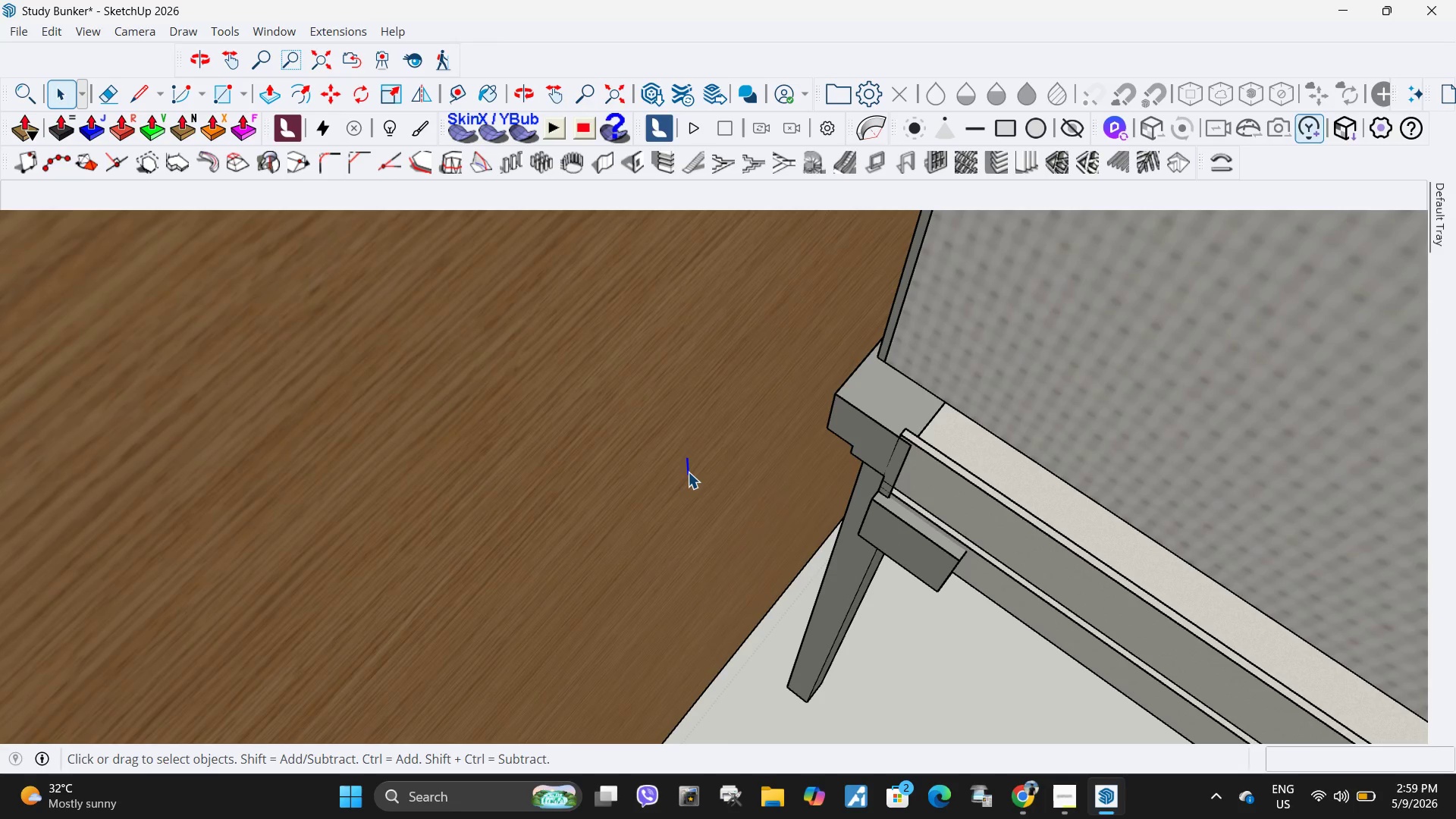 
key(Delete)
 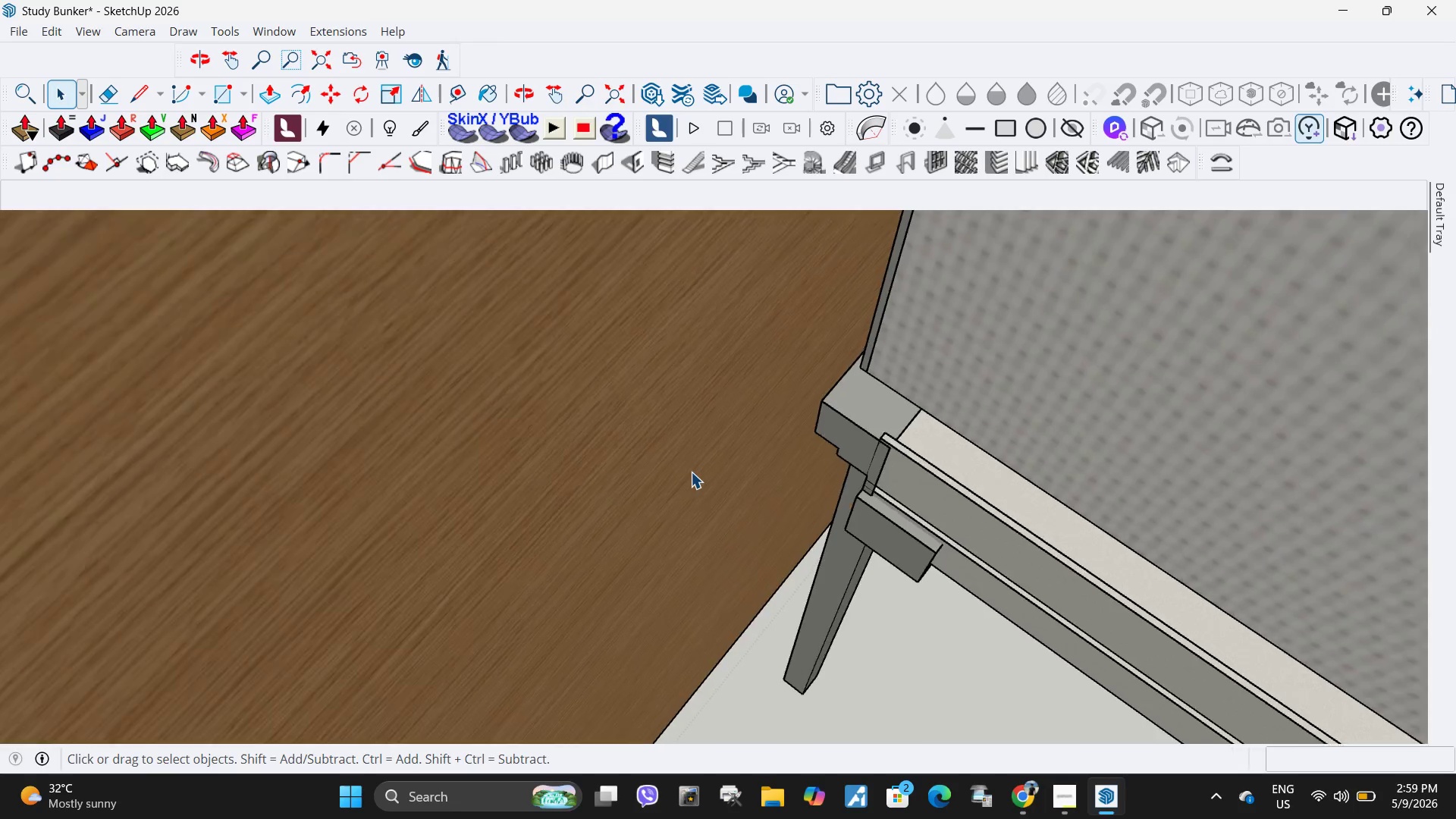 
scroll: coordinate [732, 450], scroll_direction: down, amount: 27.0
 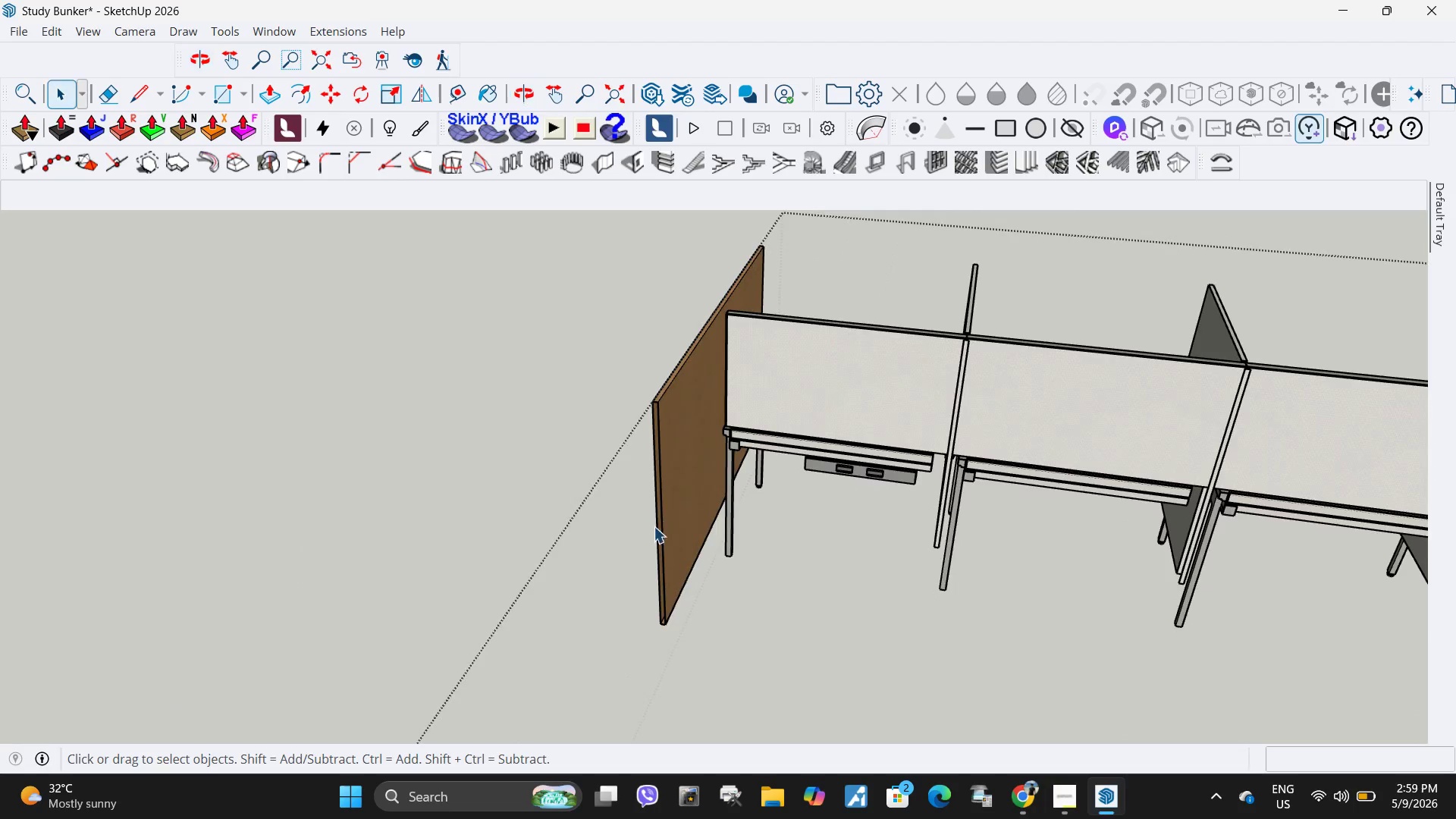 
scroll: coordinate [659, 517], scroll_direction: up, amount: 8.0
 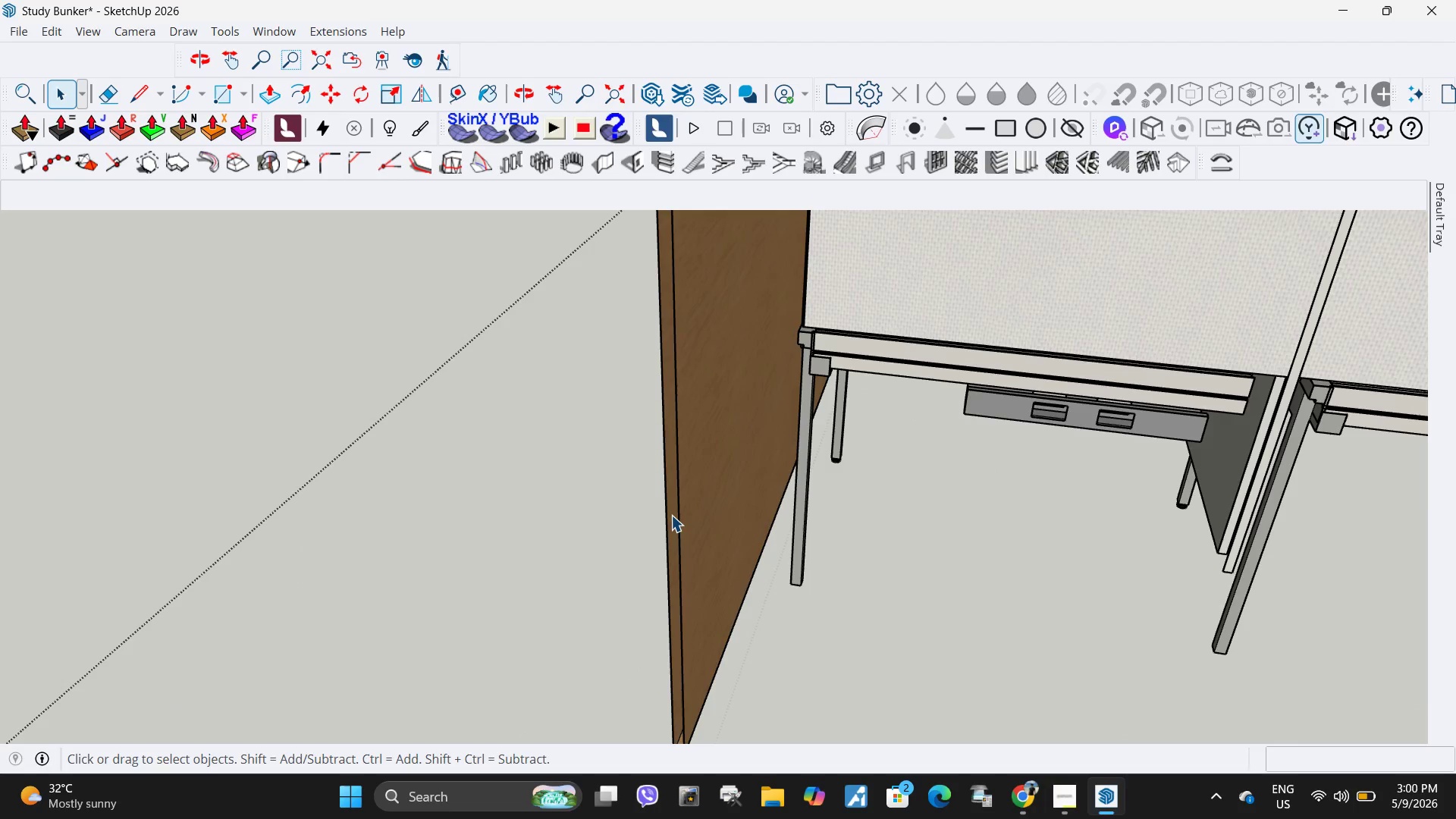 
left_click([671, 515])
 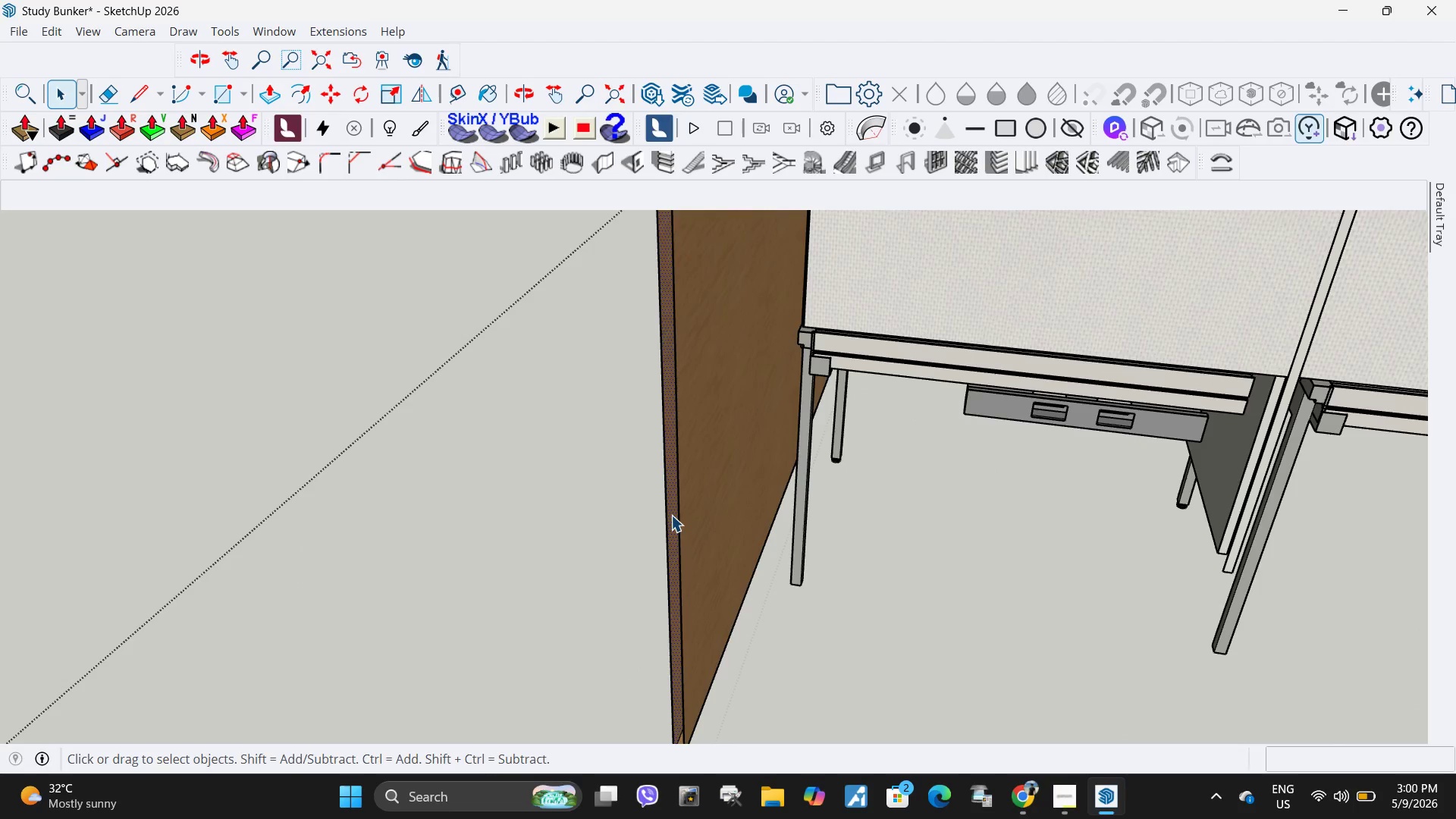 
key(P)
 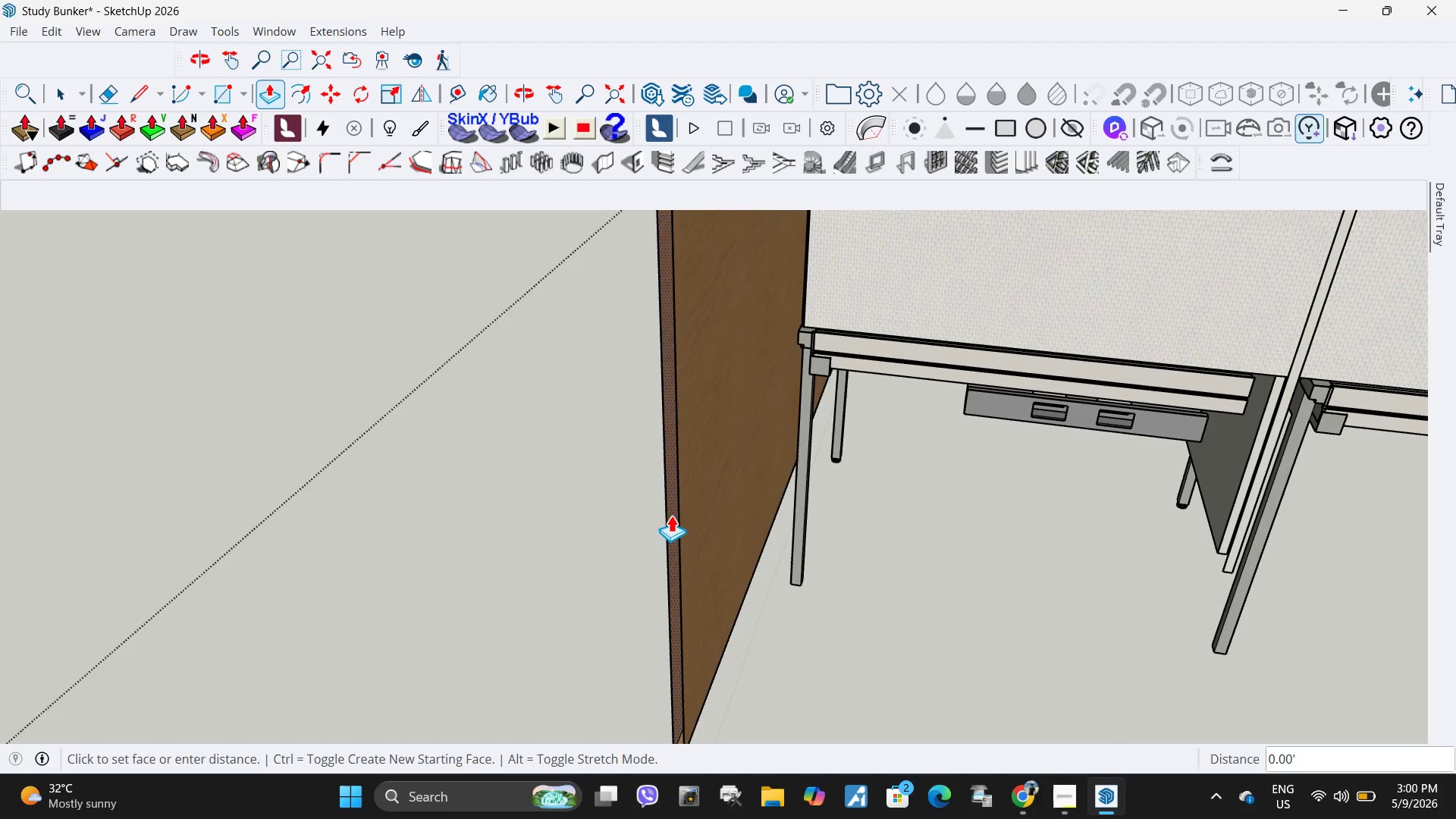 
left_click([671, 515])
 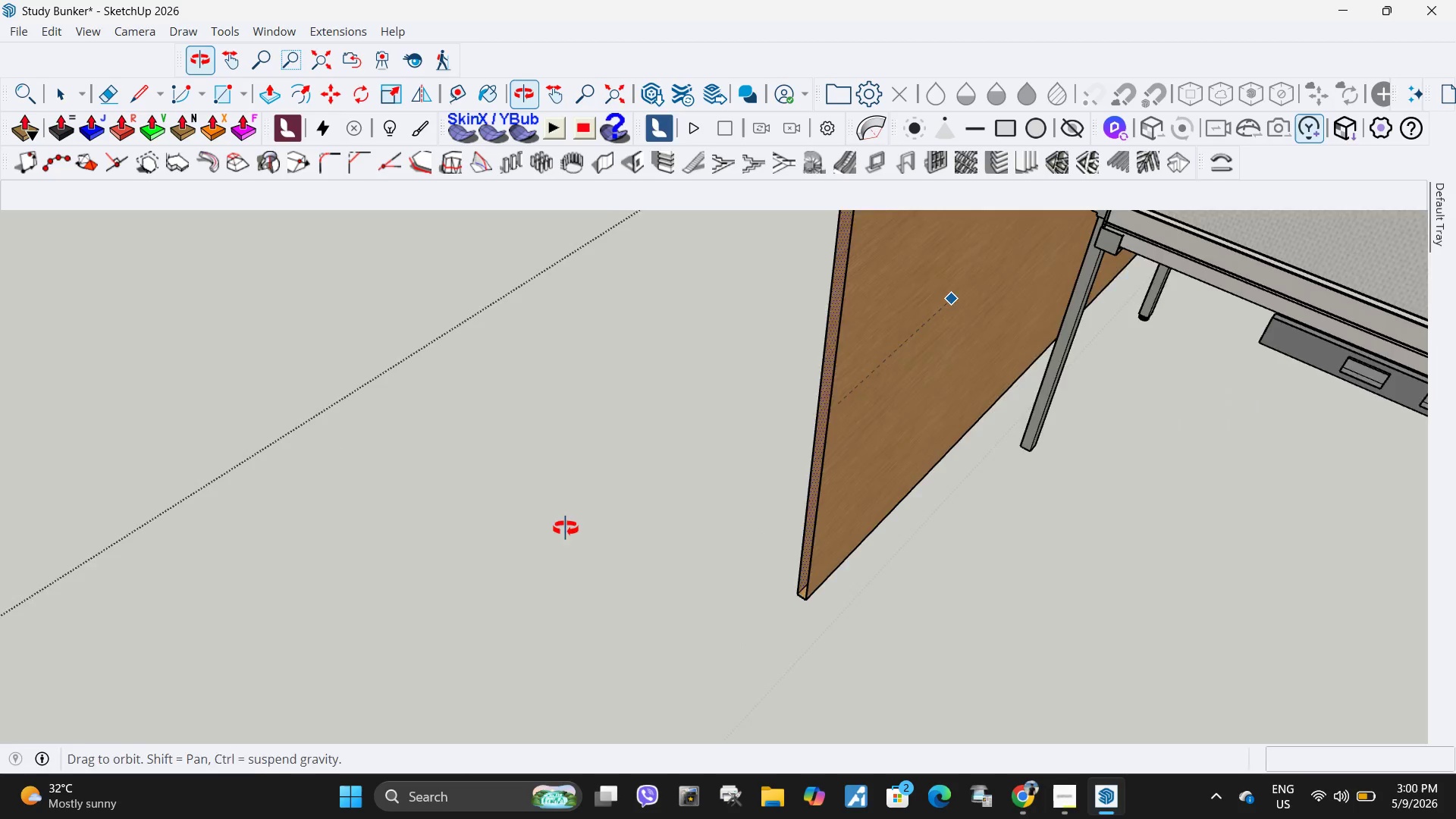 
key(Space)
 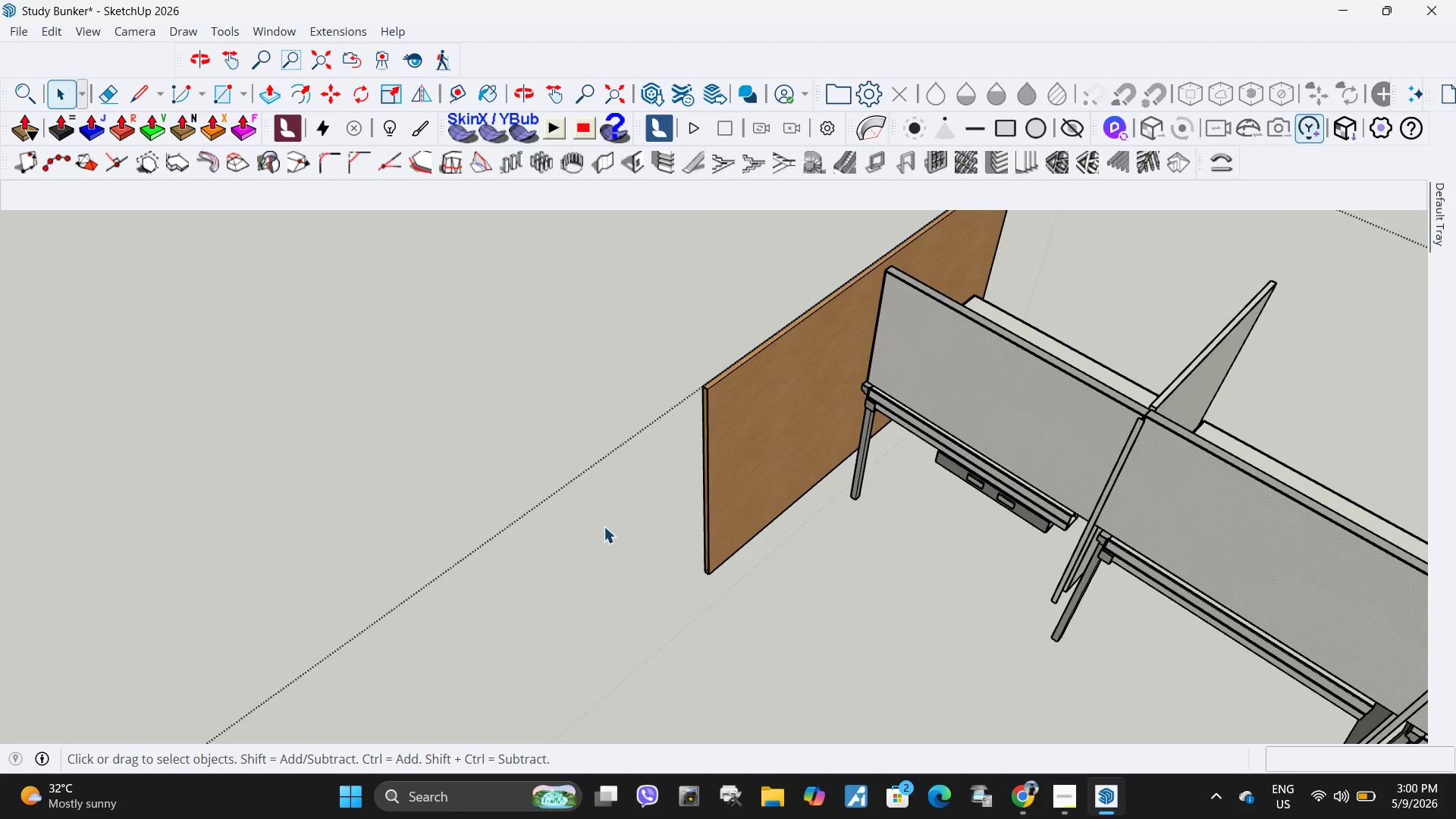 
key(Escape)
 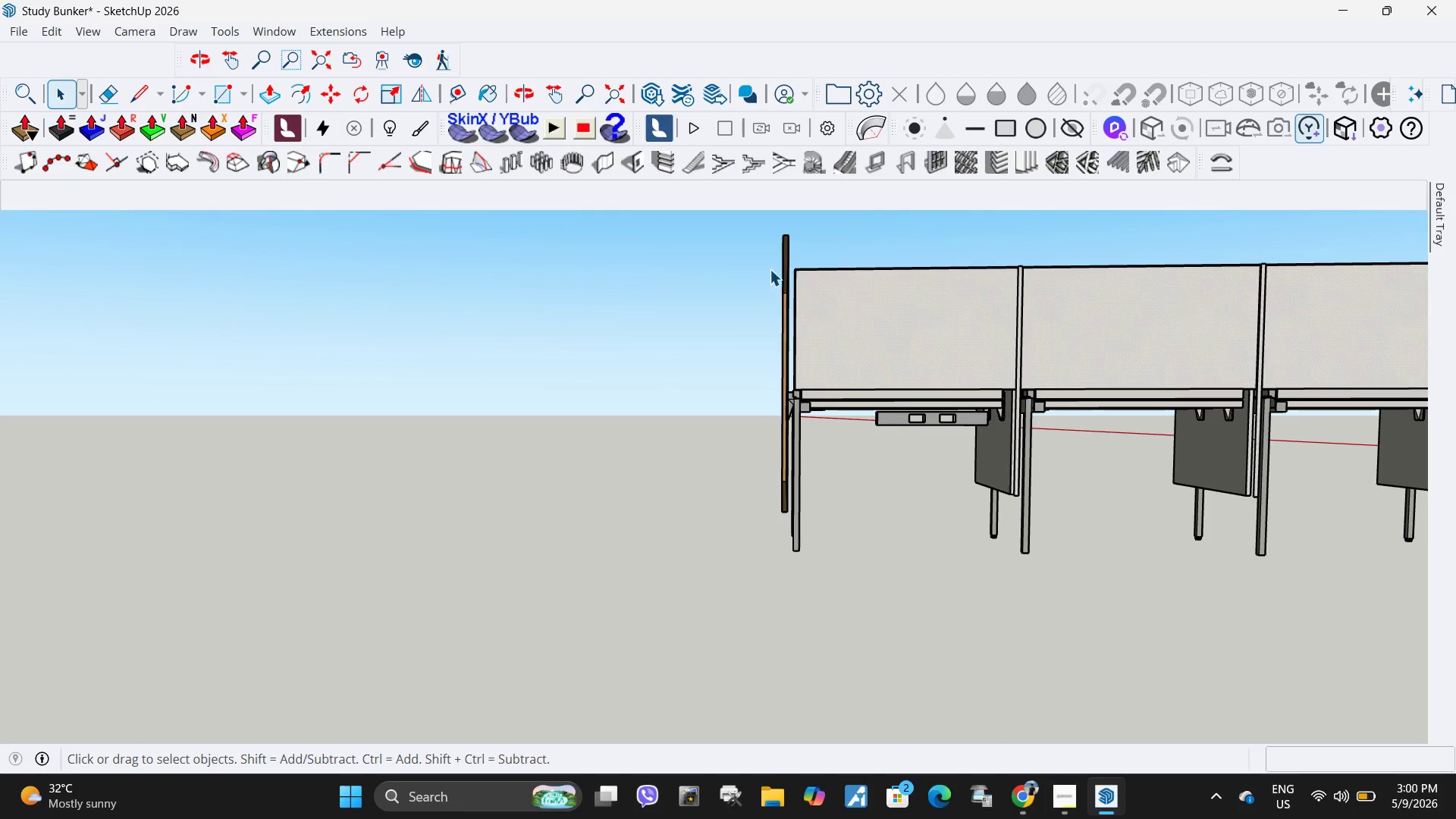 
scroll: coordinate [625, 601], scroll_direction: down, amount: 12.0
 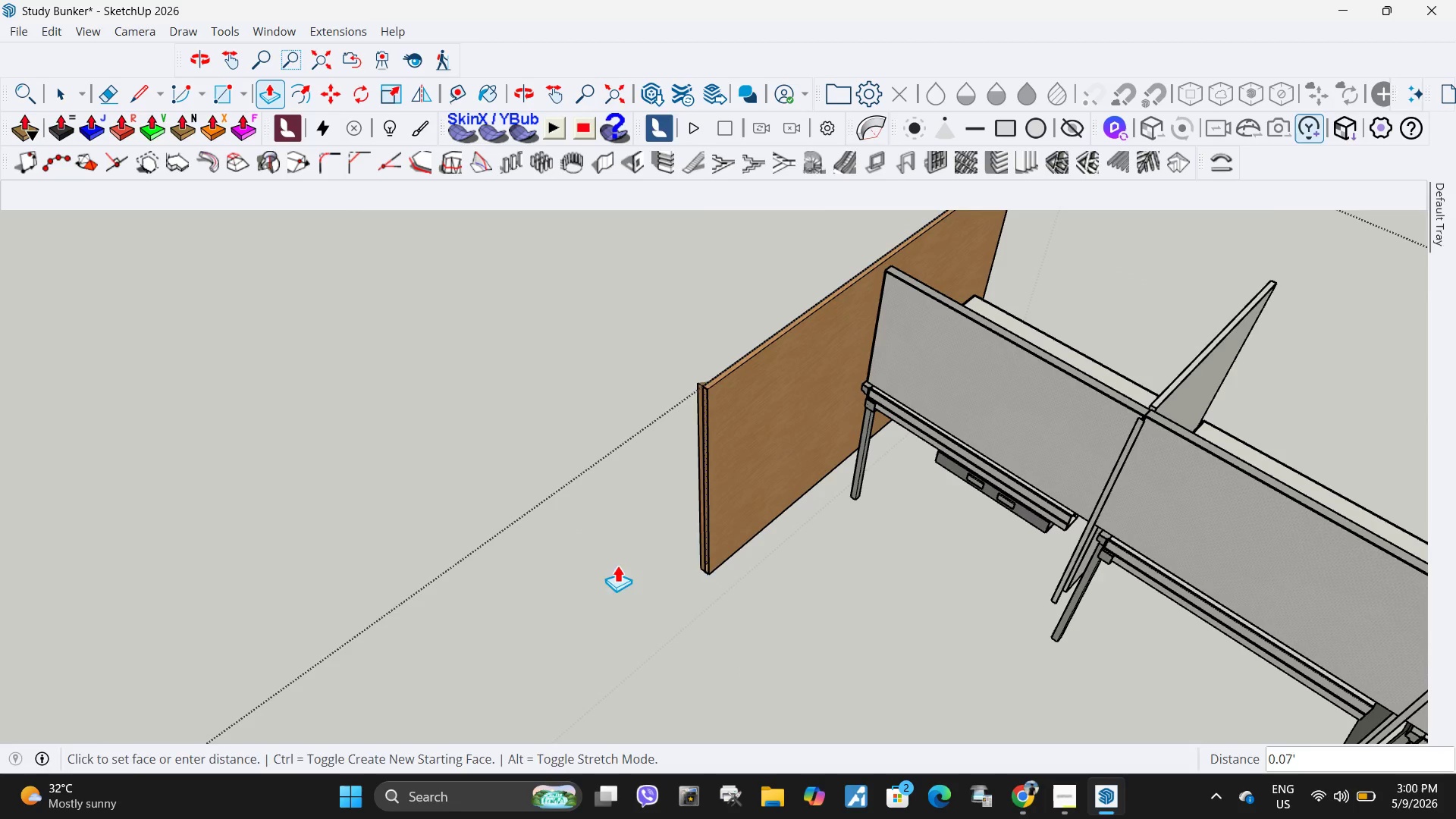 
left_click_drag(start_coordinate=[774, 230], to_coordinate=[792, 539])
 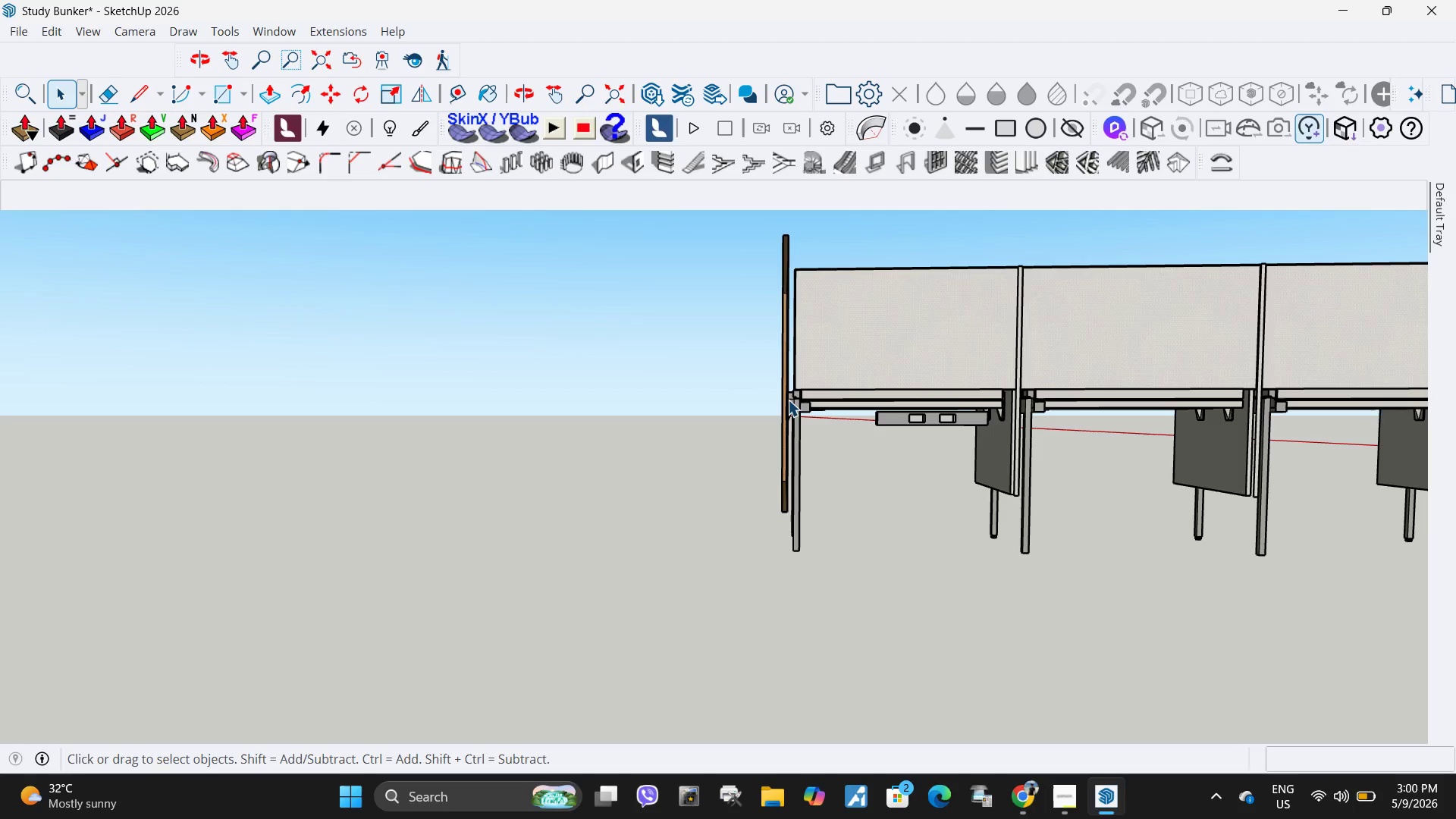 
left_click([787, 400])
 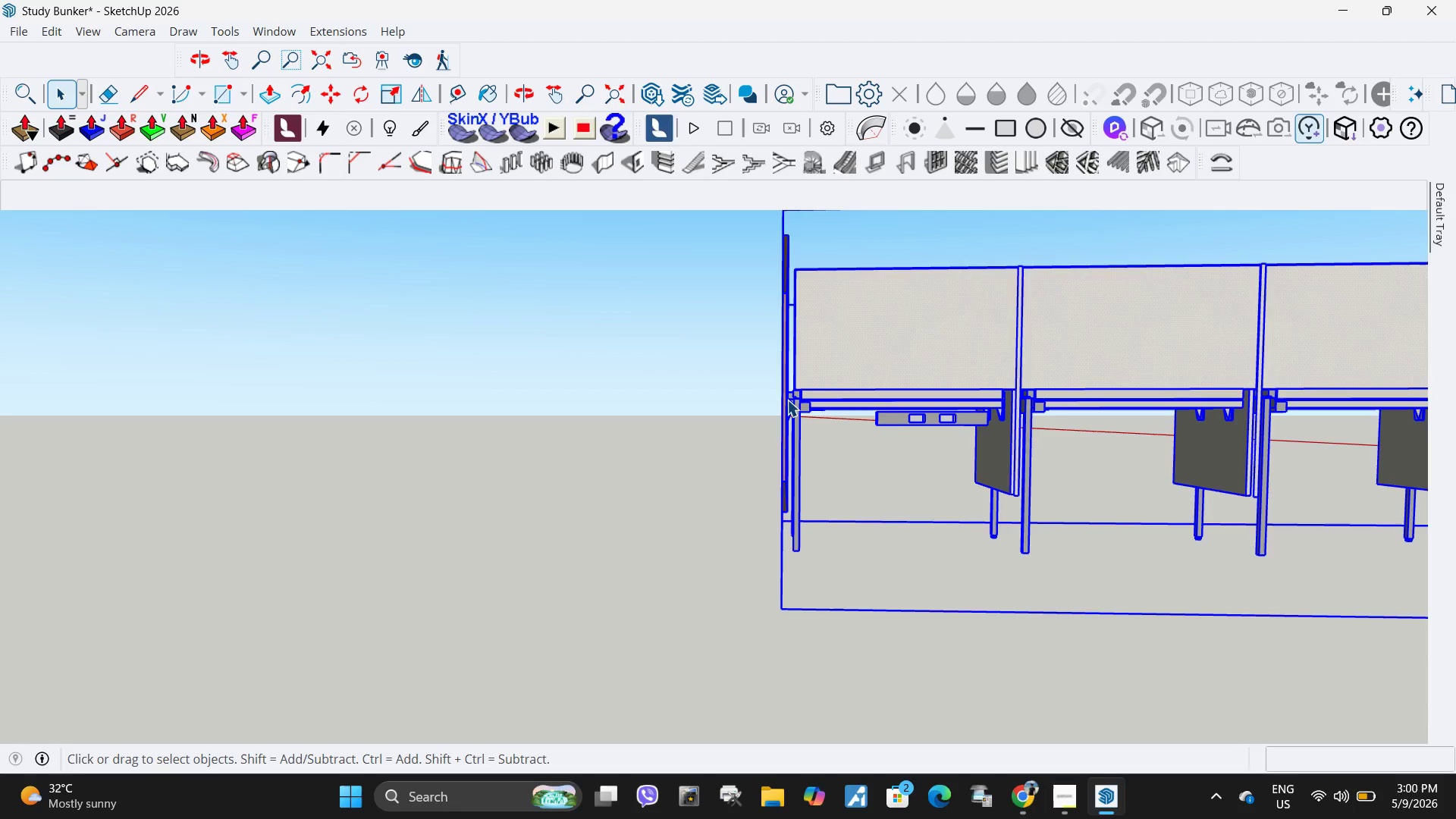 
double_click([787, 400])
 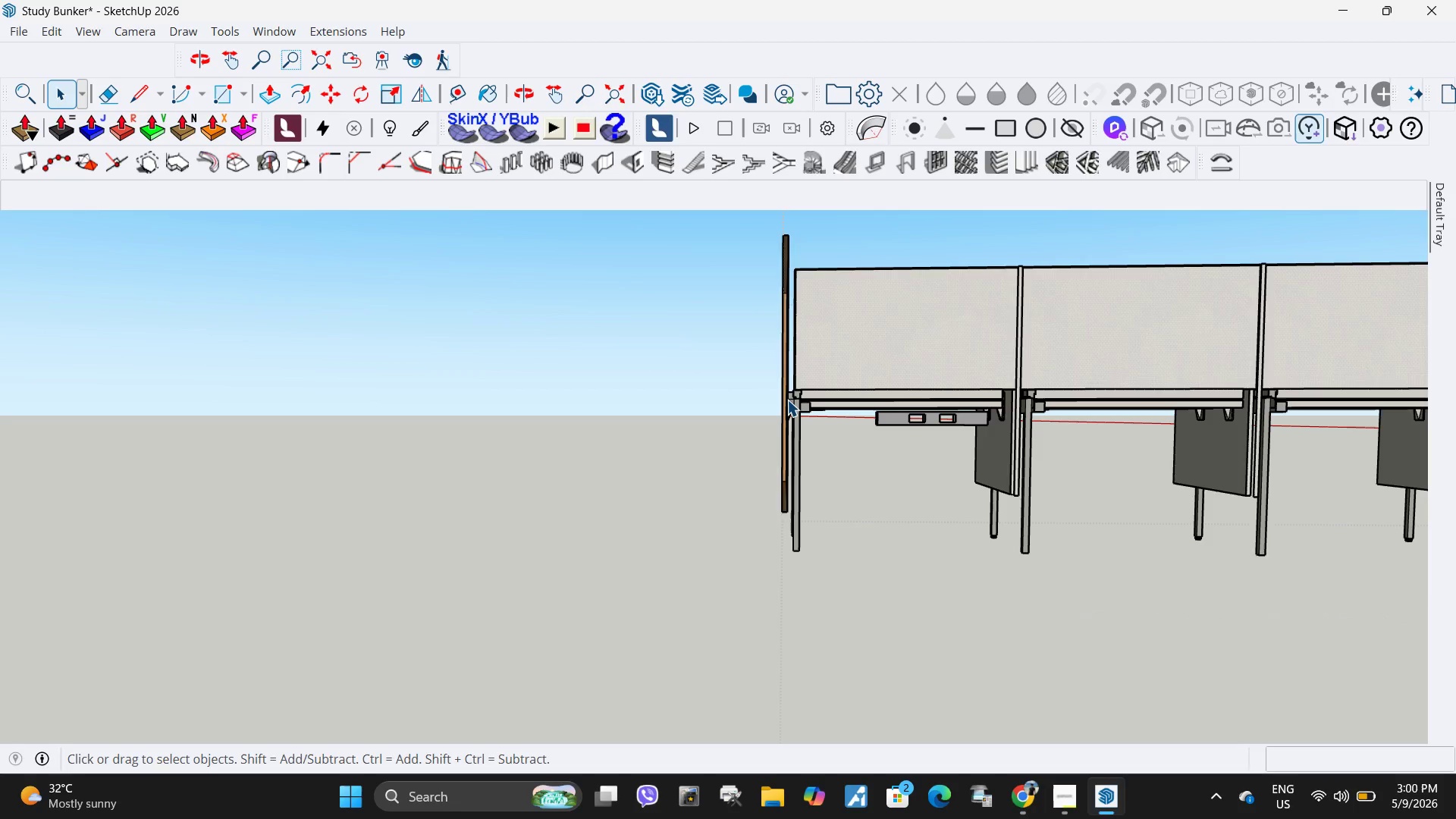 
triple_click([787, 400])
 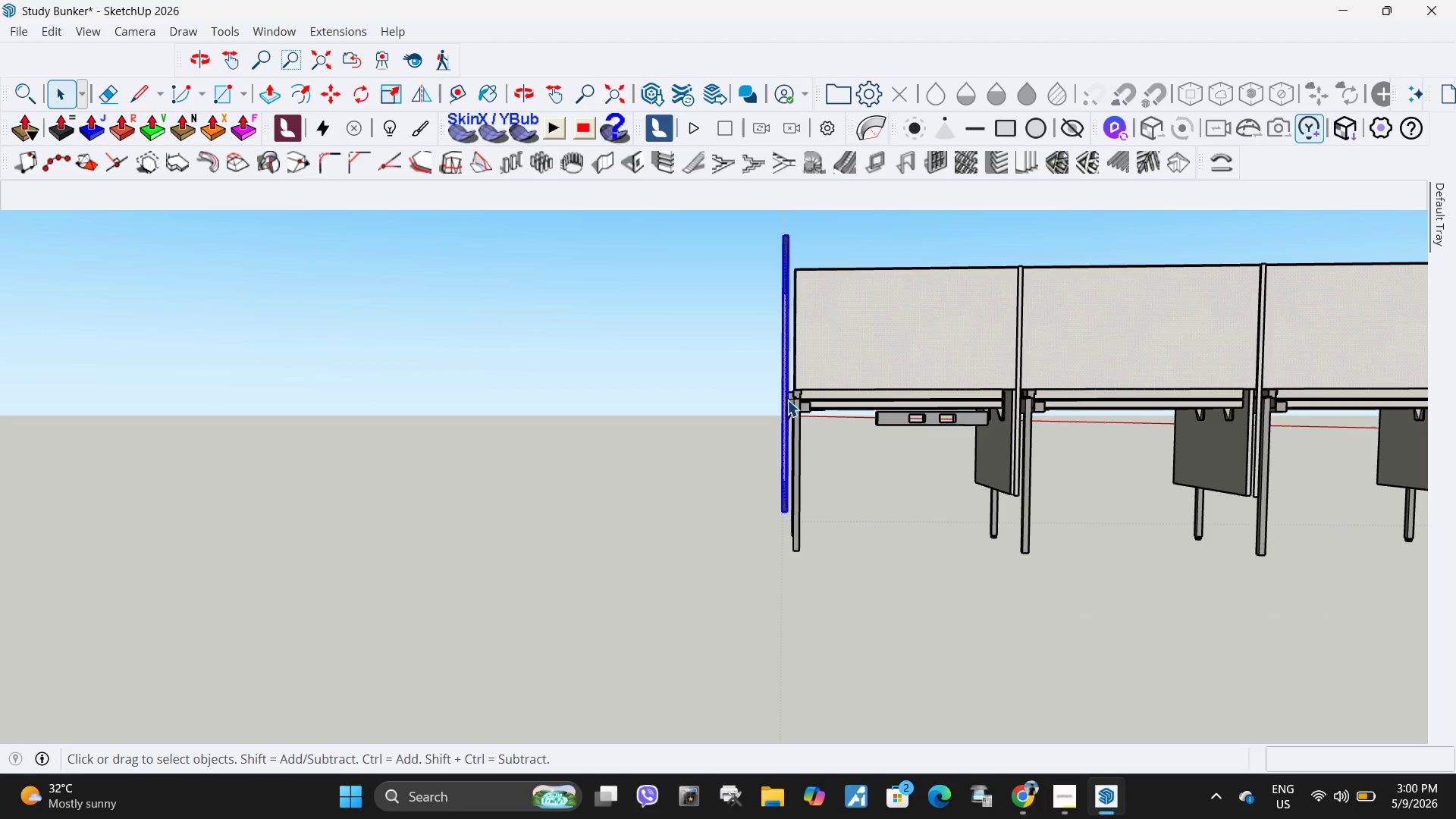 
scroll: coordinate [787, 400], scroll_direction: down, amount: 3.0
 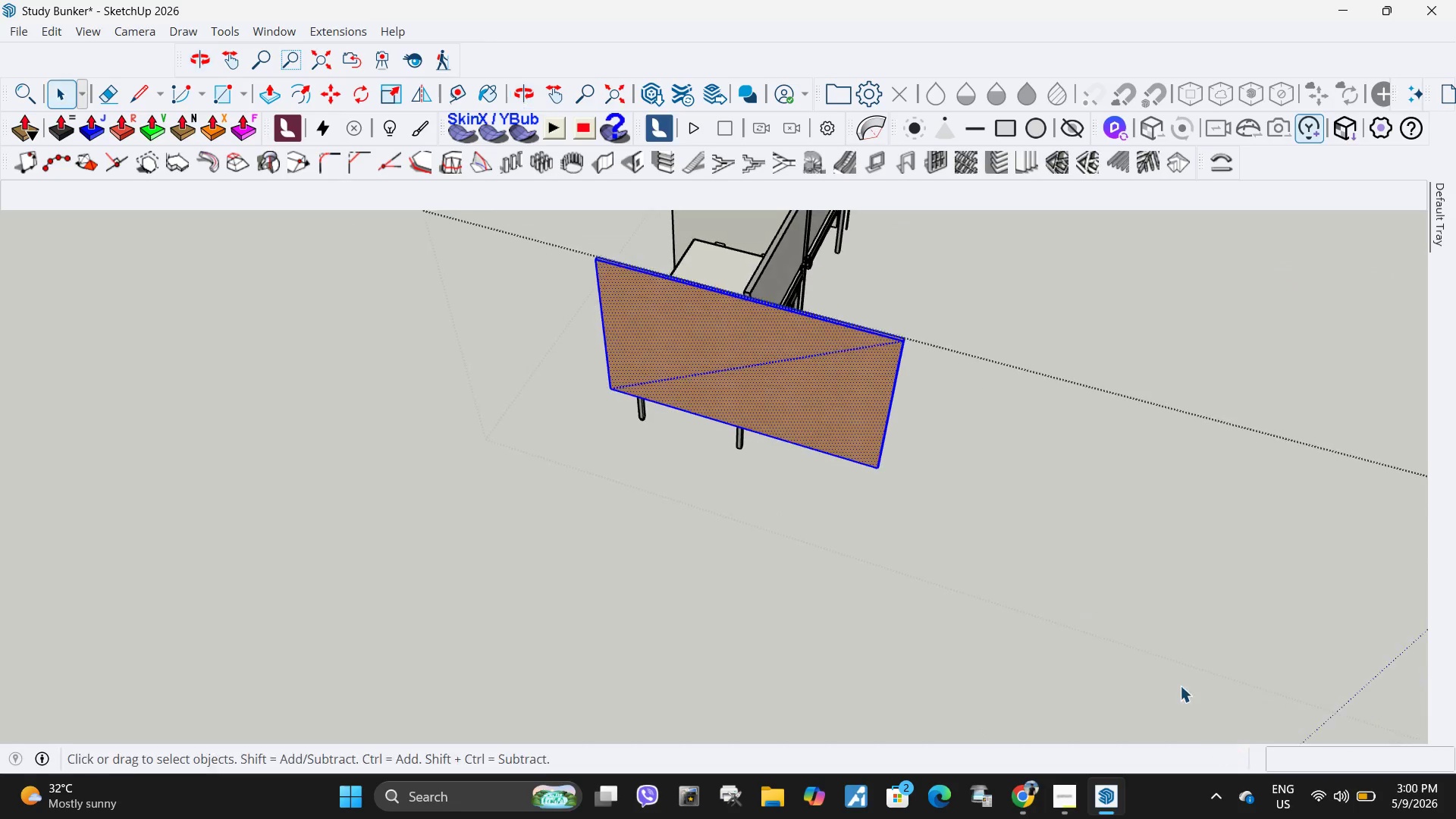 
key(S)
 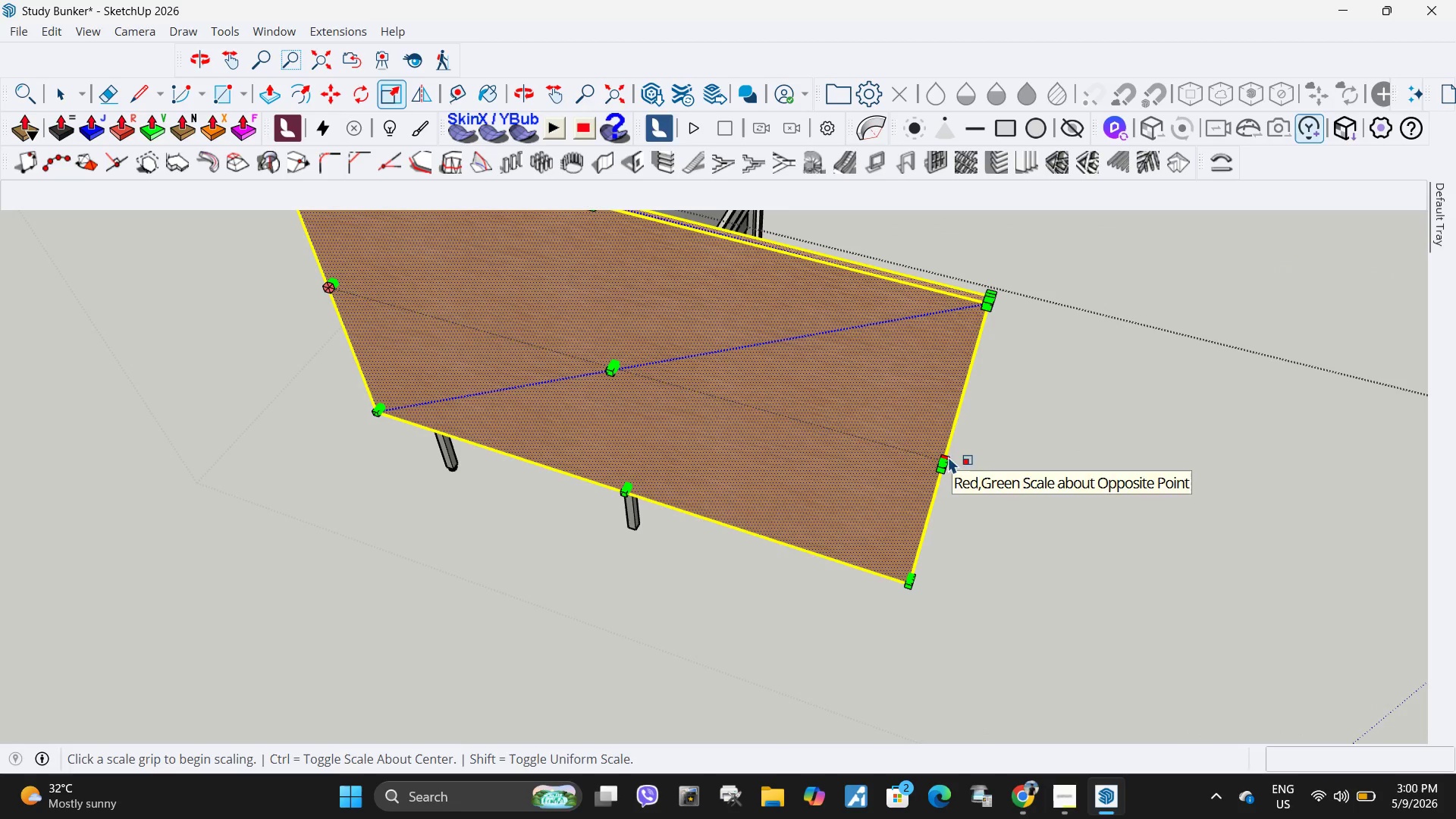 
scroll: coordinate [873, 421], scroll_direction: up, amount: 8.0
 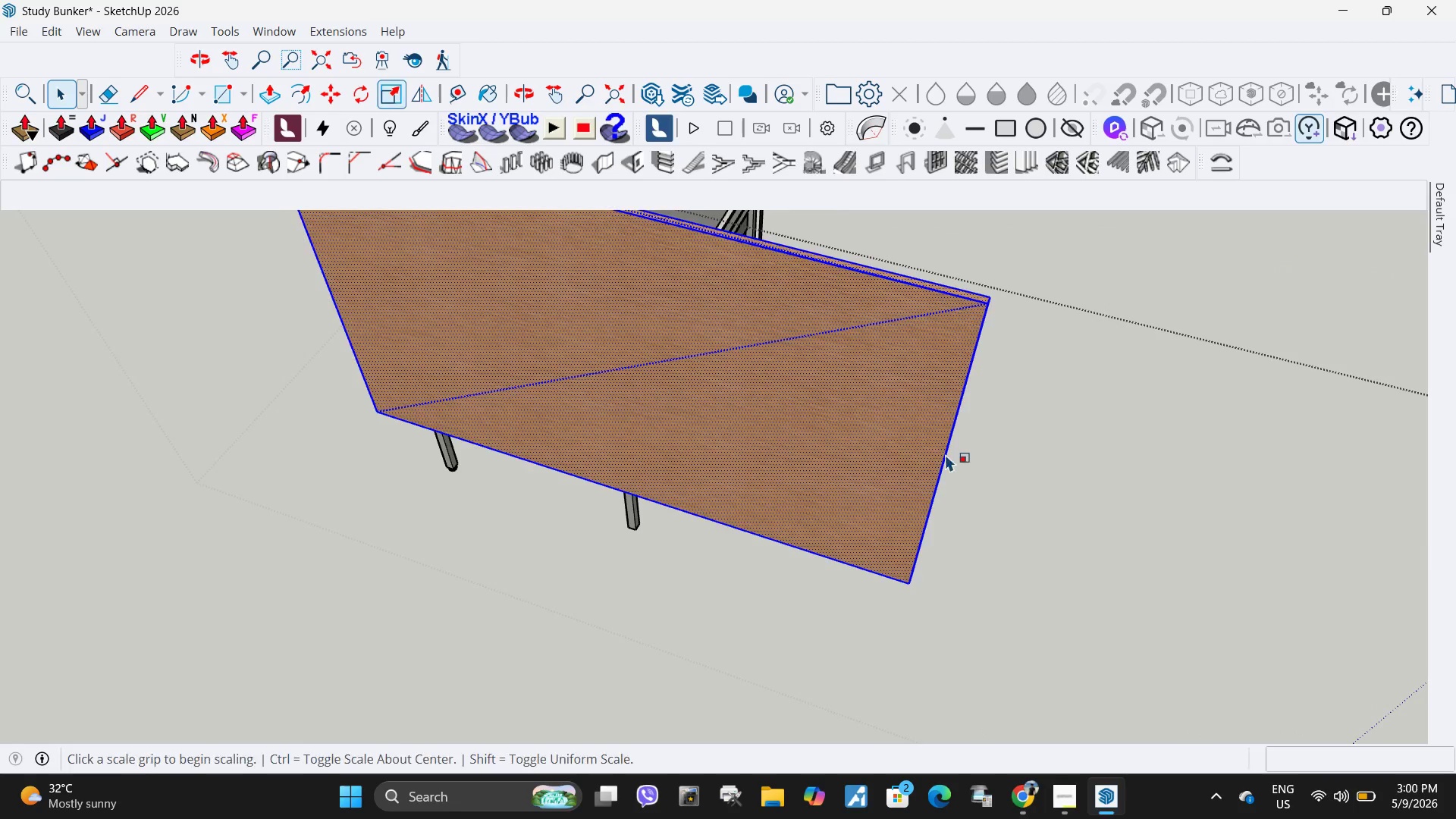 
left_click([948, 460])
 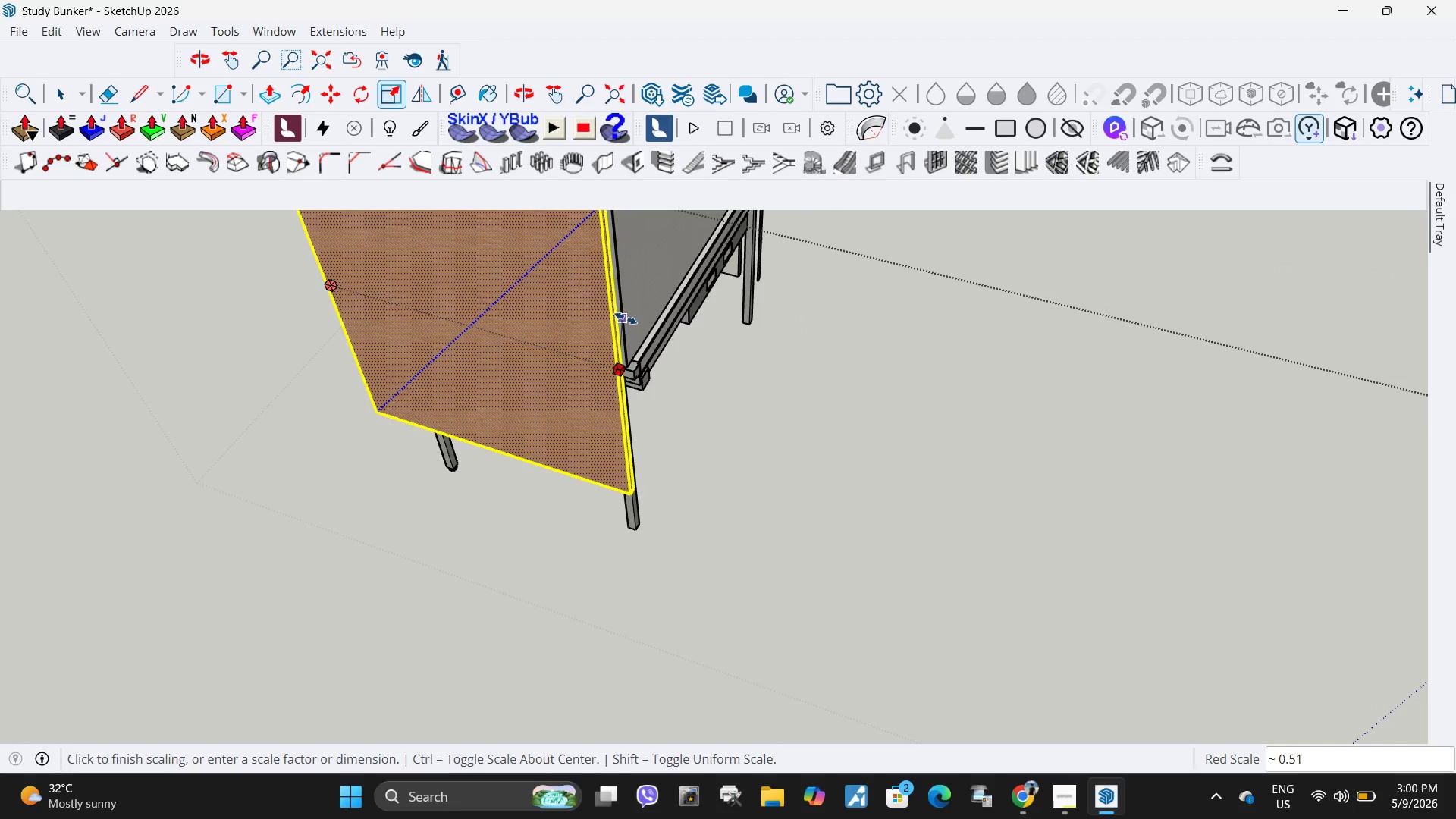 
left_click([622, 322])
 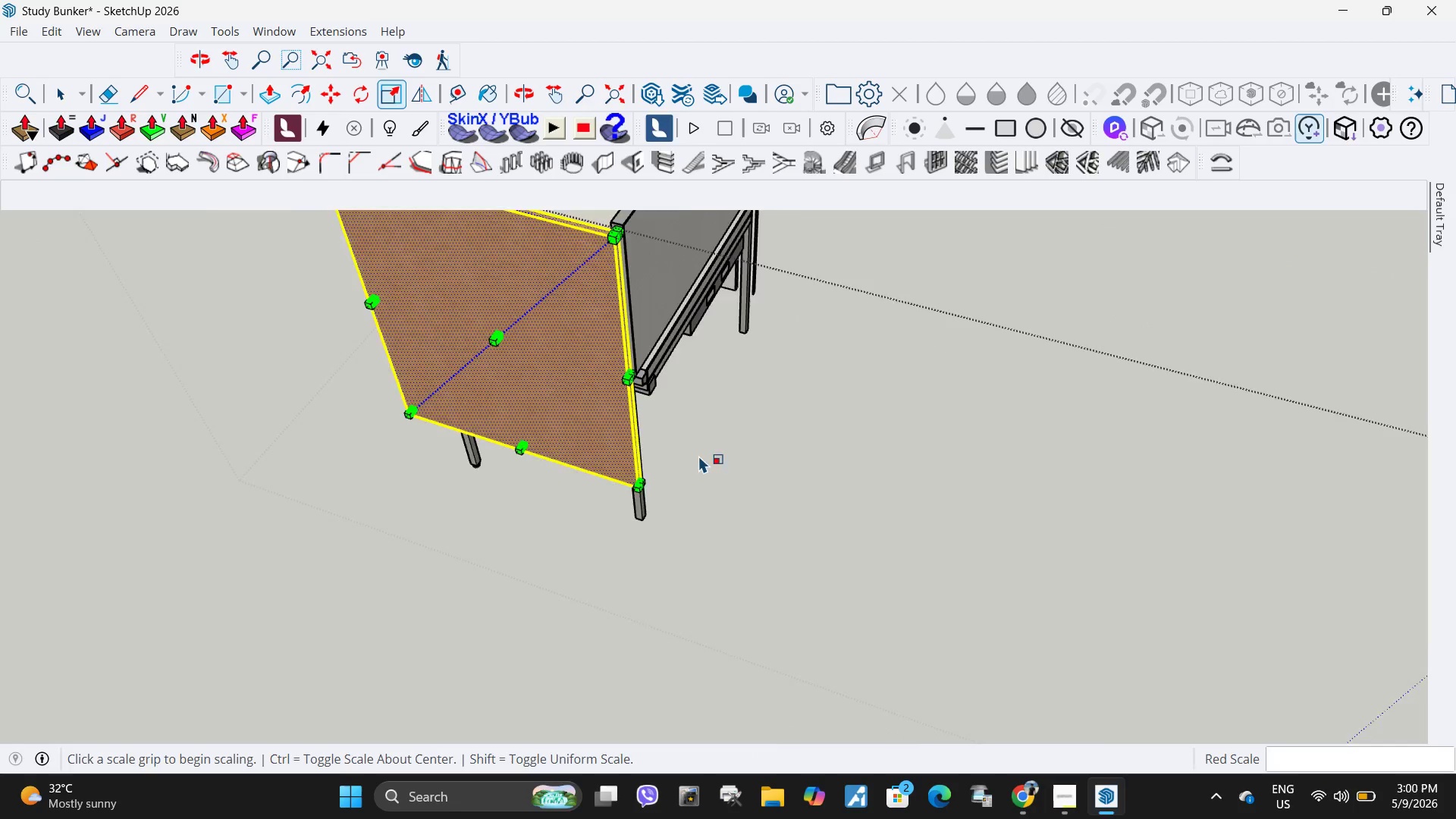 
key(Space)
 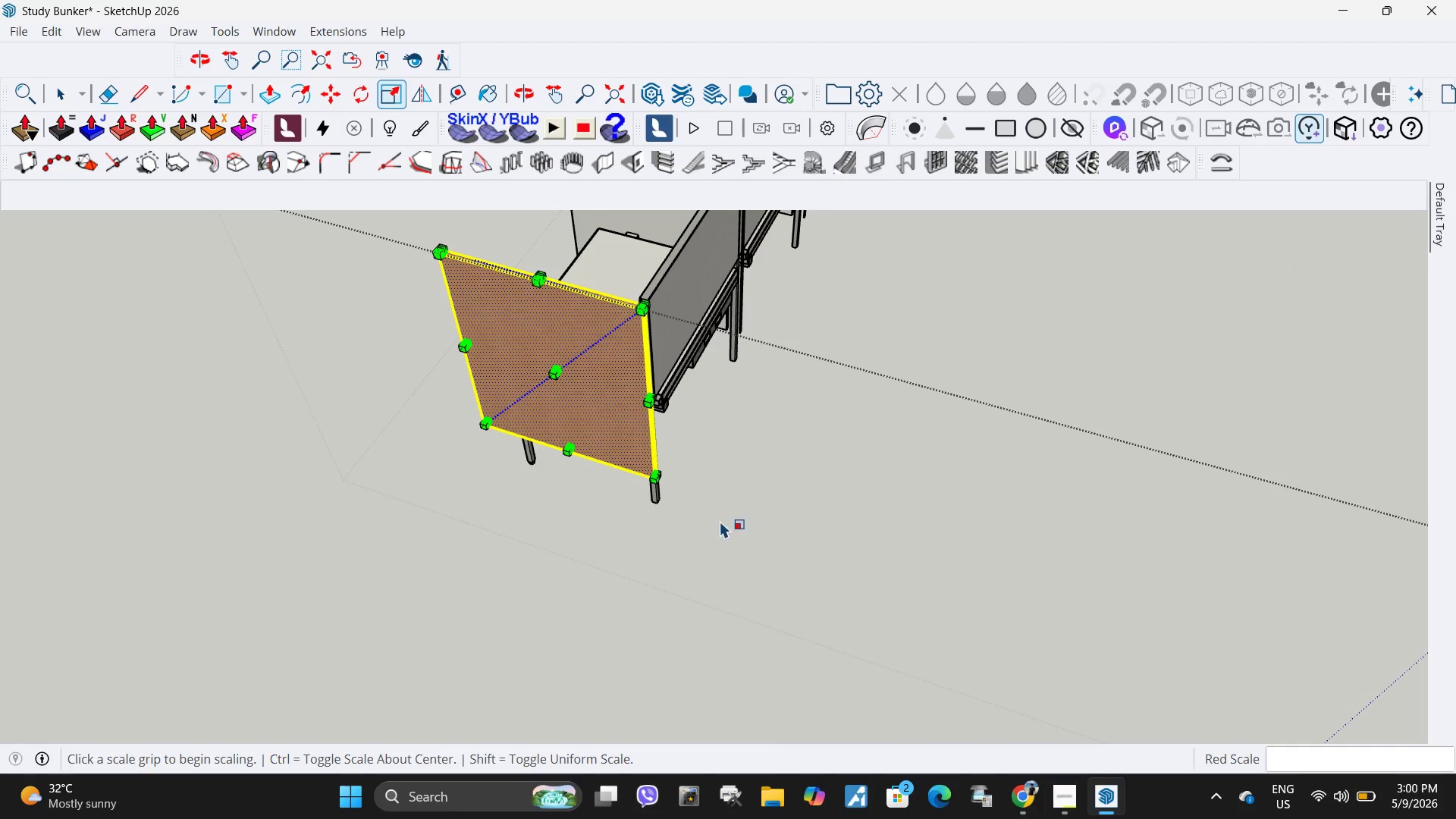 
left_click([720, 521])
 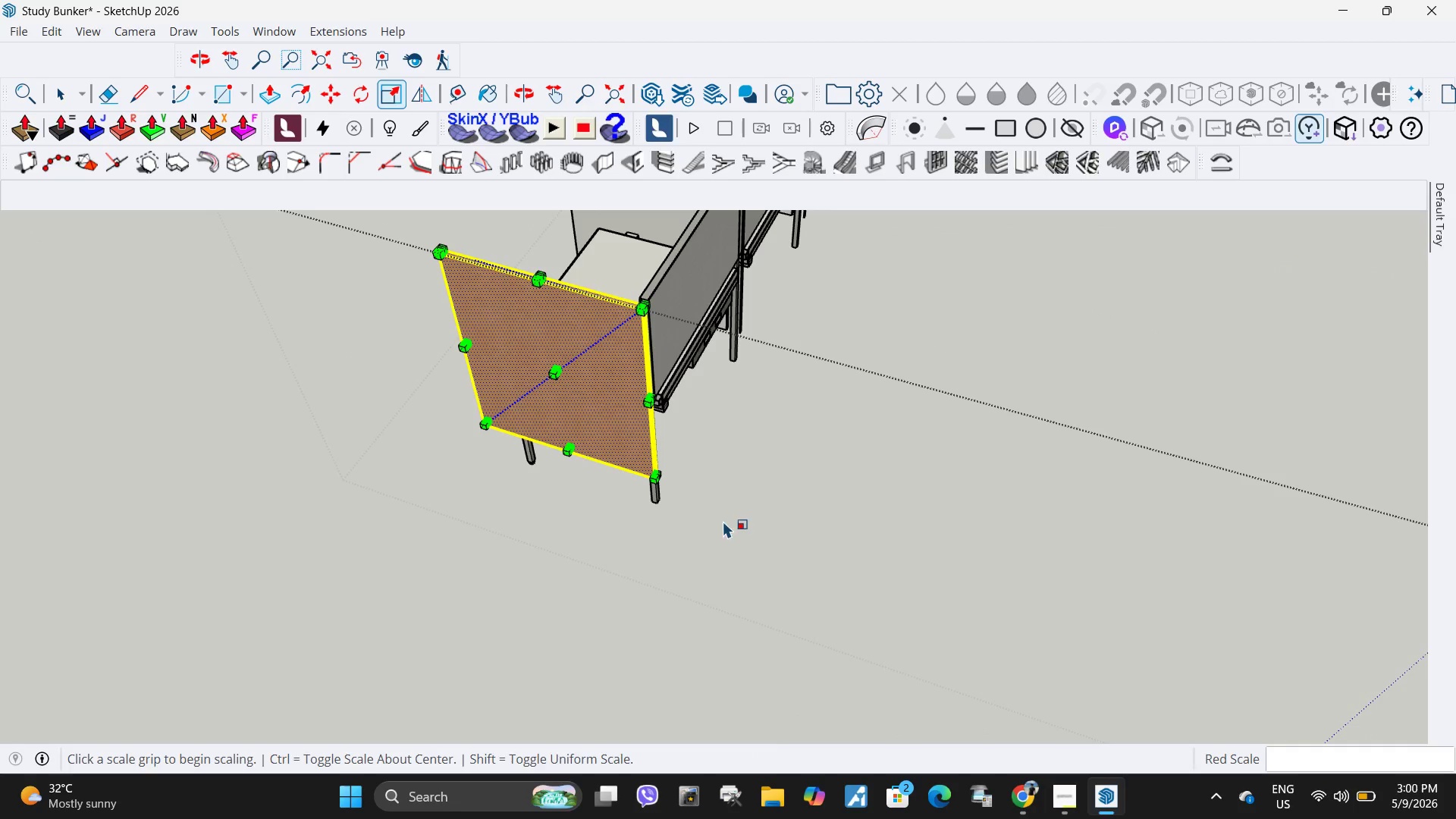 
key(Escape)
 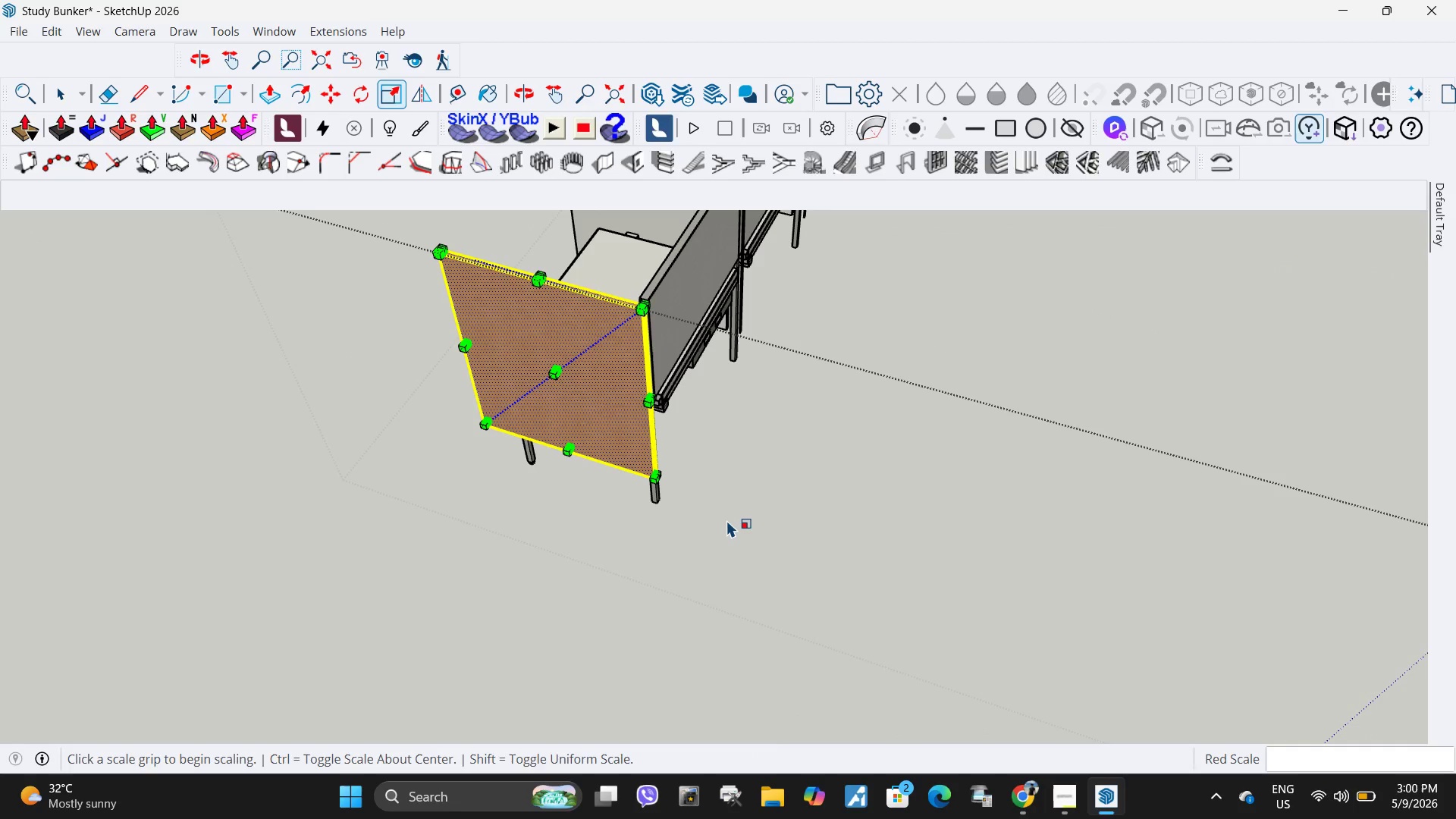 
scroll: coordinate [695, 466], scroll_direction: down, amount: 5.0
 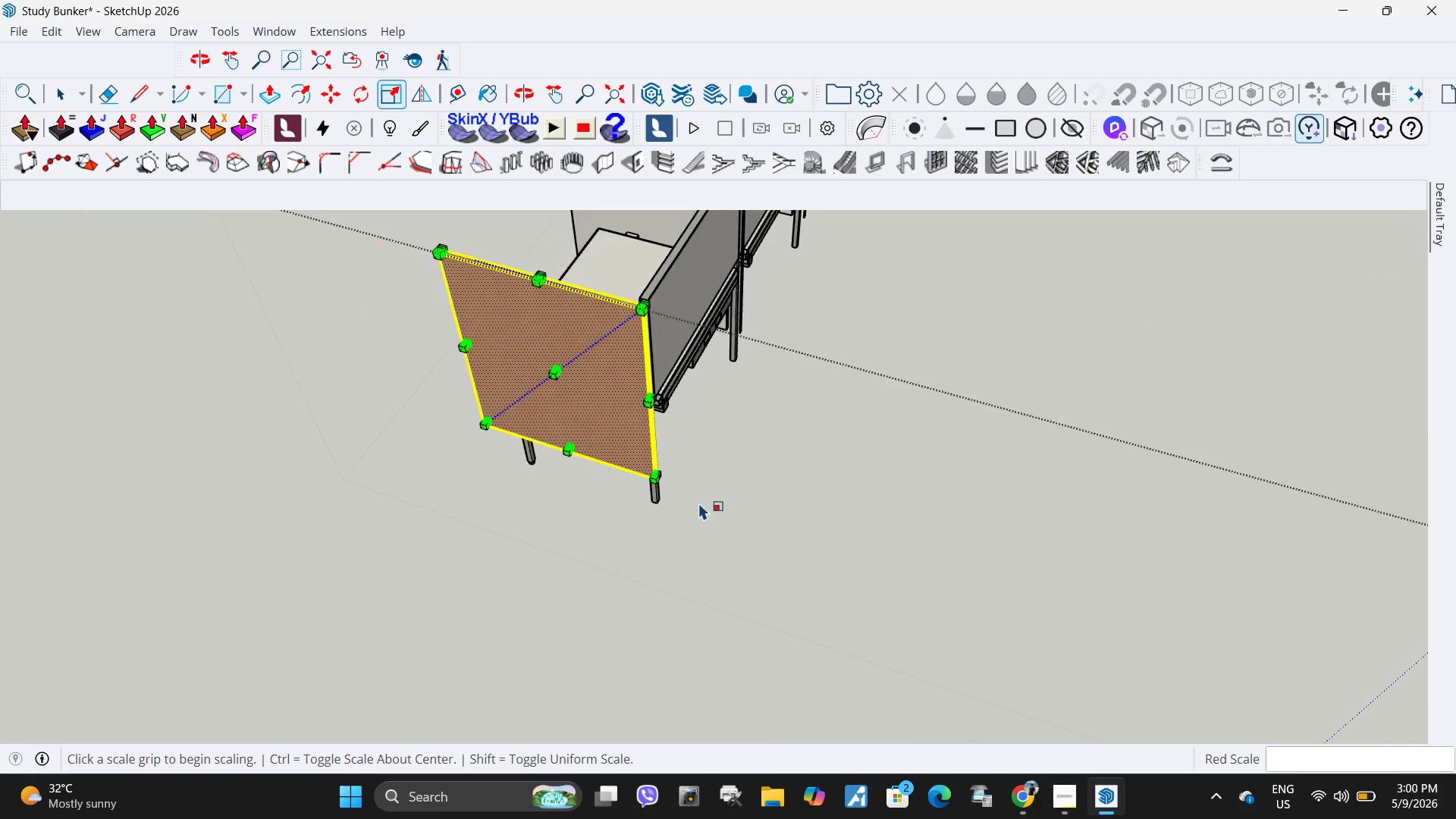 
key(Escape)
 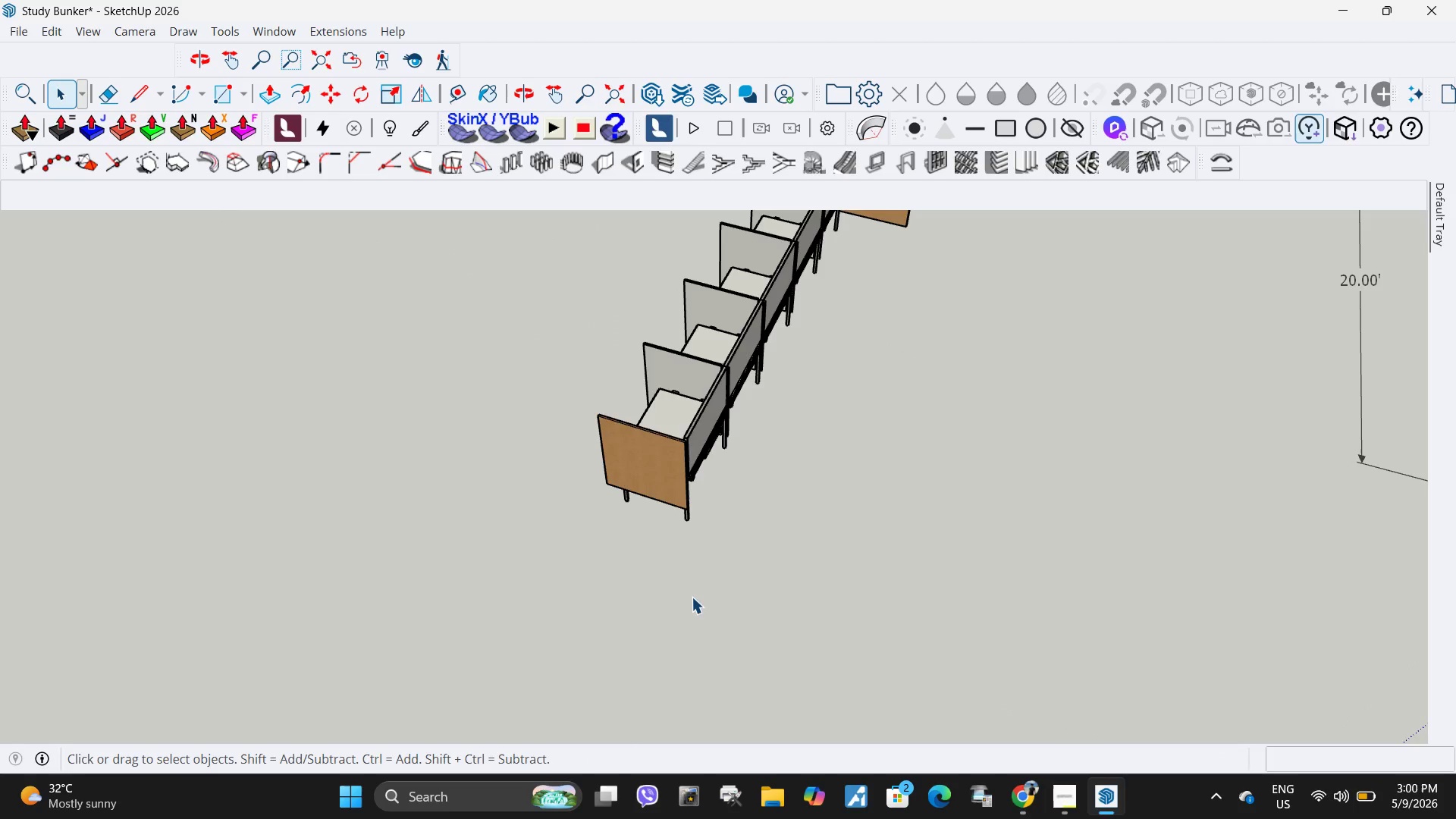 
key(Escape)
 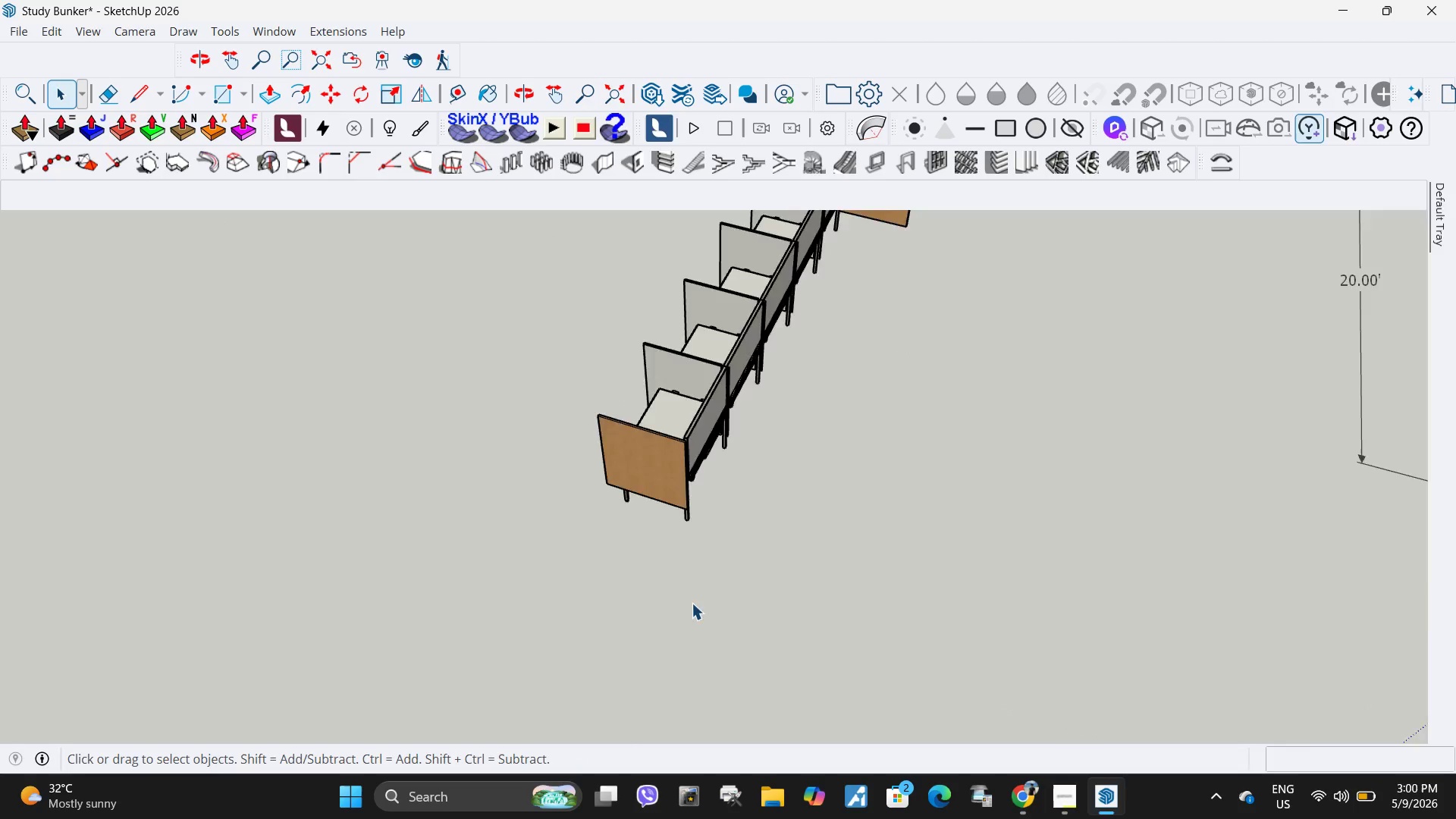 
key(Escape)
 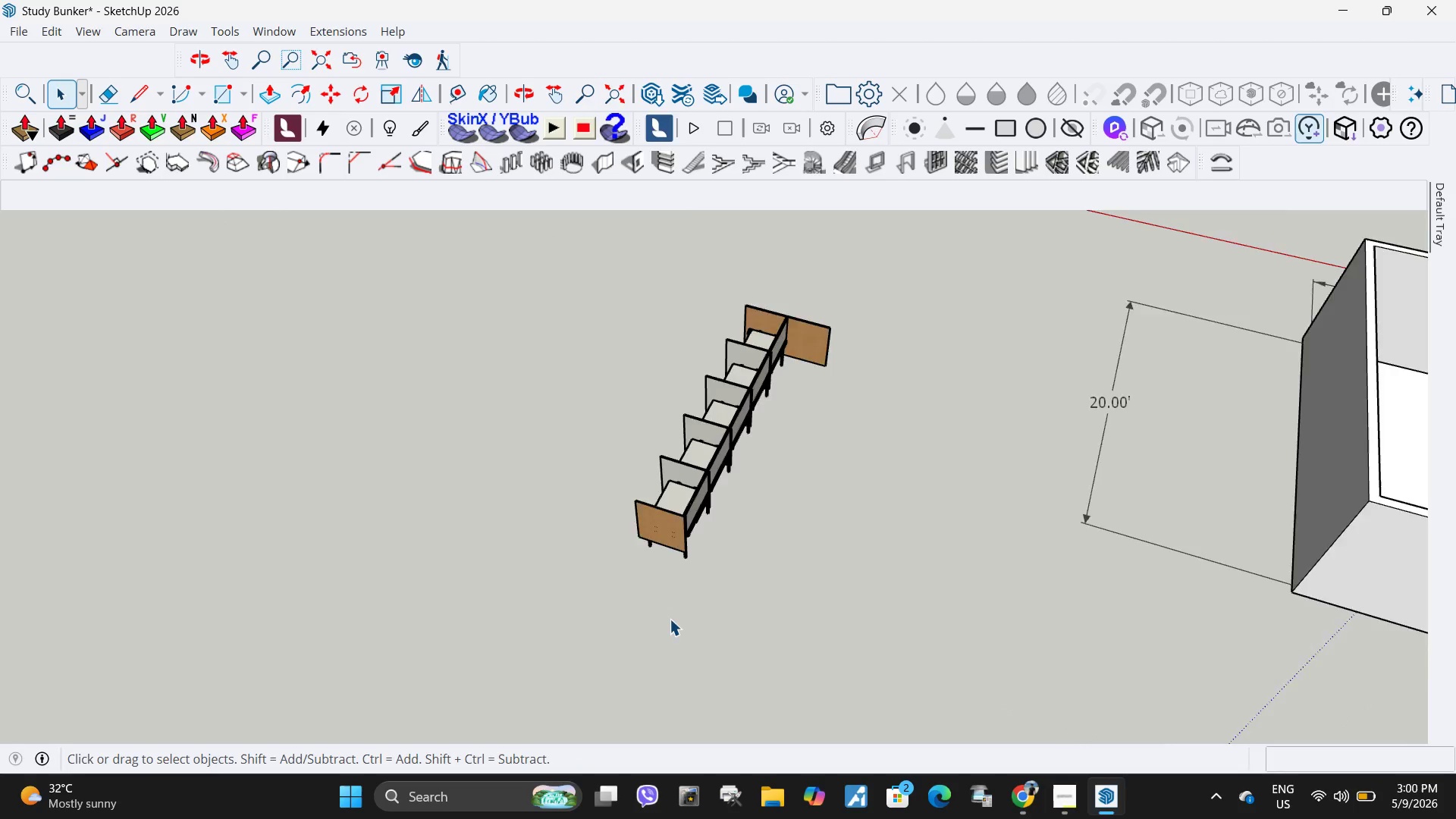 
key(Escape)
 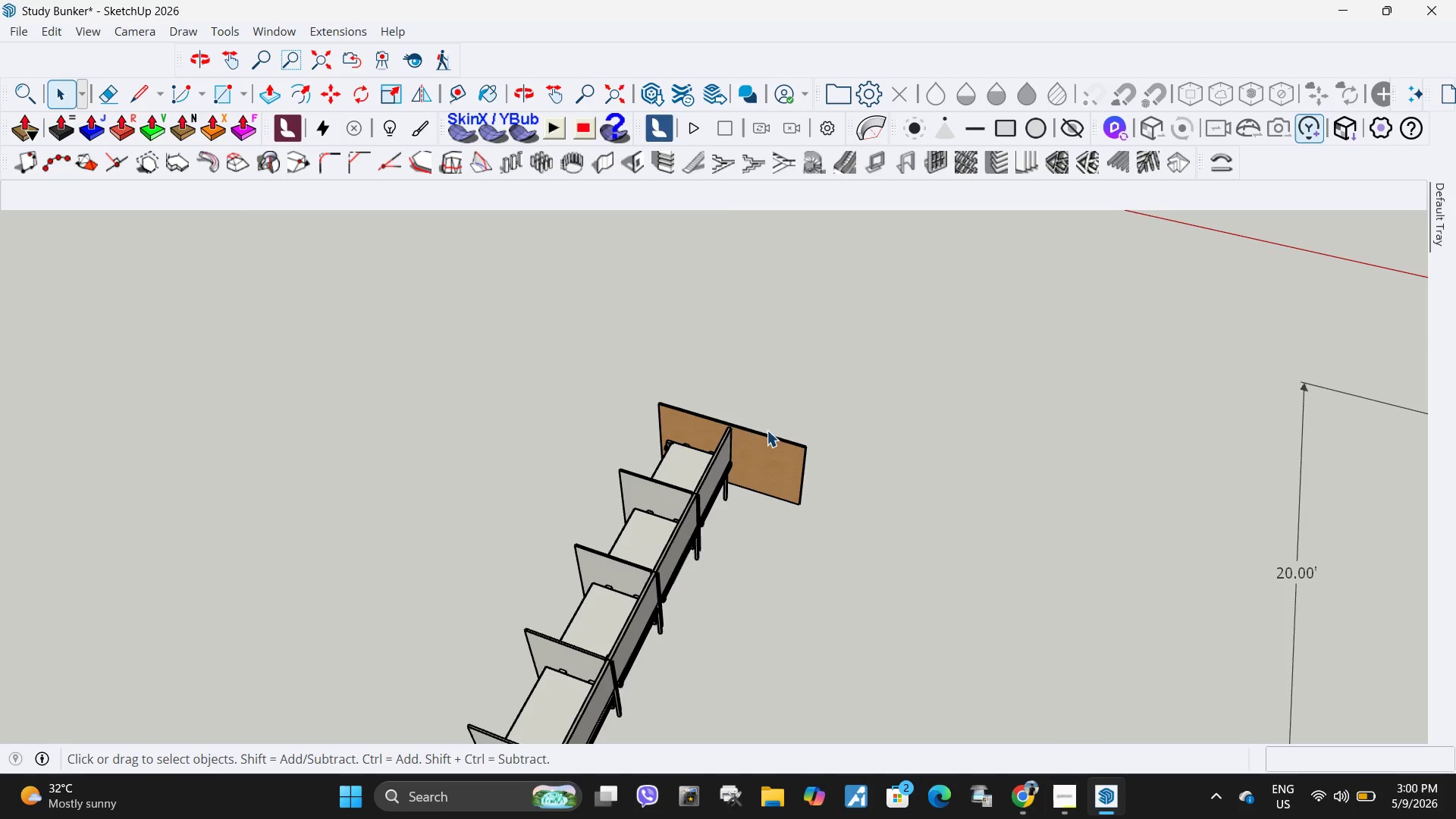 
left_click([785, 471])
 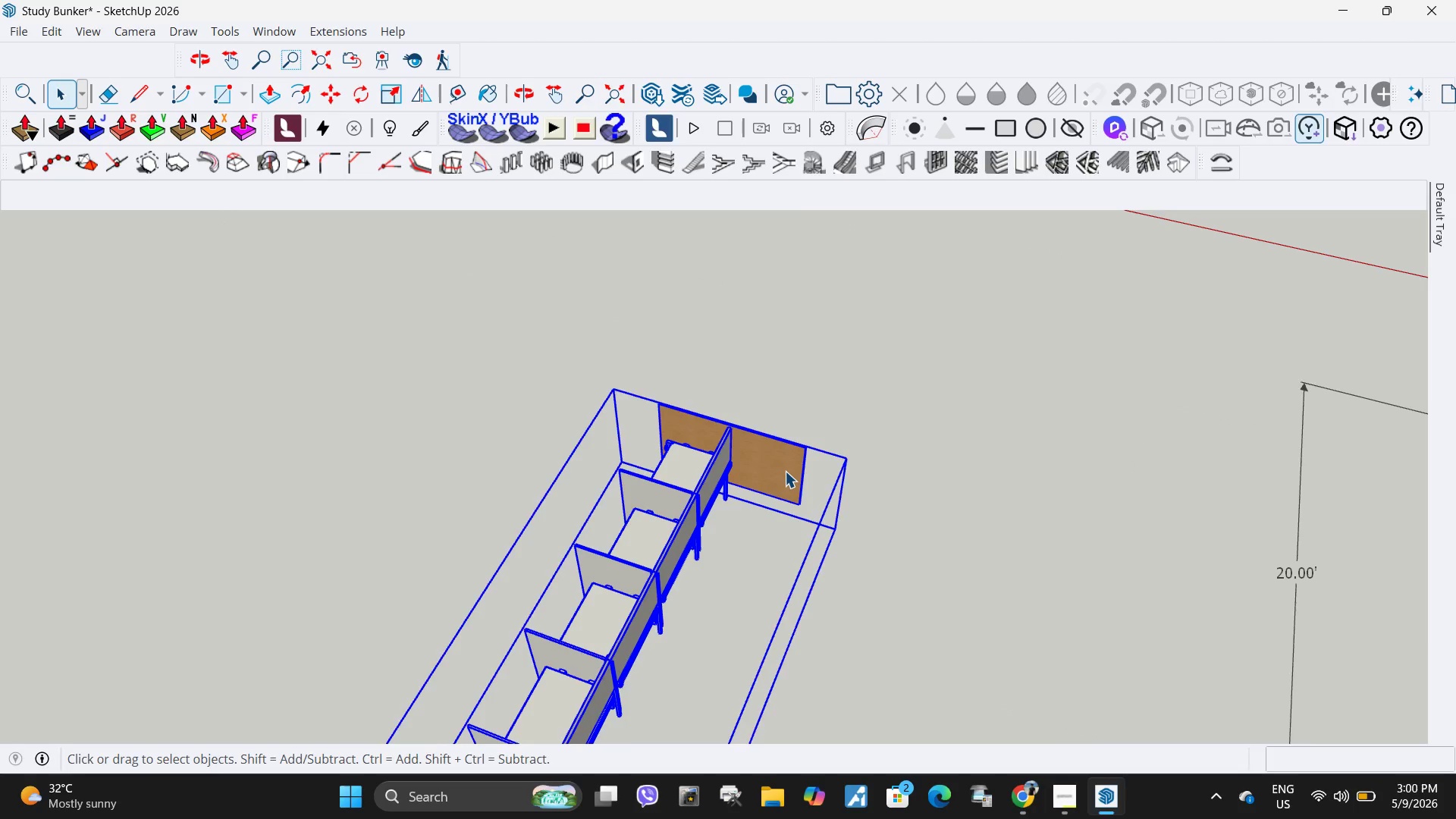 
scroll: coordinate [767, 430], scroll_direction: down, amount: 15.0
 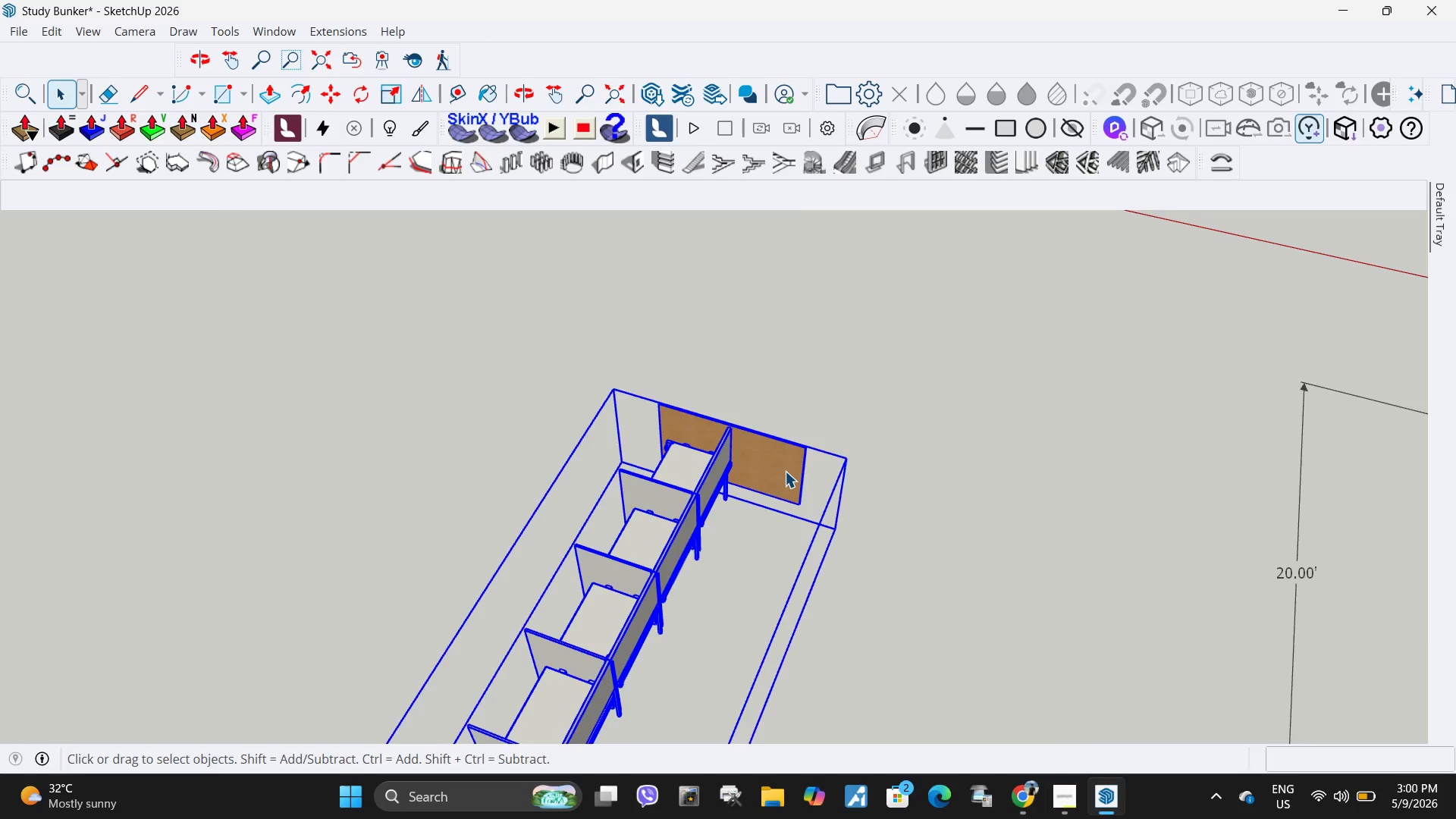 
double_click([785, 471])
 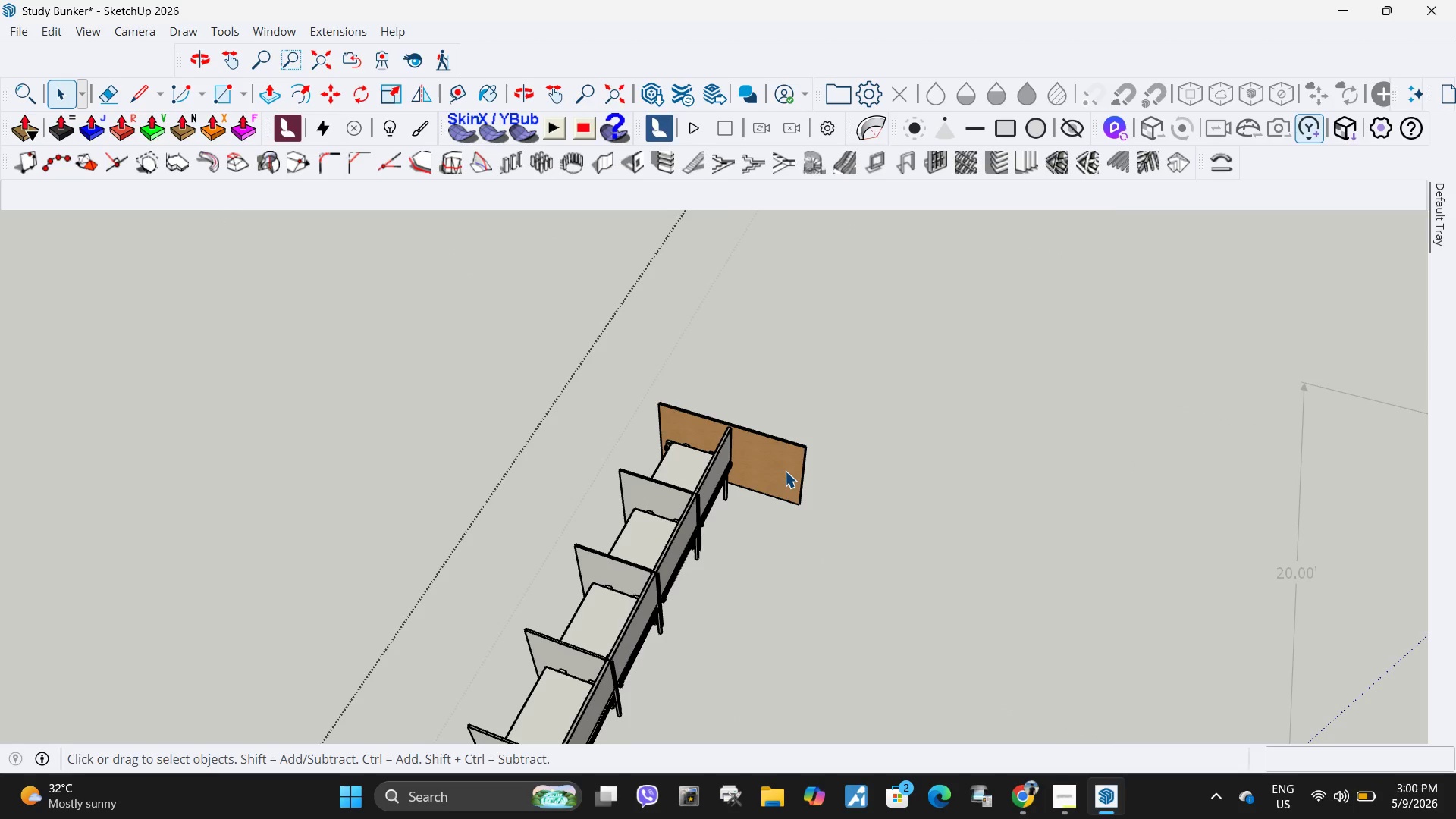 
triple_click([785, 471])
 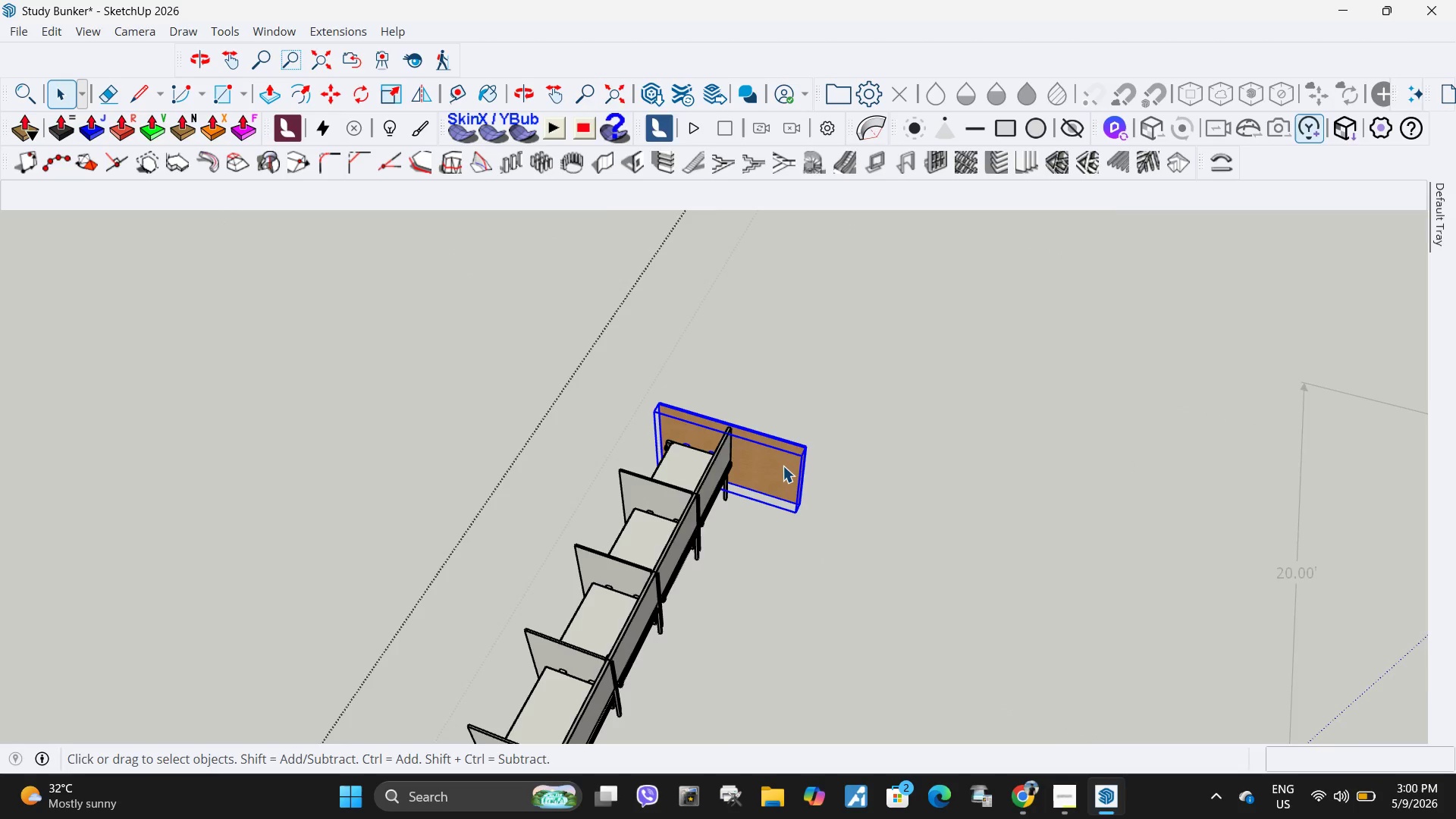 
key(S)
 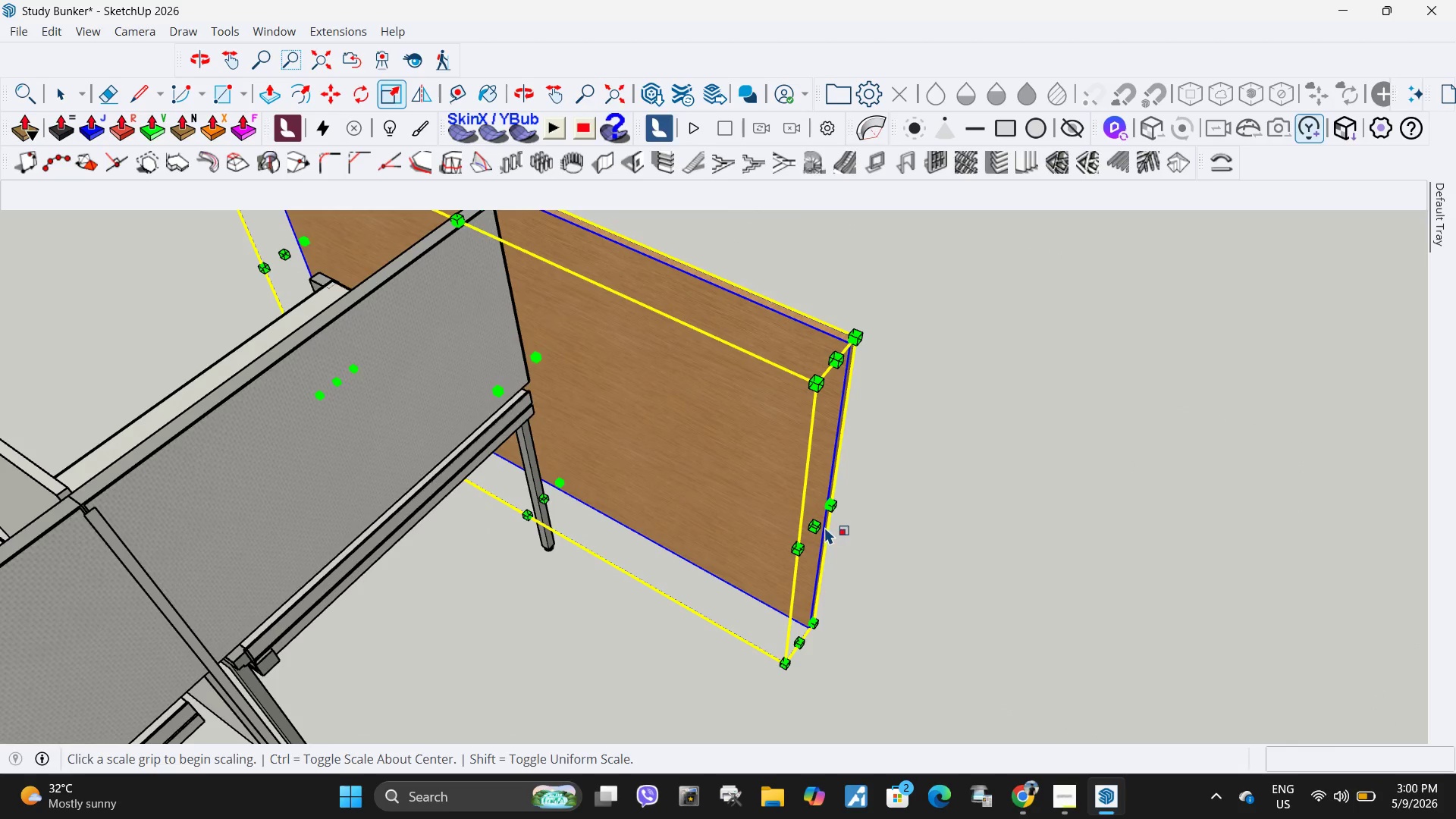 
scroll: coordinate [805, 481], scroll_direction: up, amount: 15.0
 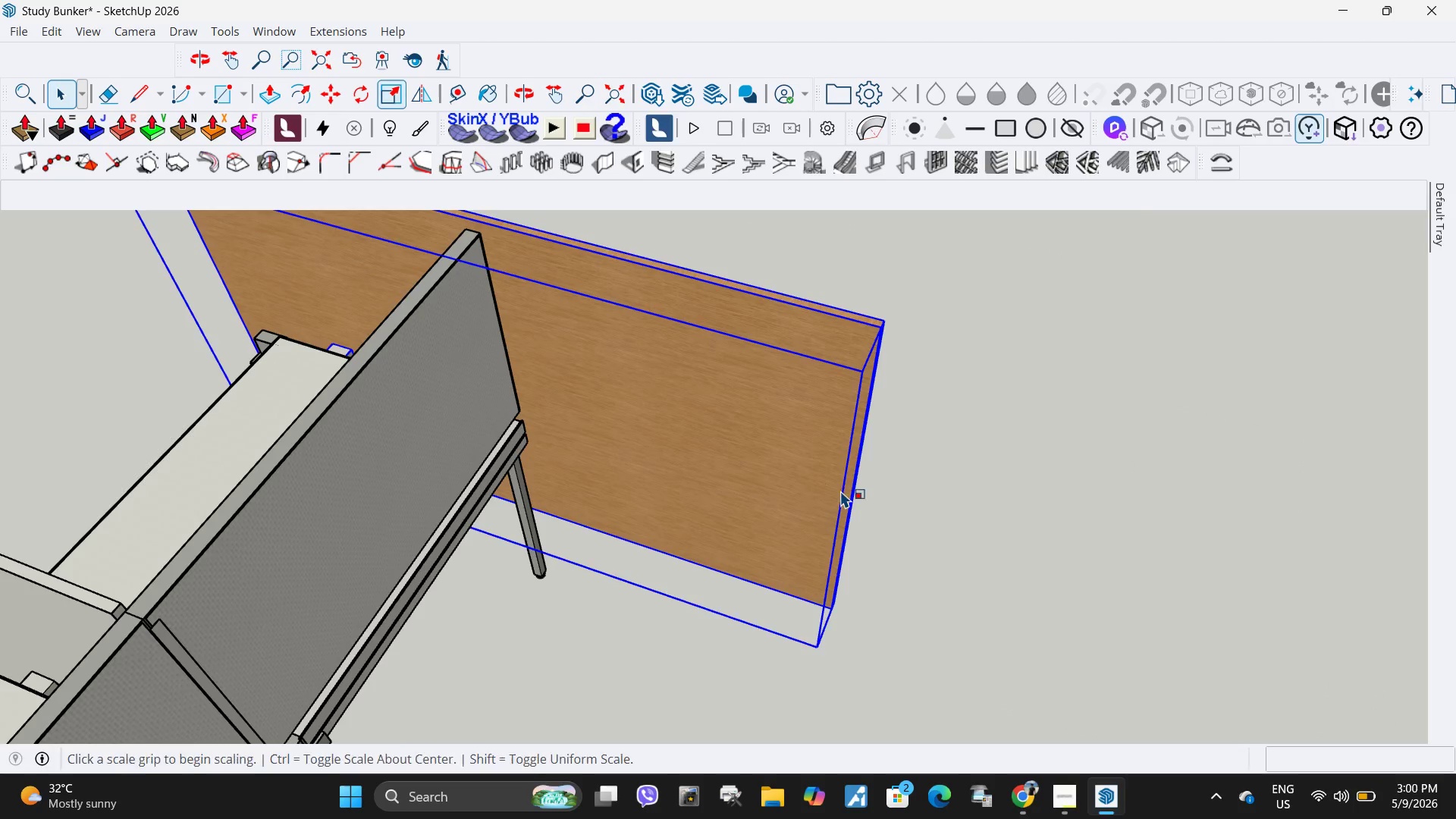 
left_click([818, 526])
 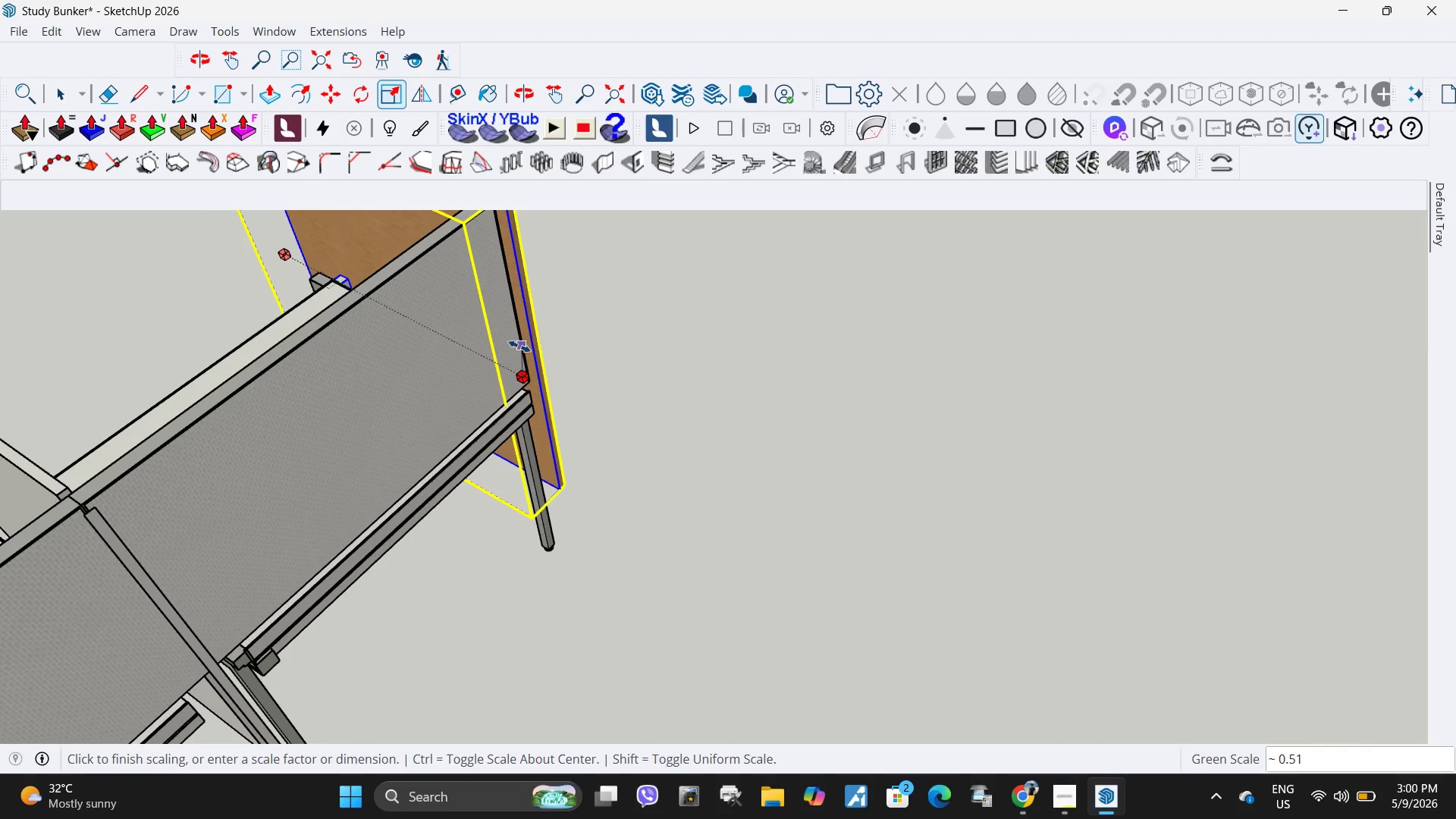 
left_click([519, 347])
 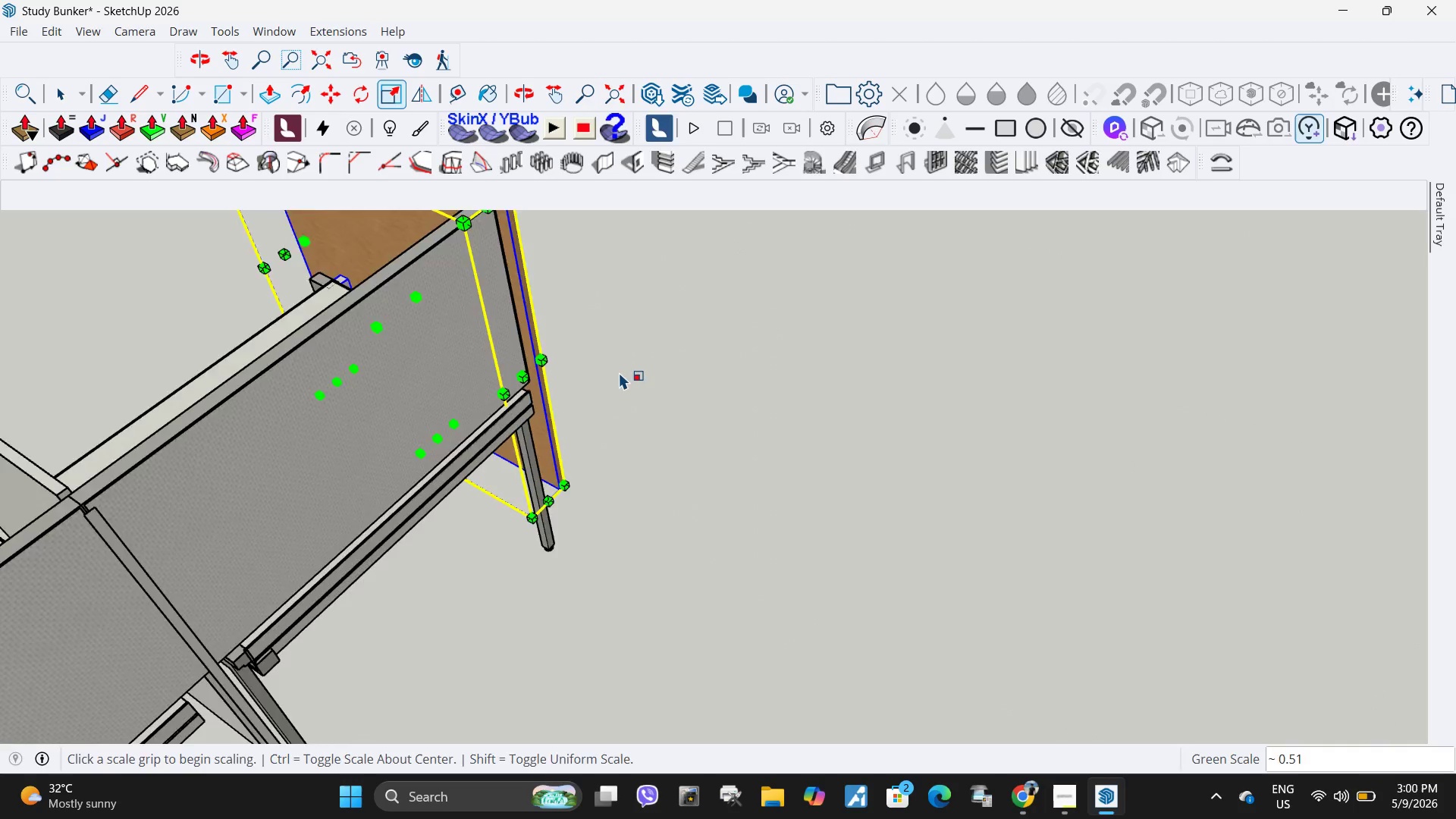 
key(Space)
 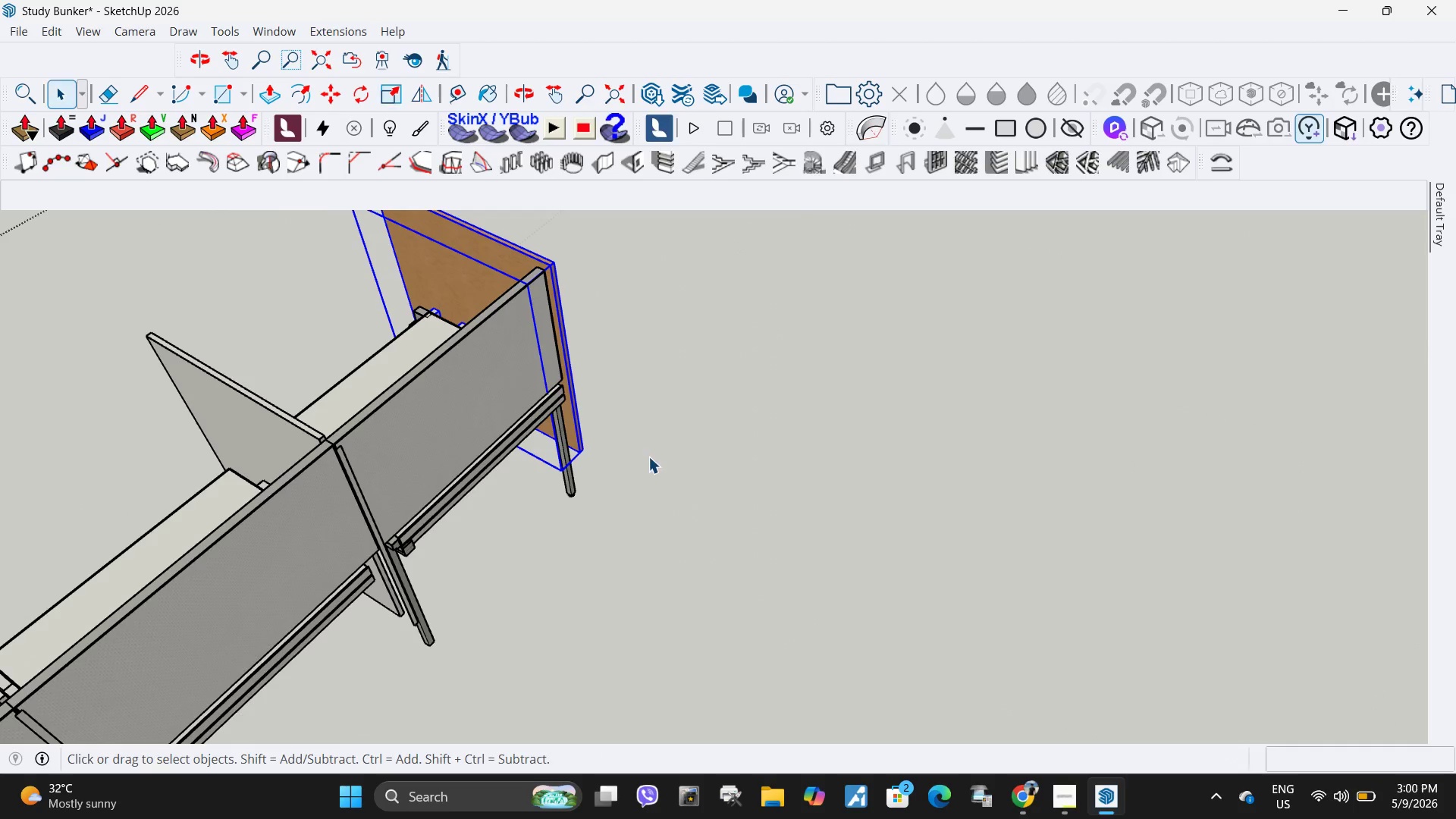 
left_click([648, 457])
 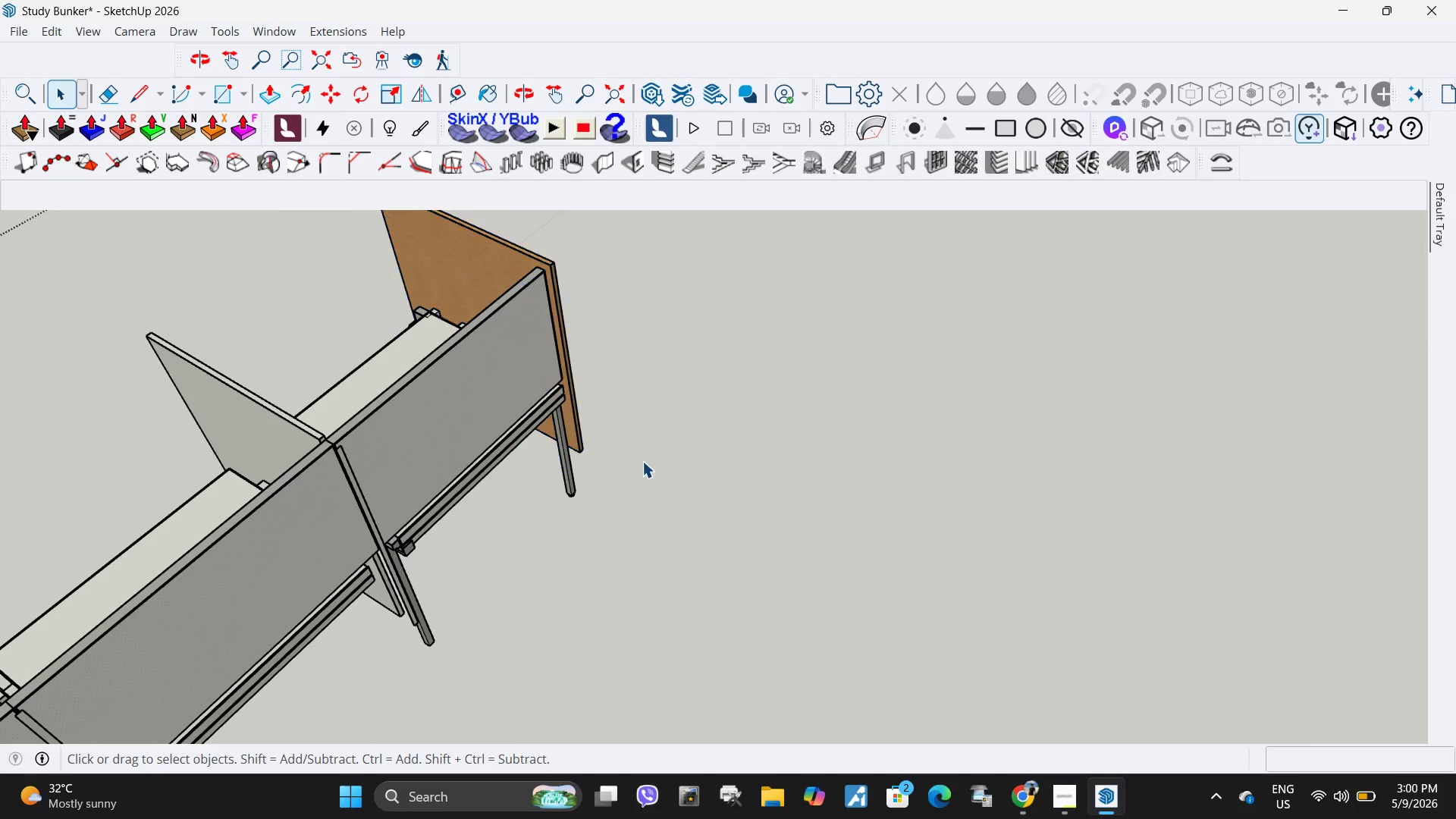 
key(Escape)
 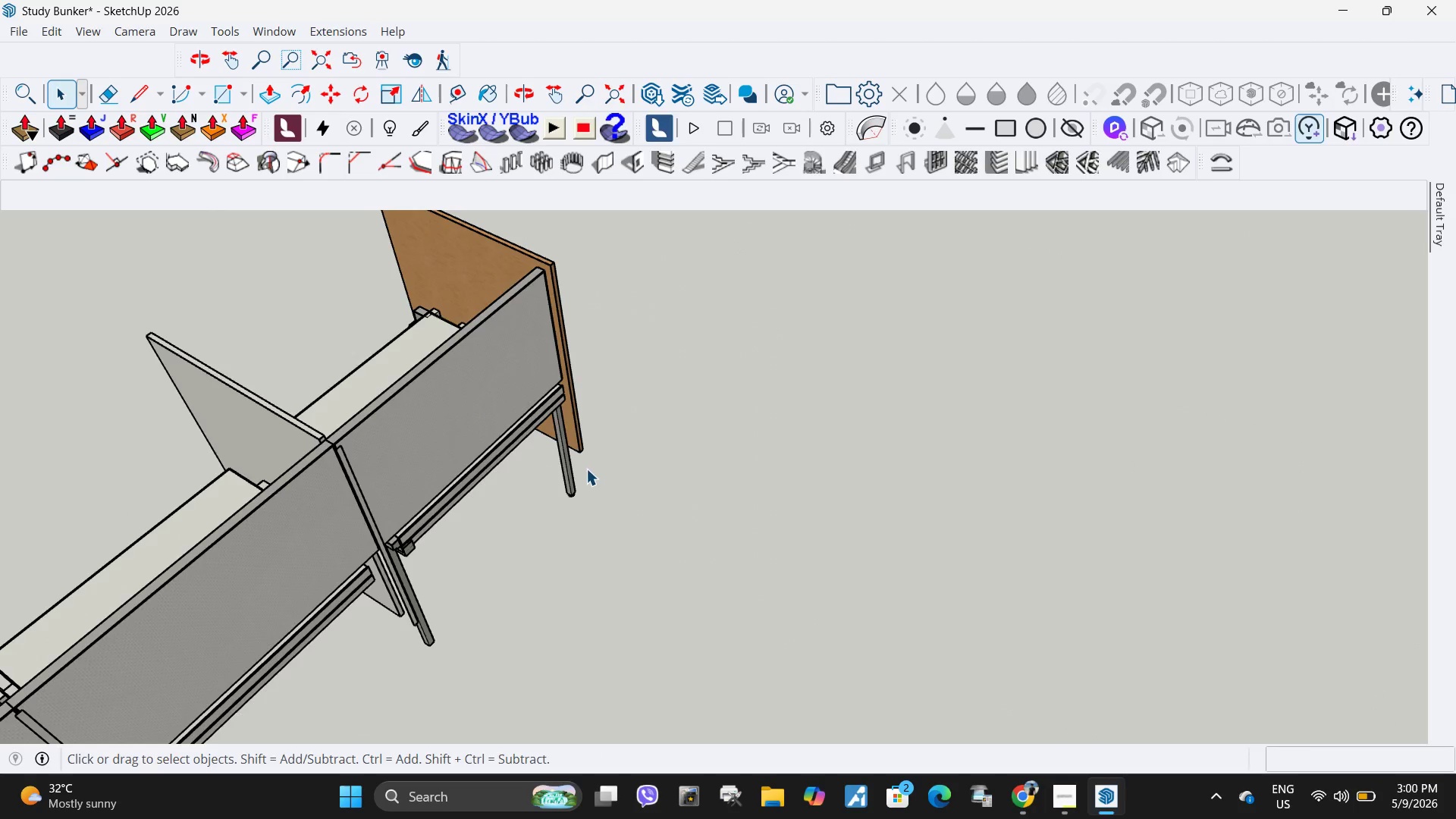 
scroll: coordinate [645, 394], scroll_direction: down, amount: 12.0
 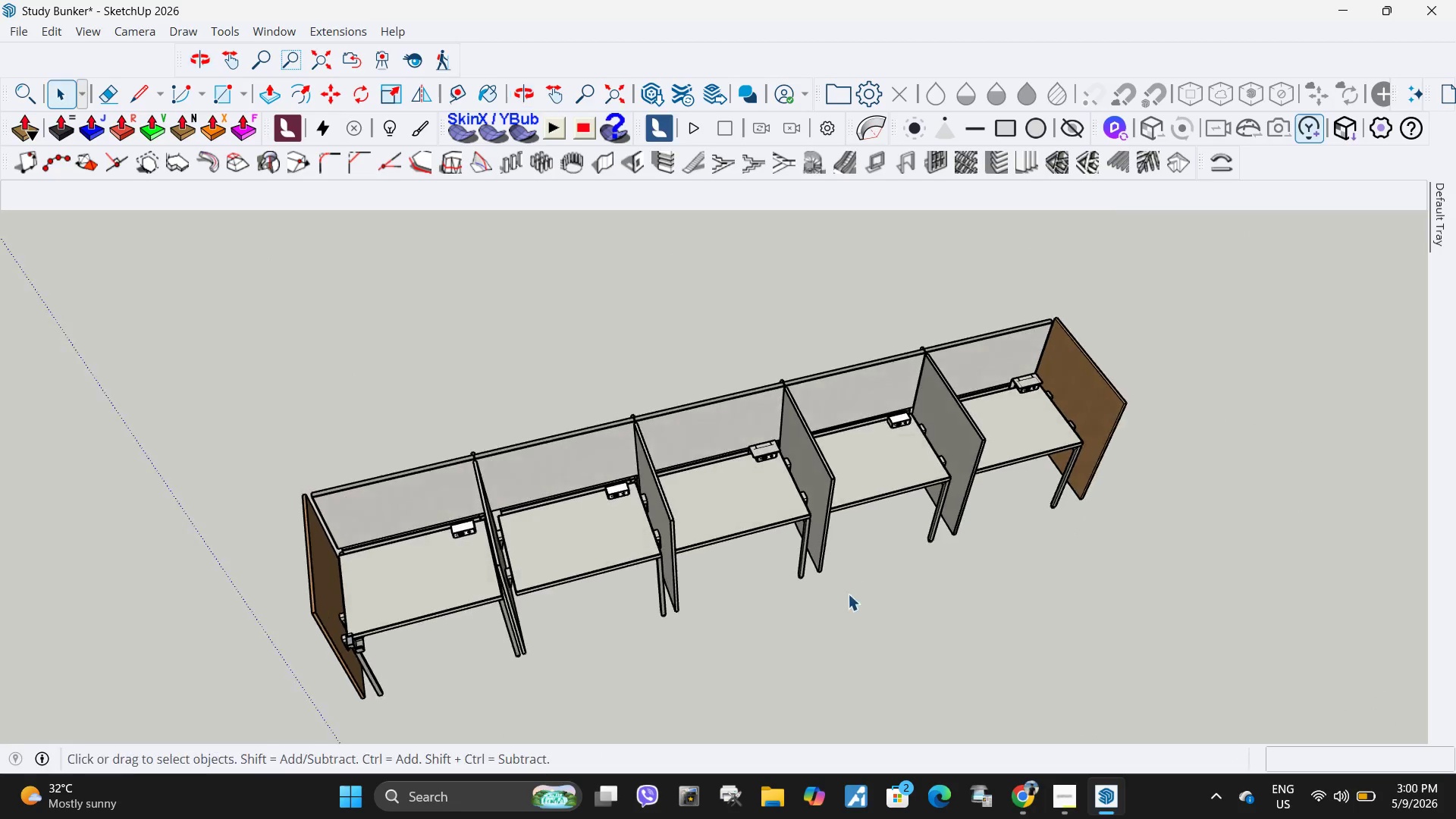 
key(Escape)
 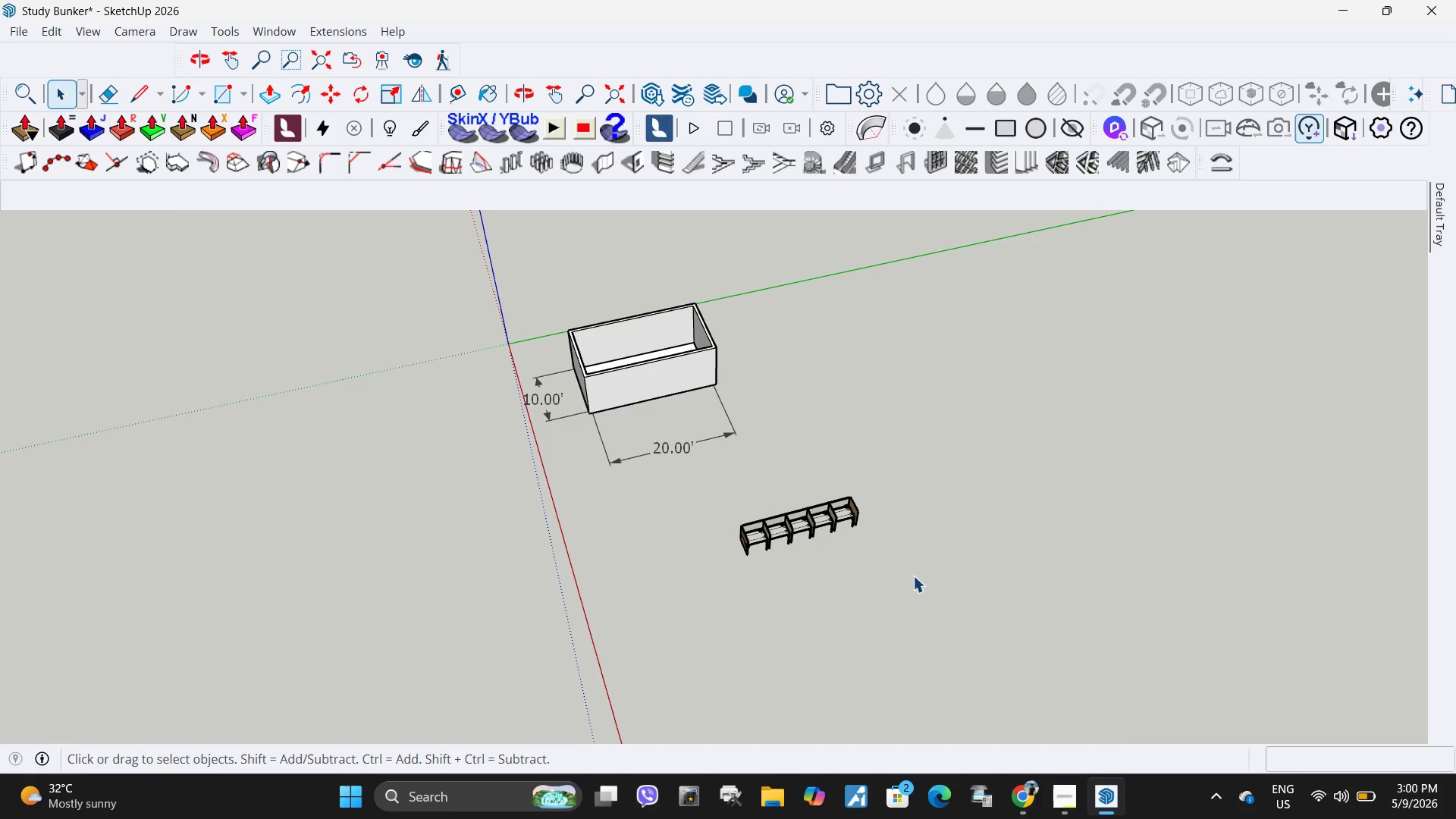 
scroll: coordinate [813, 532], scroll_direction: down, amount: 20.0
 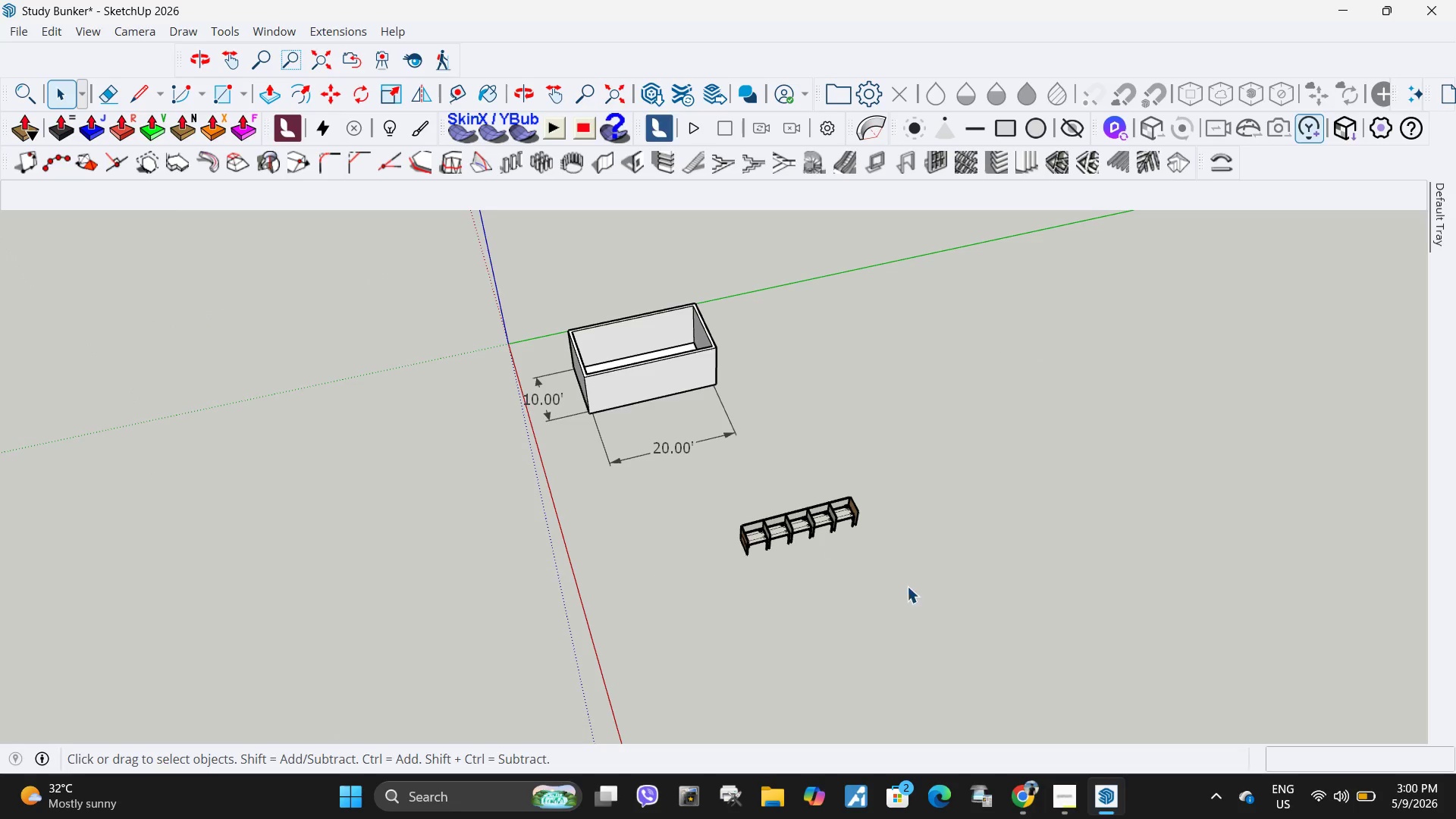 
left_click_drag(start_coordinate=[913, 576], to_coordinate=[716, 500])
 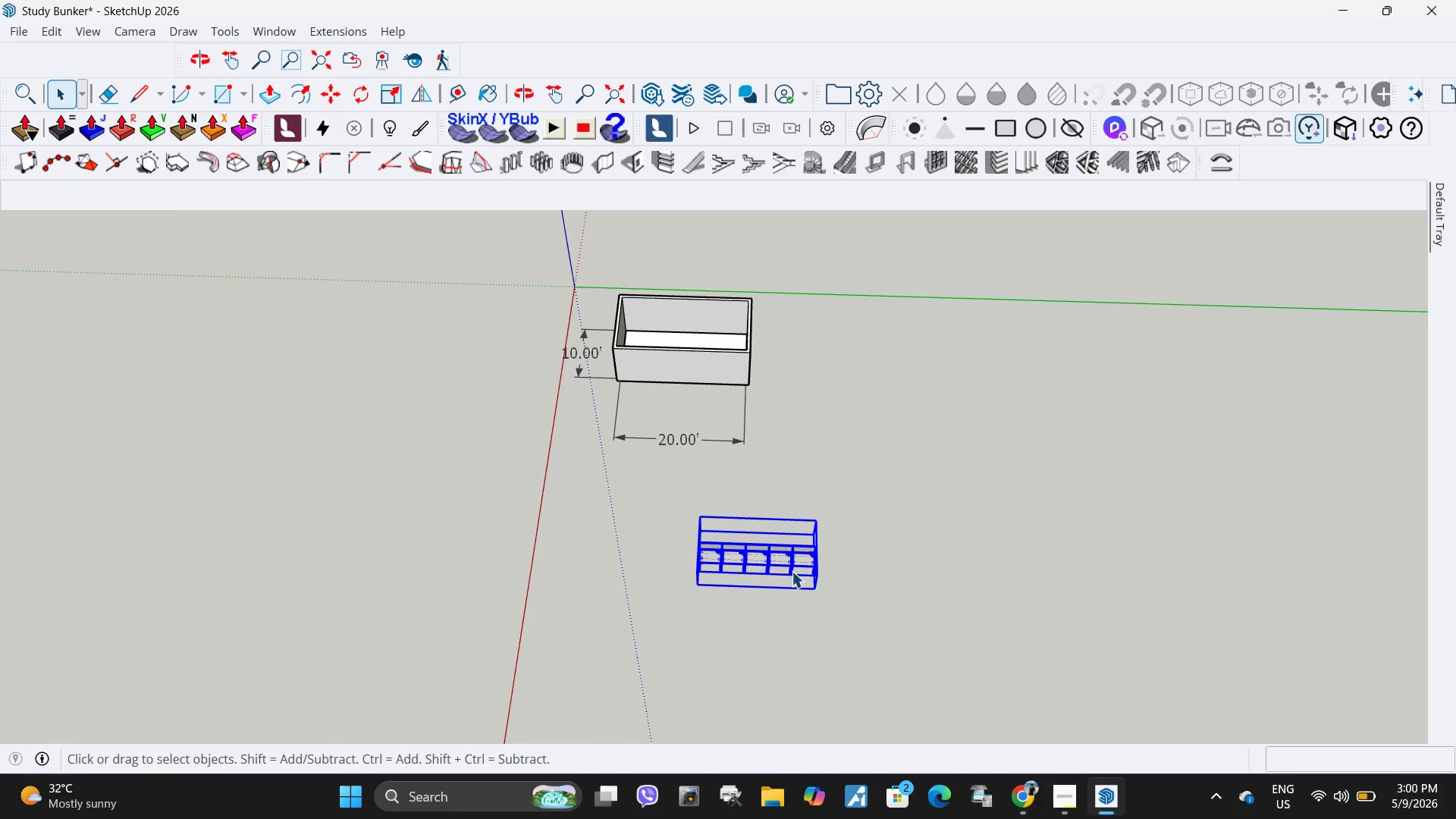 
key(Escape)
 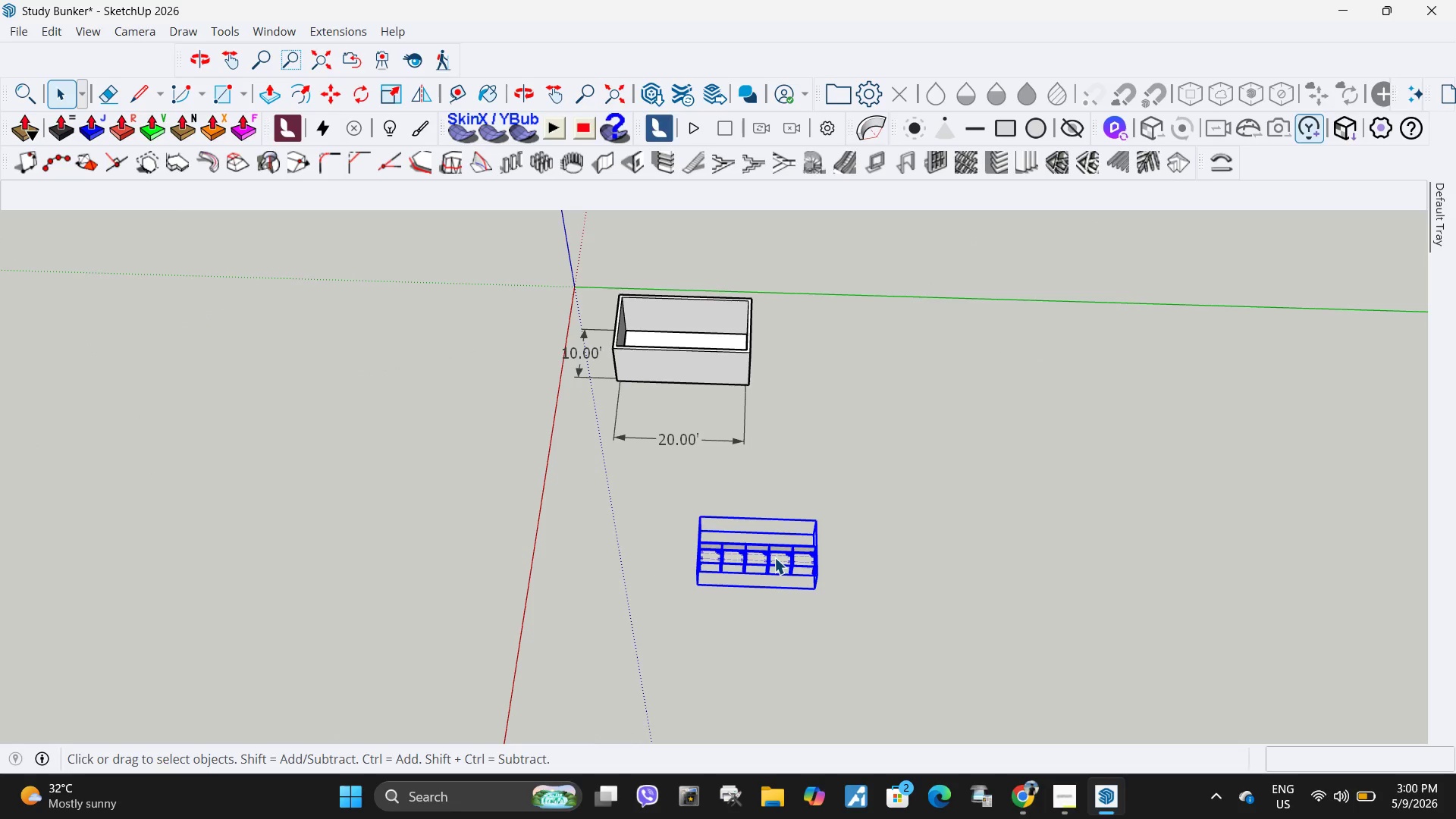 
left_click([774, 557])
 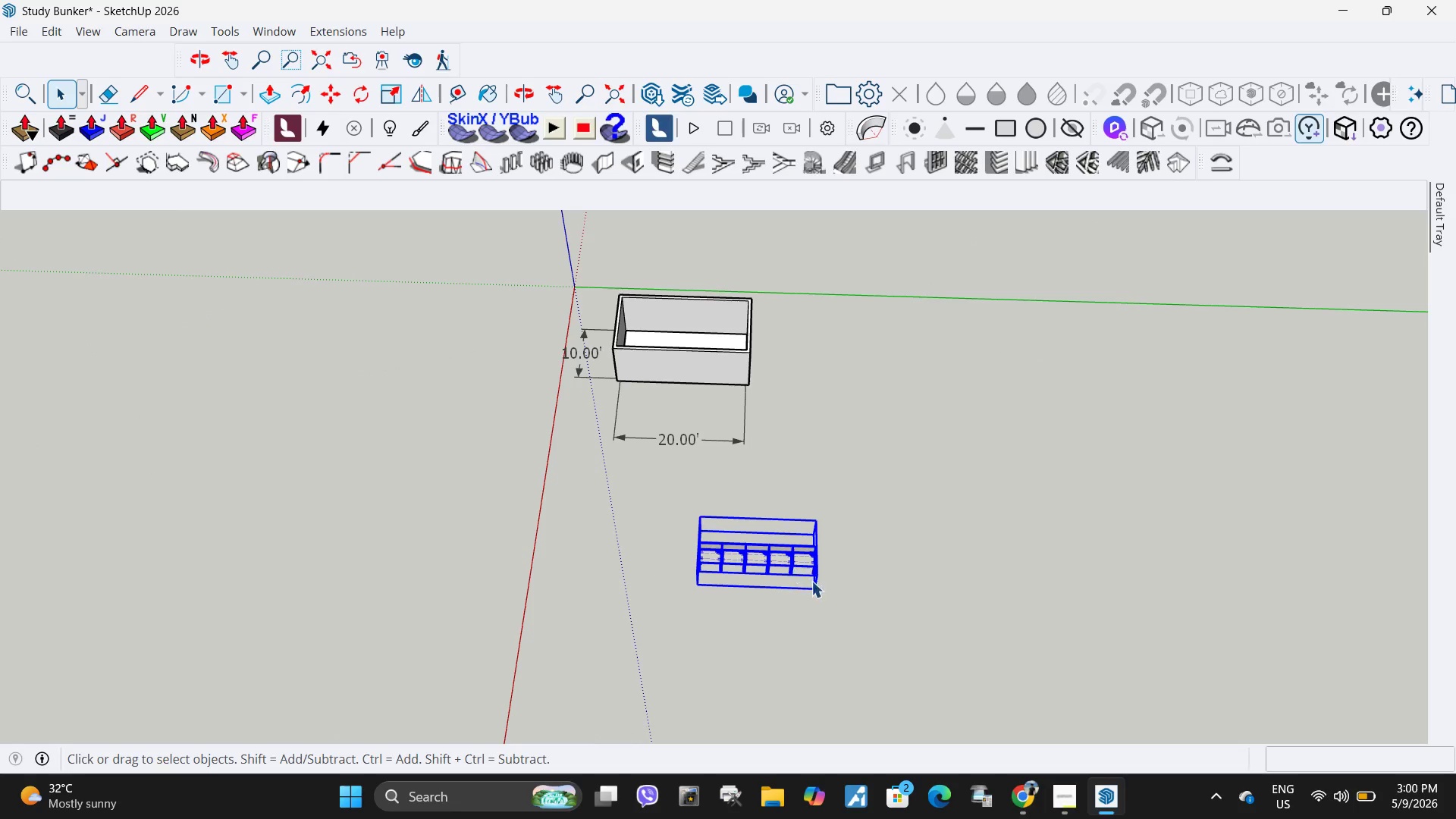 
key(Escape)
 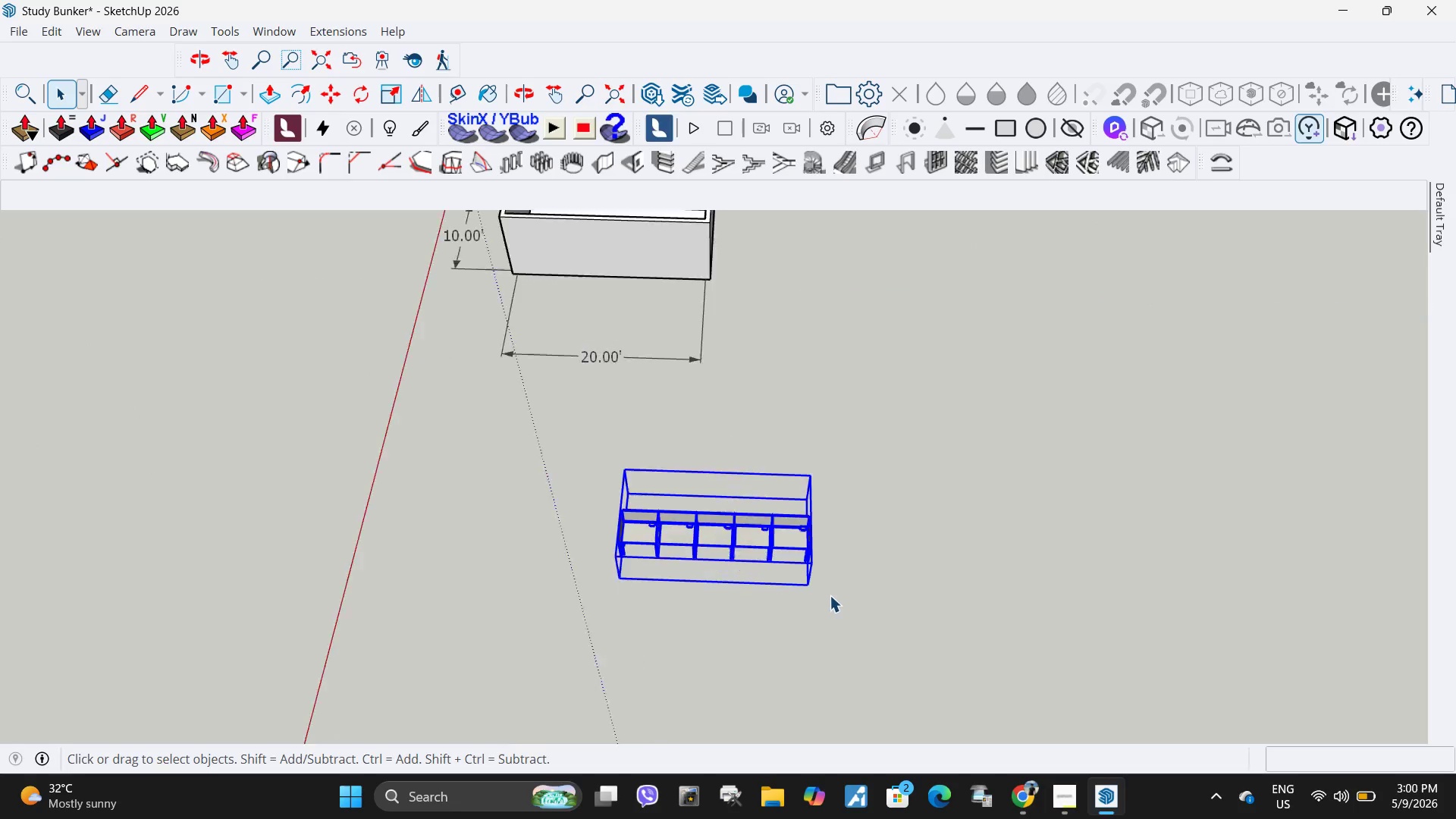 
scroll: coordinate [831, 595], scroll_direction: up, amount: 6.0
 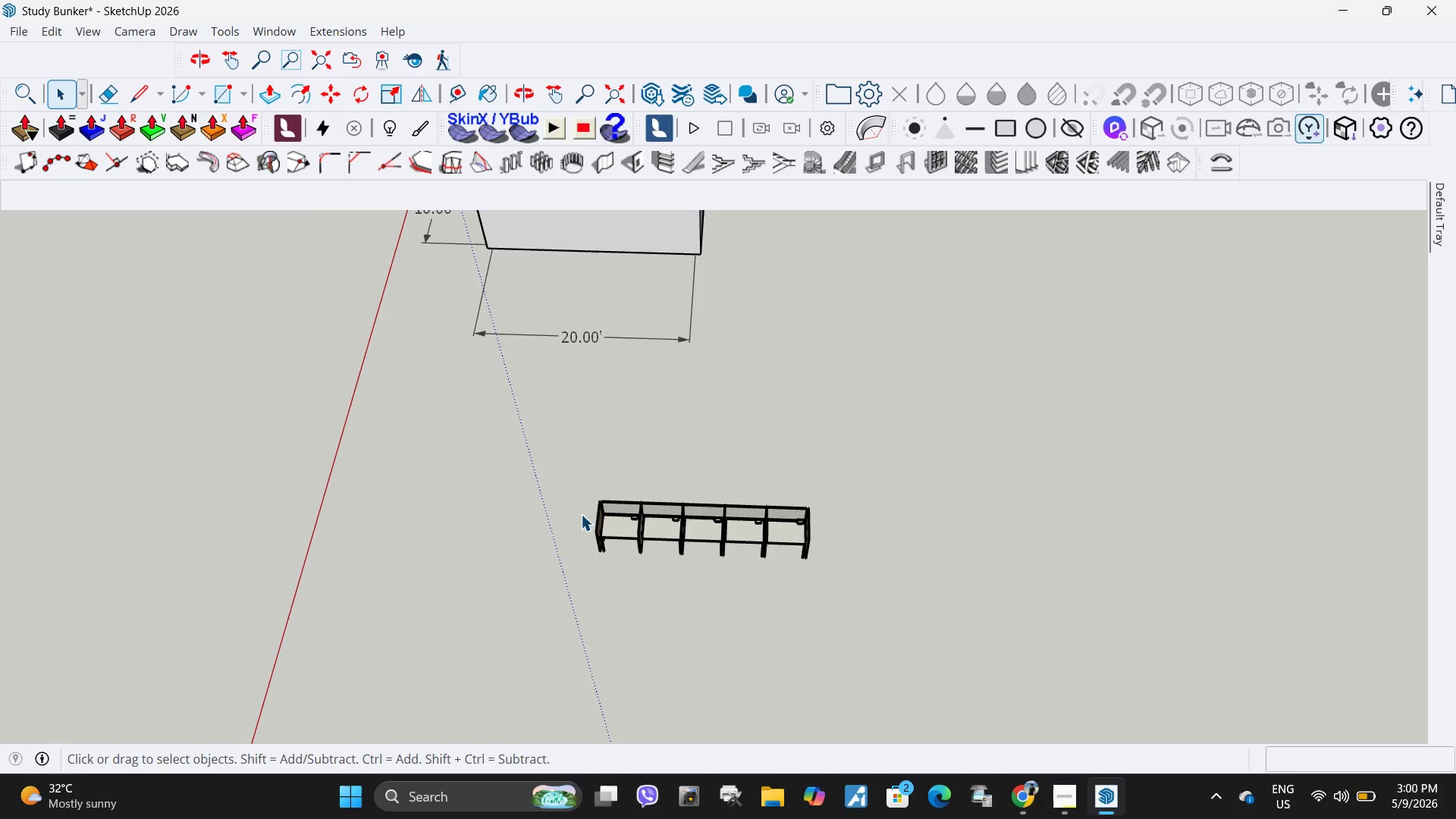 
left_click([639, 535])
 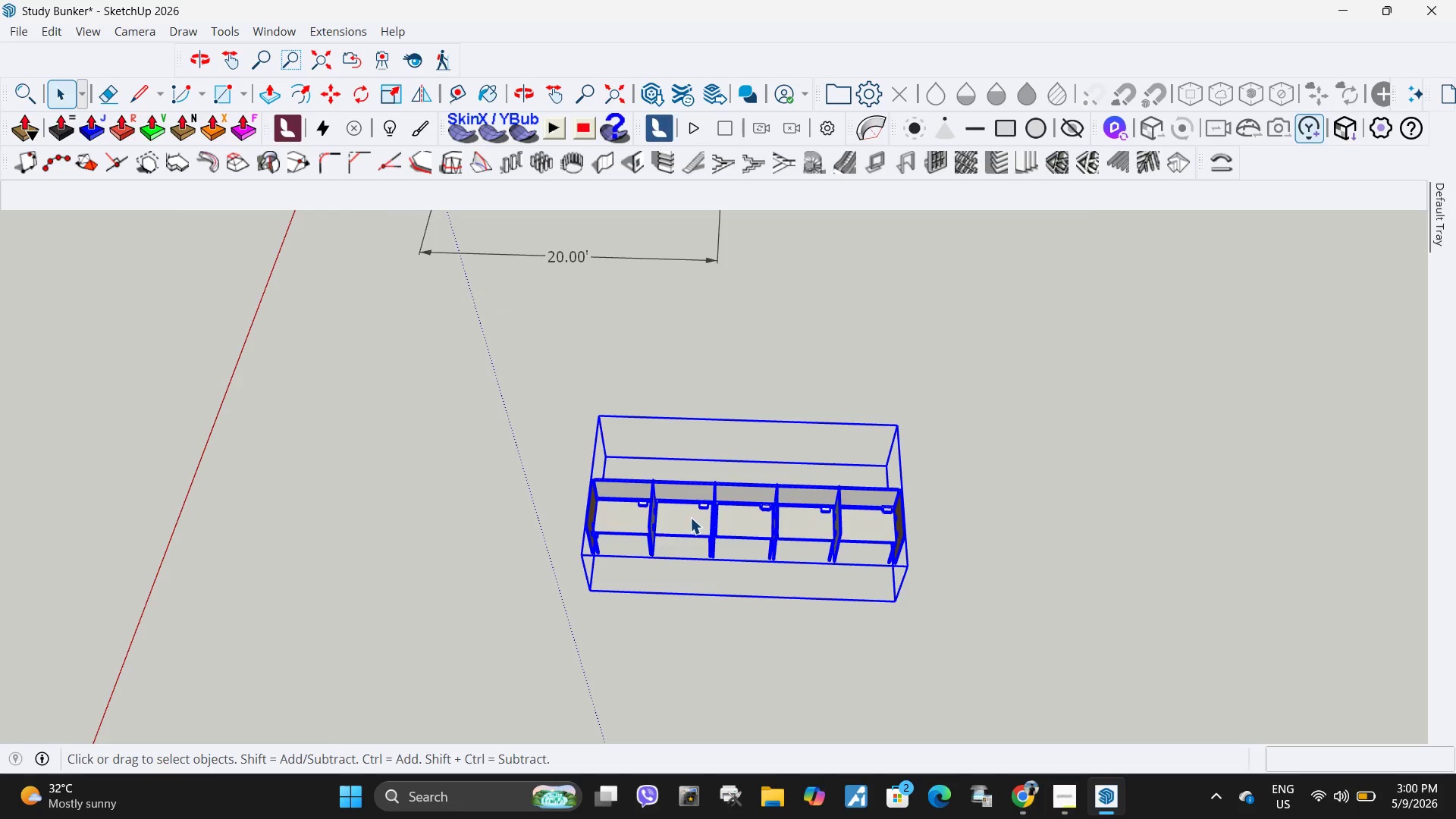 
scroll: coordinate [619, 548], scroll_direction: up, amount: 4.0
 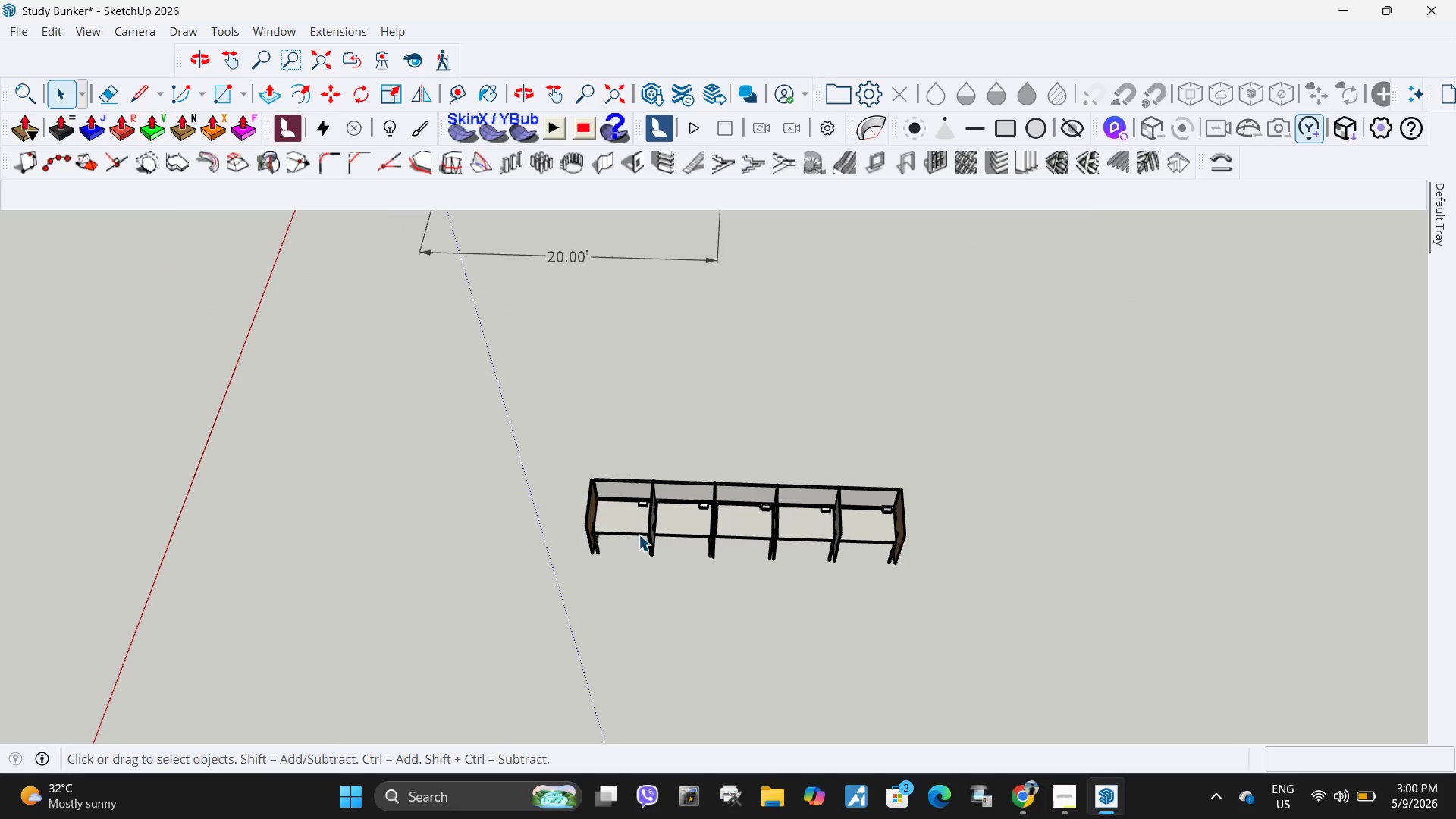 
key(M)
 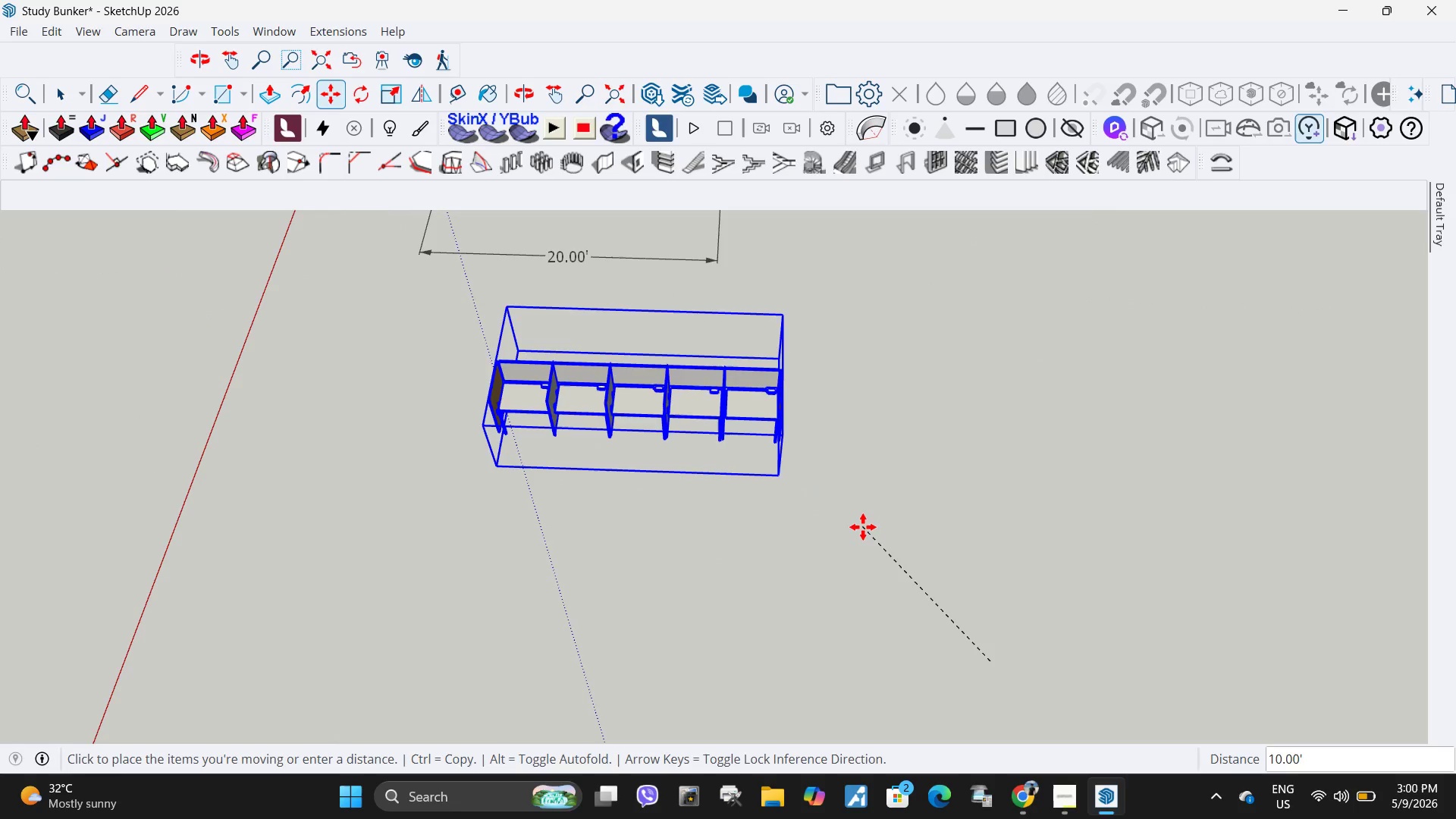 
scroll: coordinate [849, 548], scroll_direction: down, amount: 13.0
 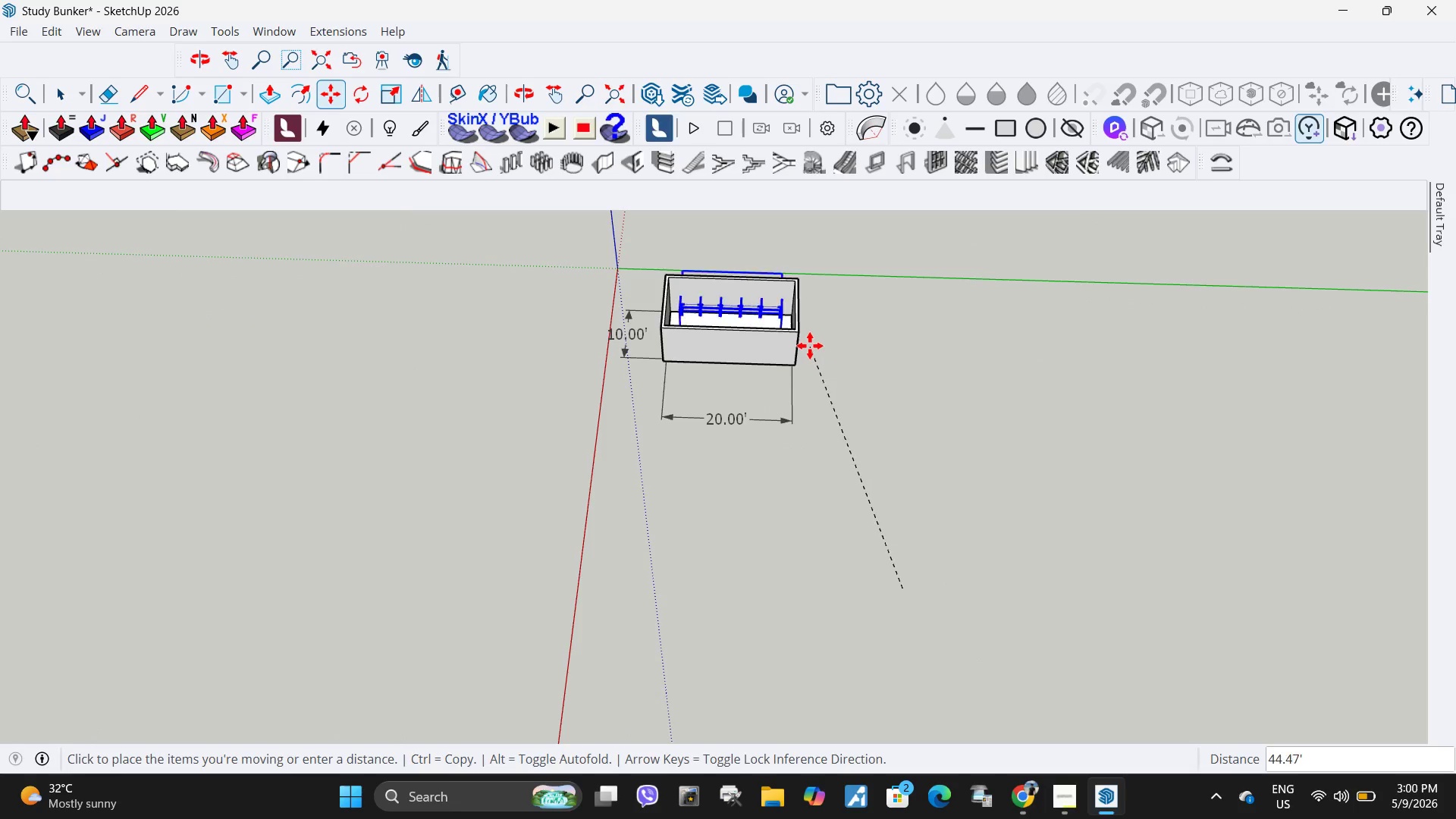 
scroll: coordinate [811, 358], scroll_direction: up, amount: 5.0
 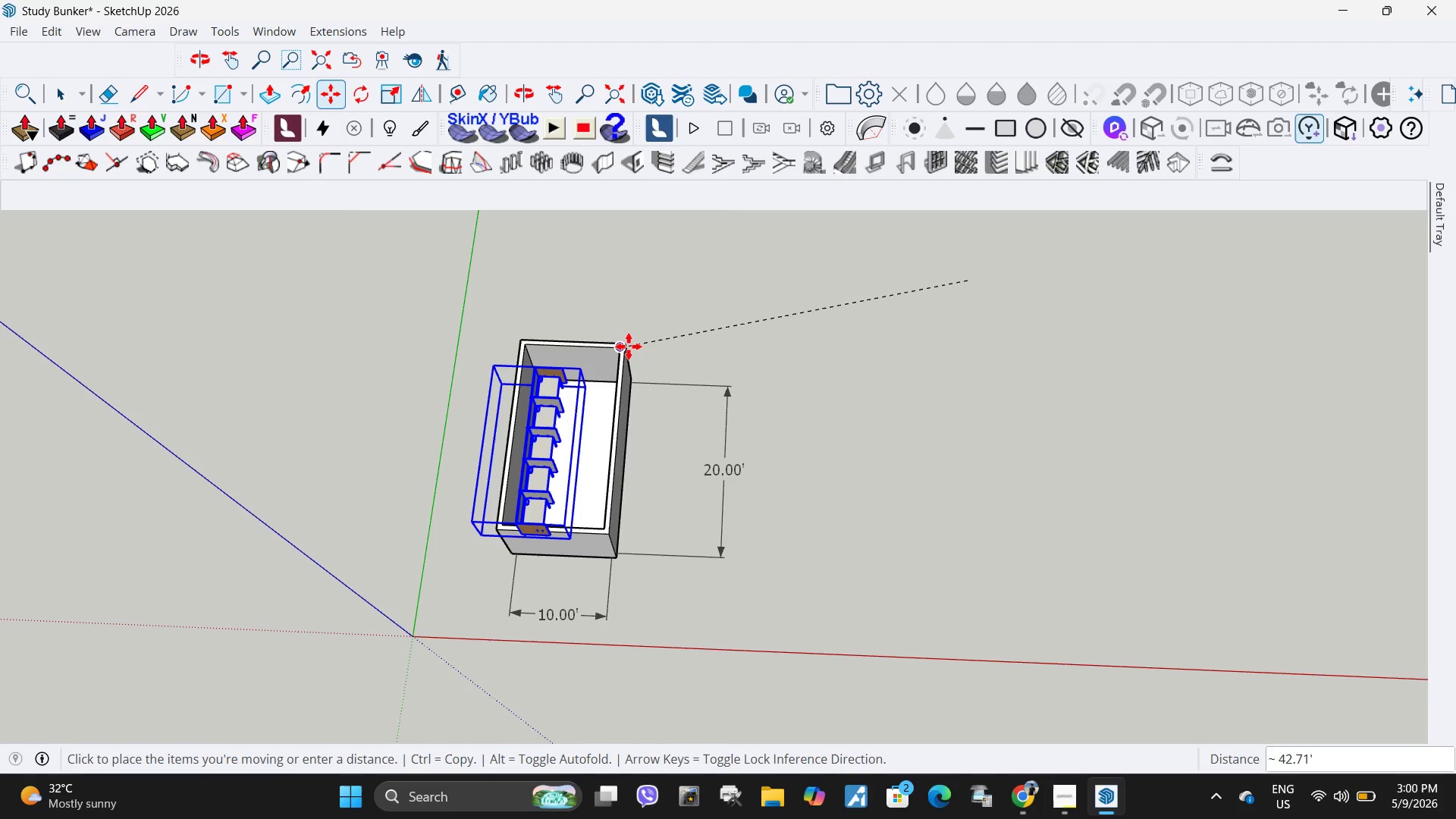 
key(Escape)
 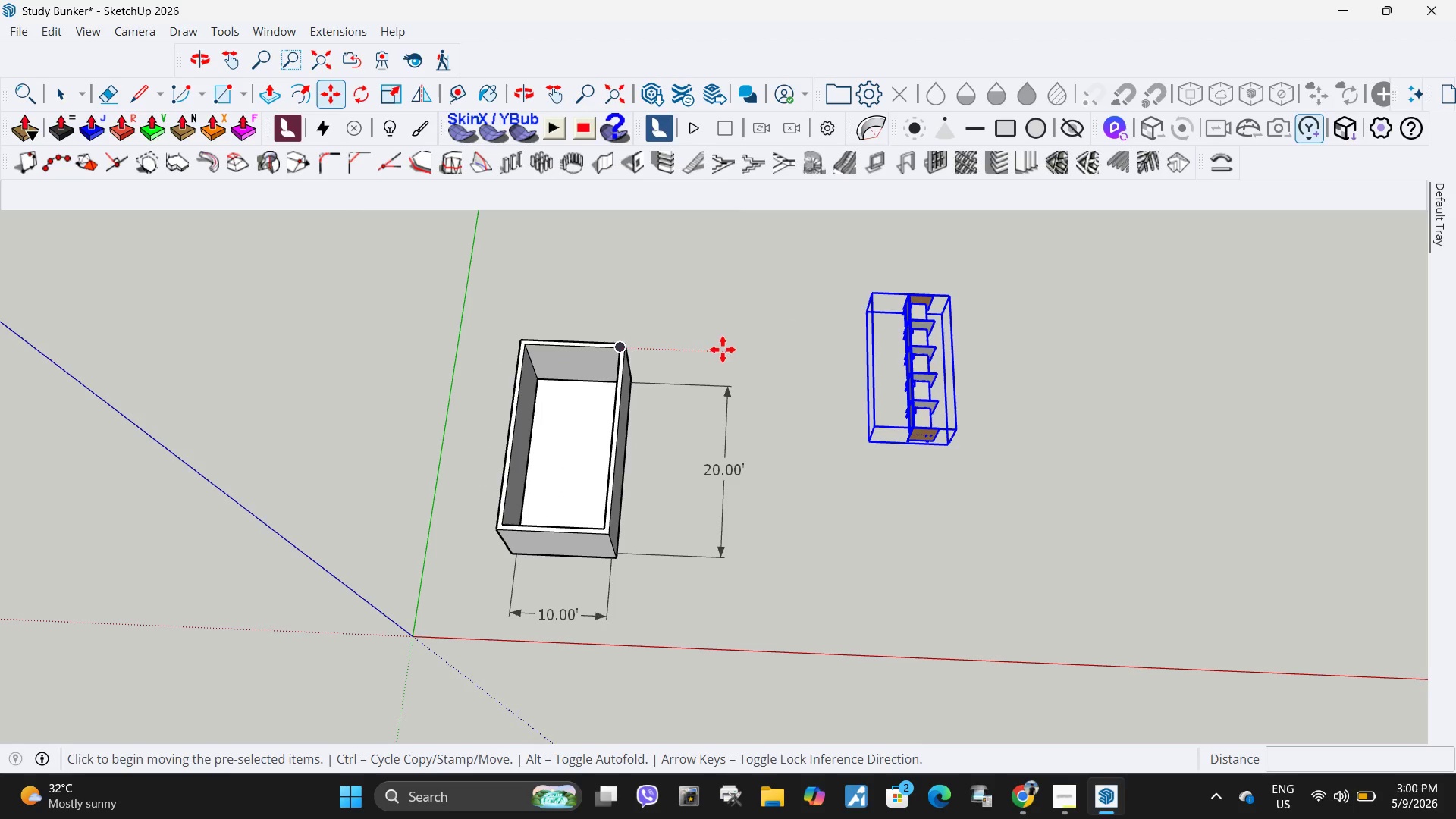 
key(Space)
 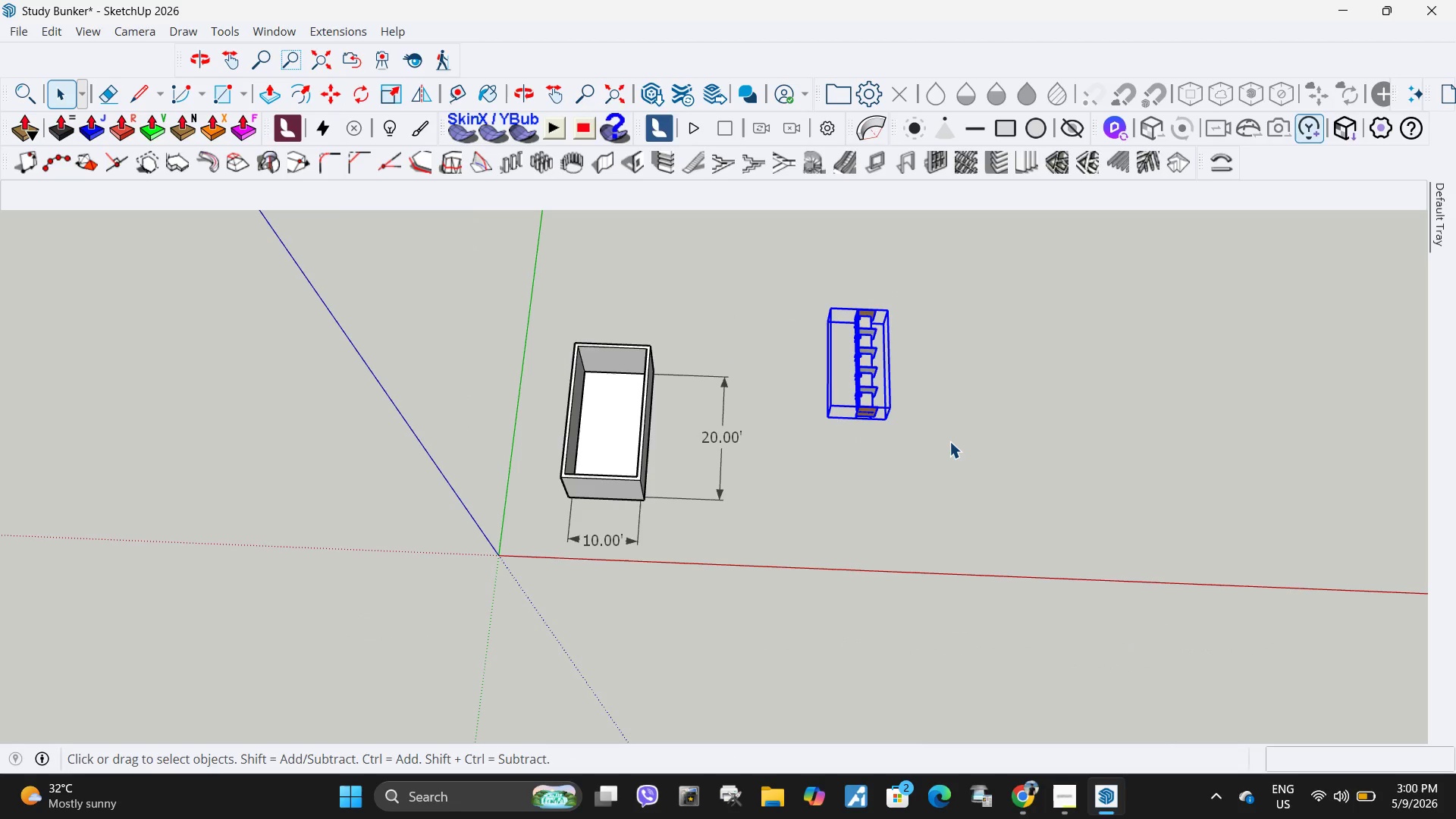 
scroll: coordinate [716, 351], scroll_direction: down, amount: 4.0
 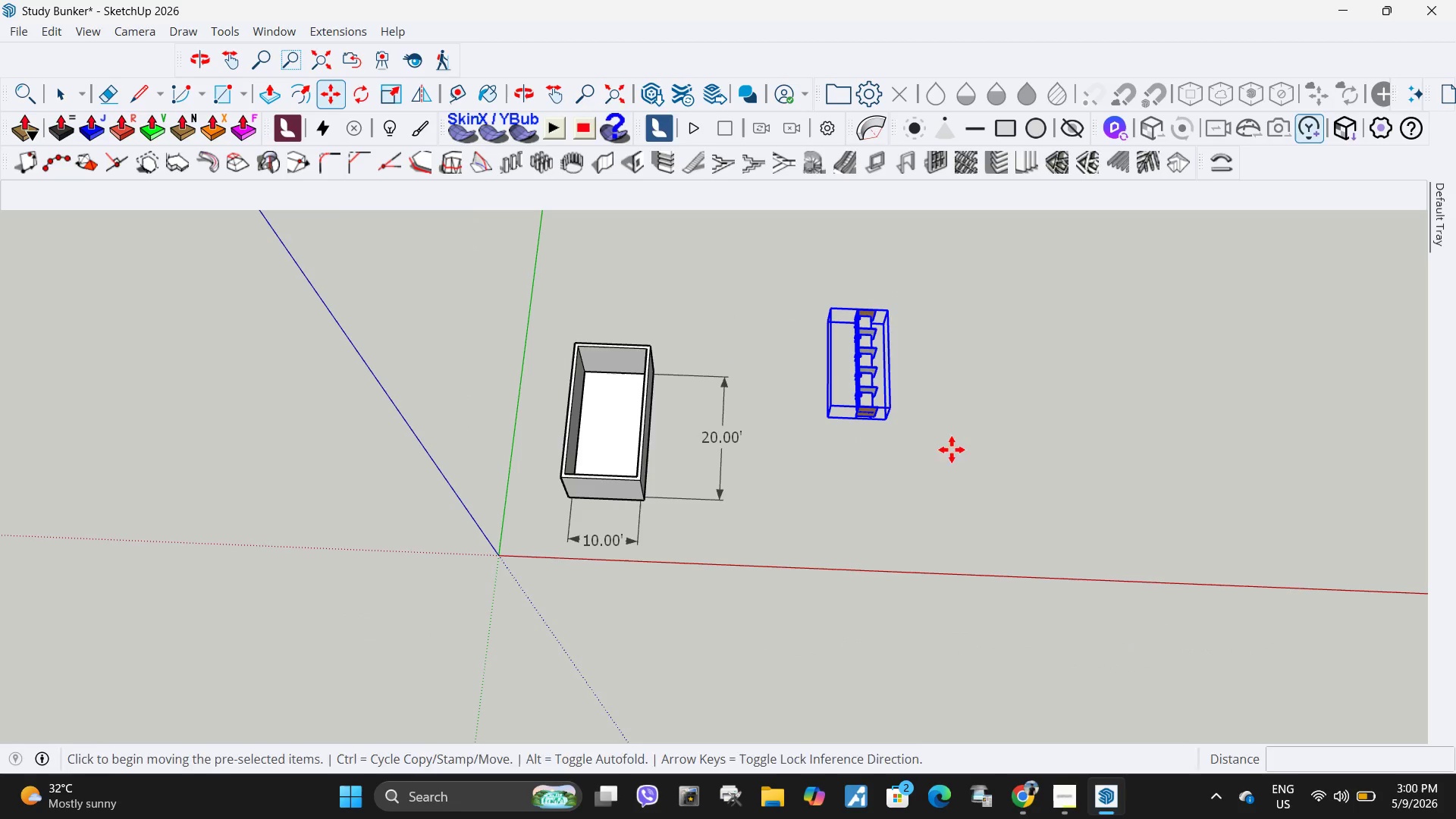 
left_click([949, 441])
 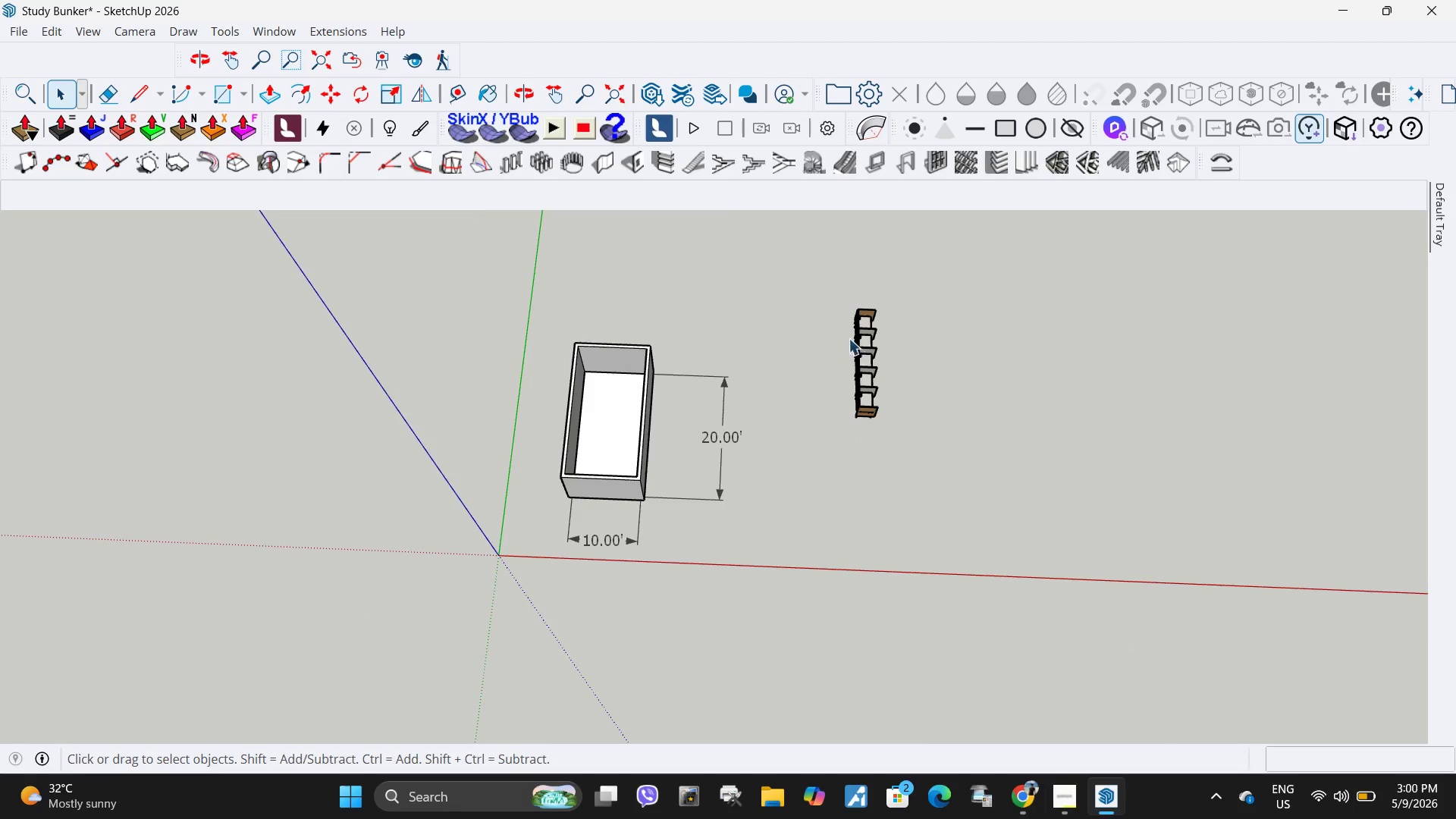 
scroll: coordinate [880, 335], scroll_direction: up, amount: 11.0
 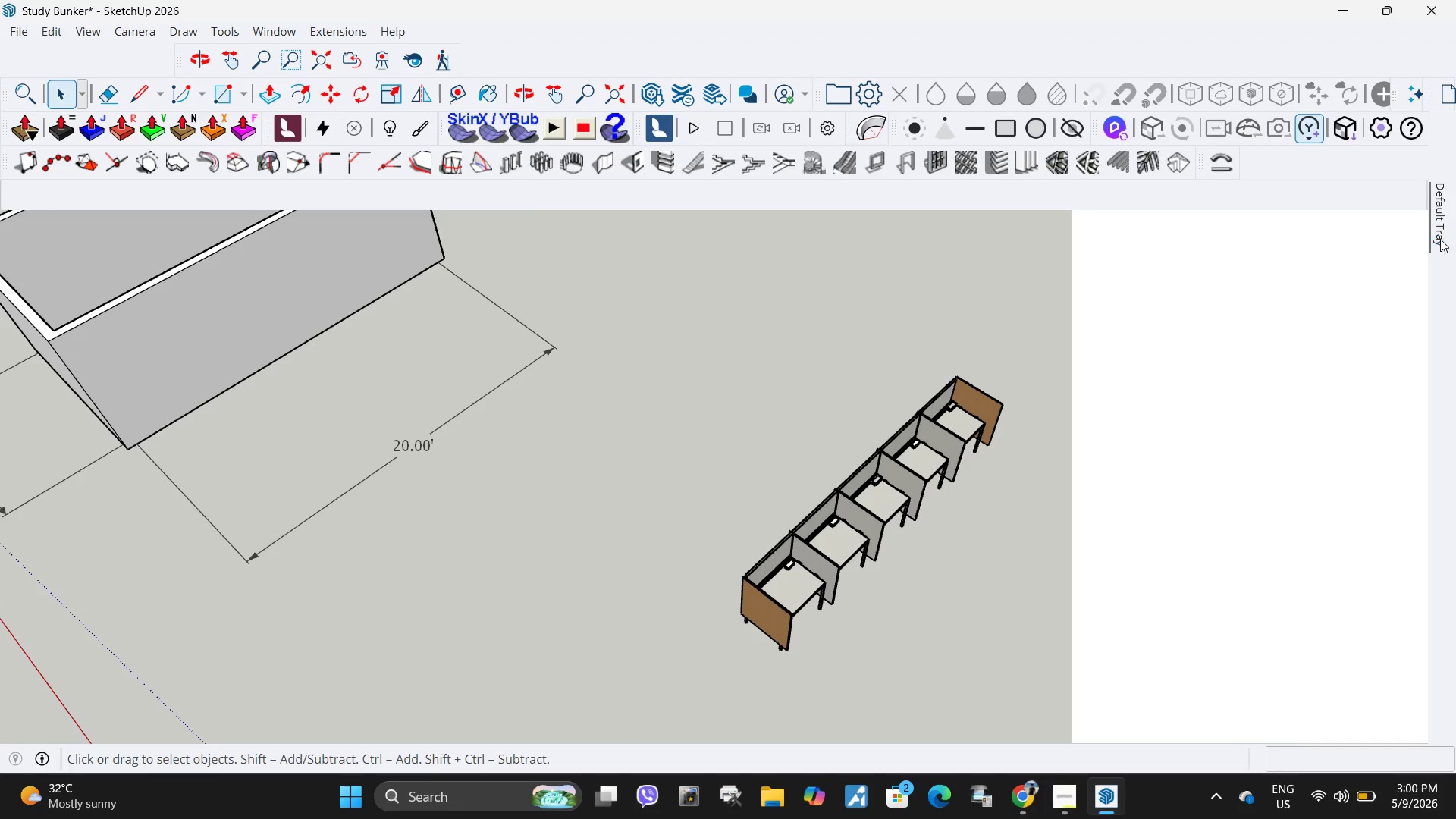 
scroll: coordinate [1266, 558], scroll_direction: down, amount: 2.0
 